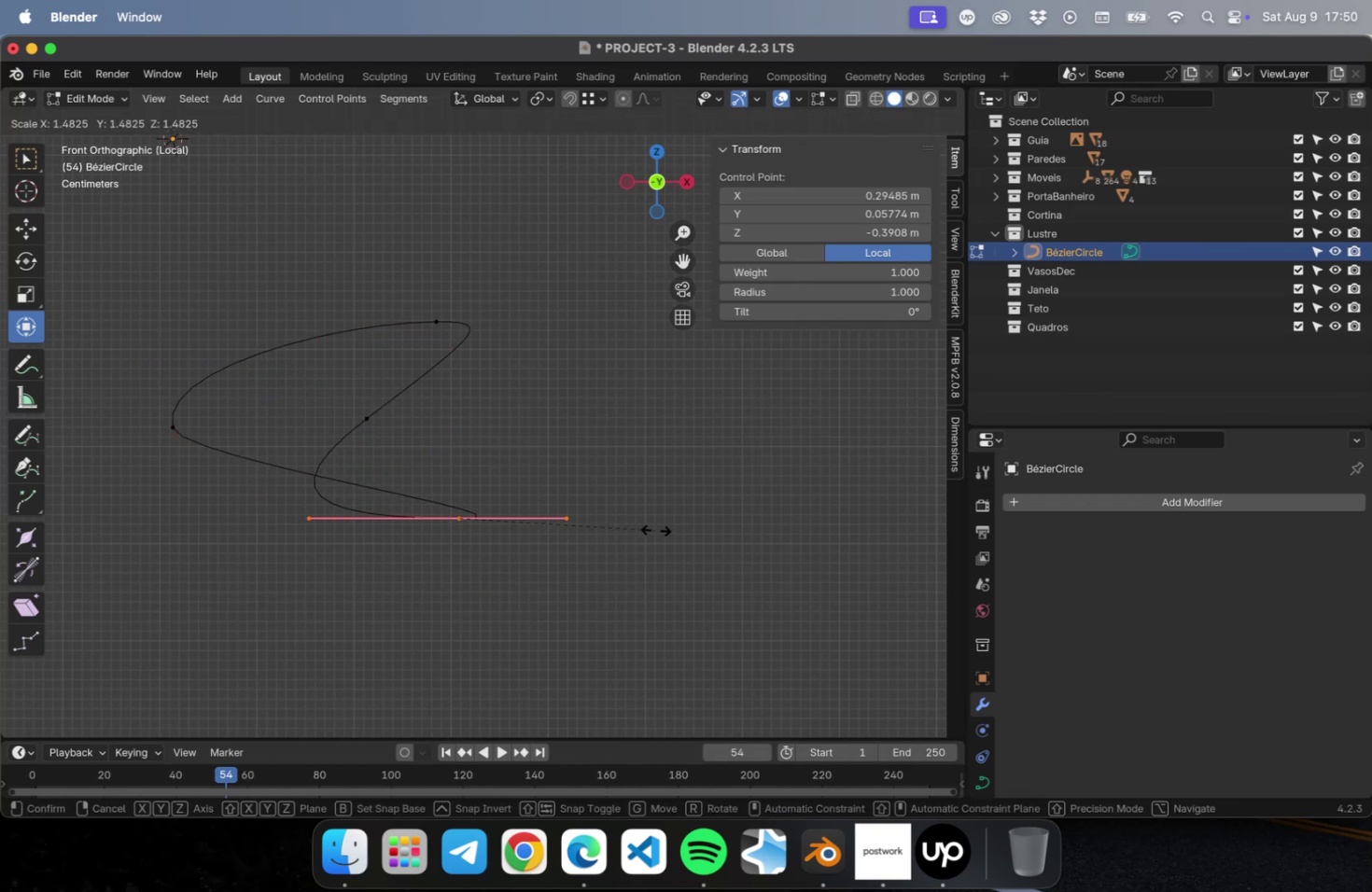 
left_click([655, 529])
 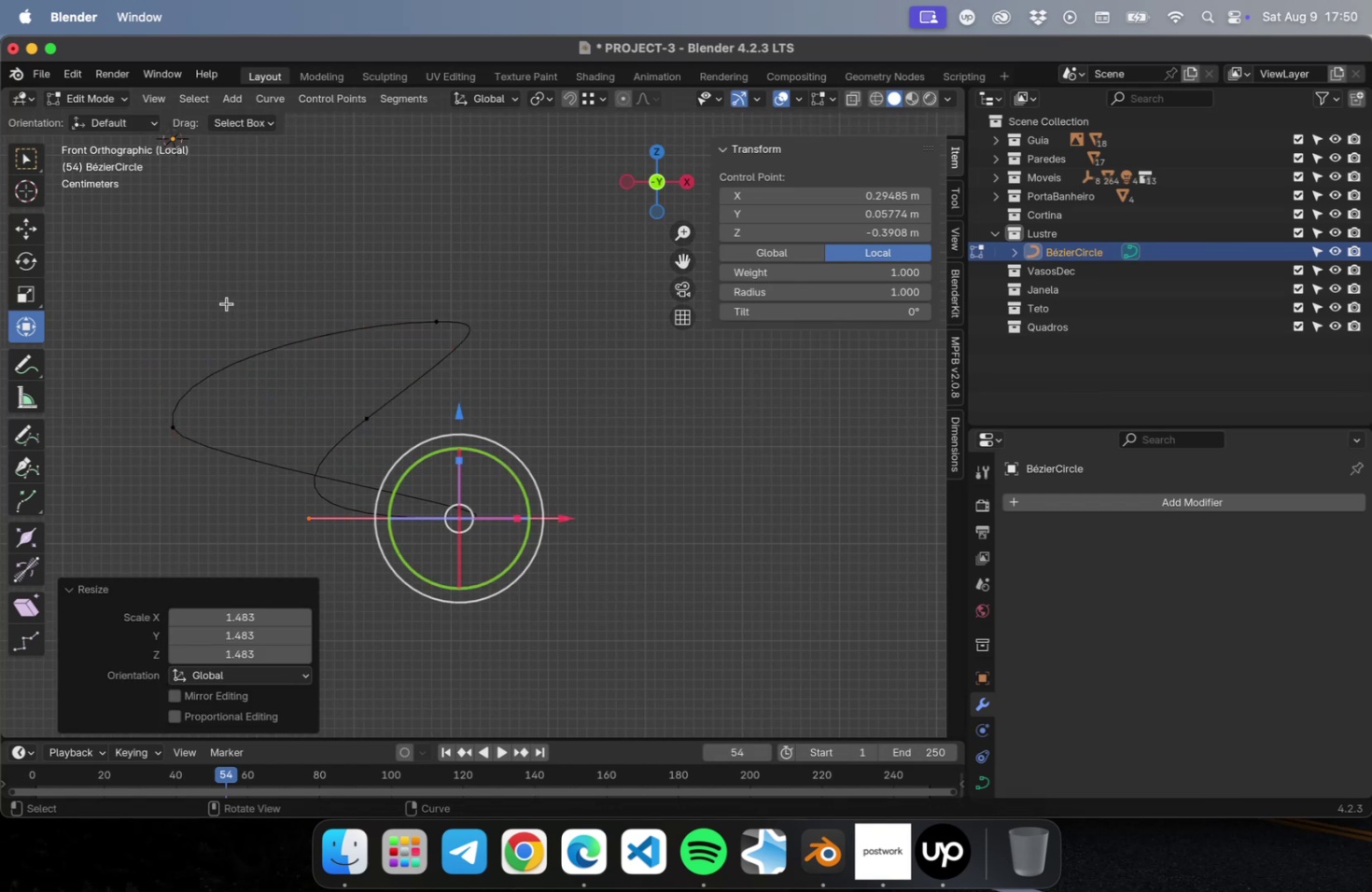 
left_click_drag(start_coordinate=[149, 308], to_coordinate=[508, 452])
 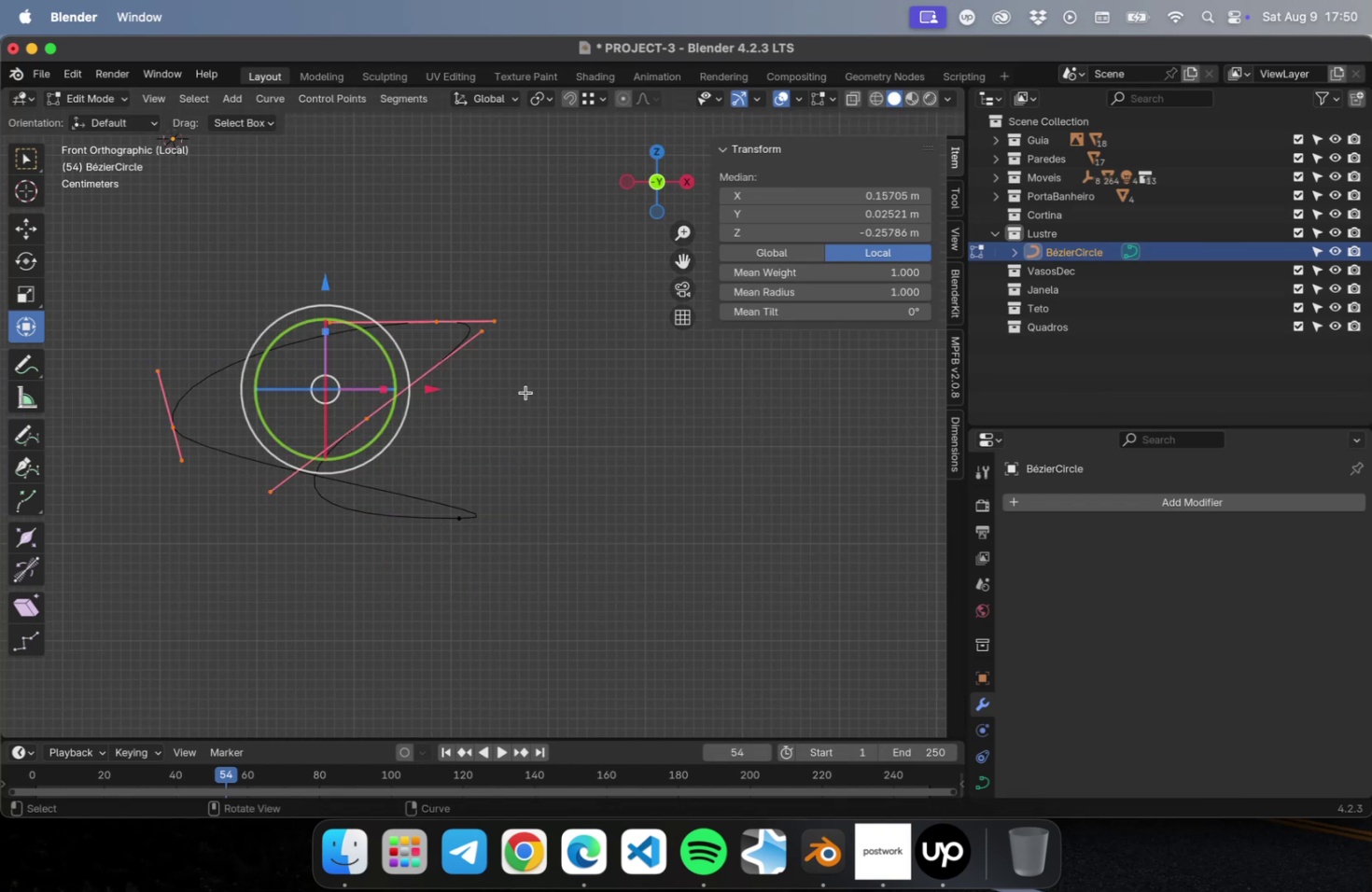 
key(G)
 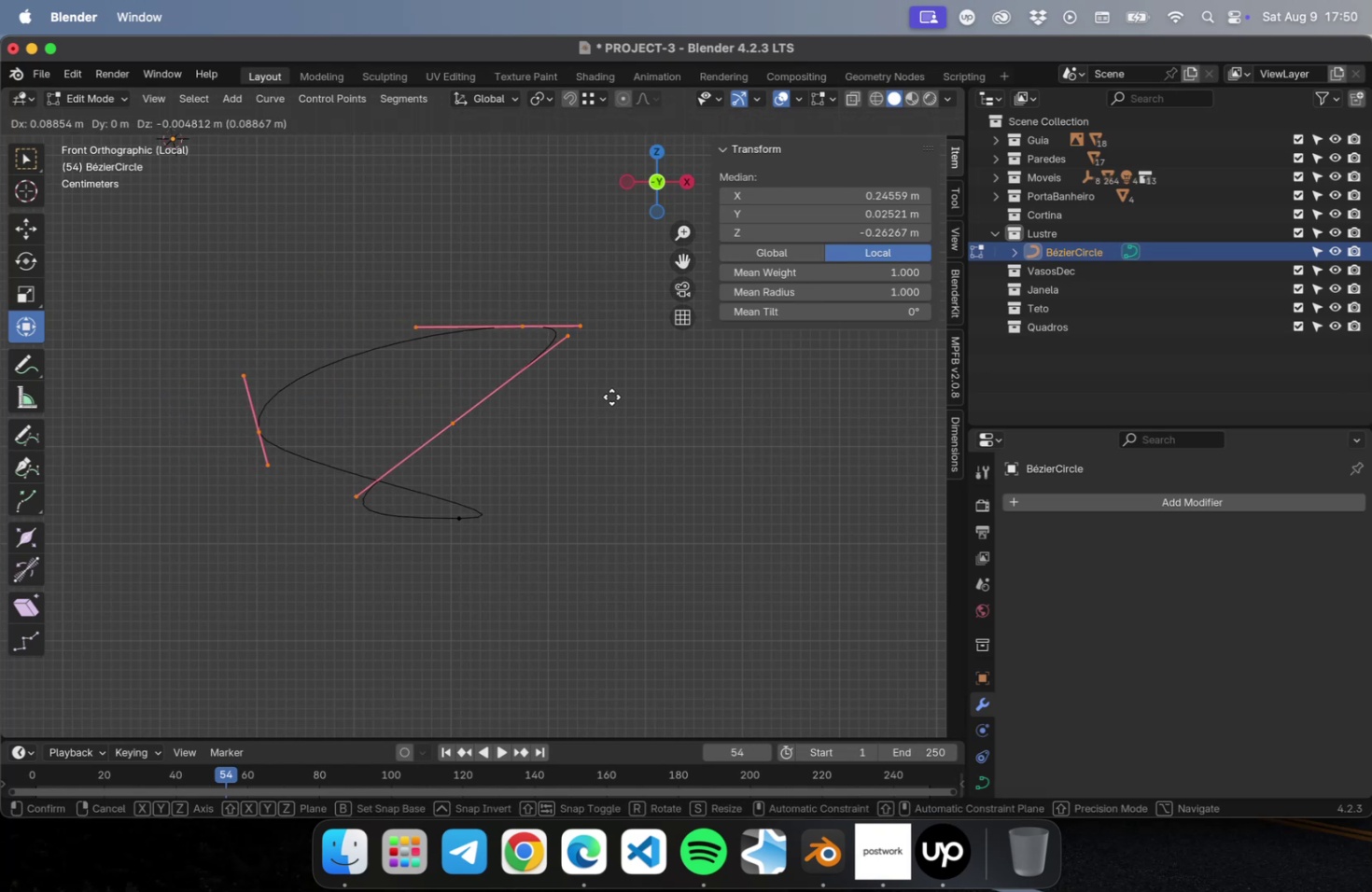 
left_click([611, 397])
 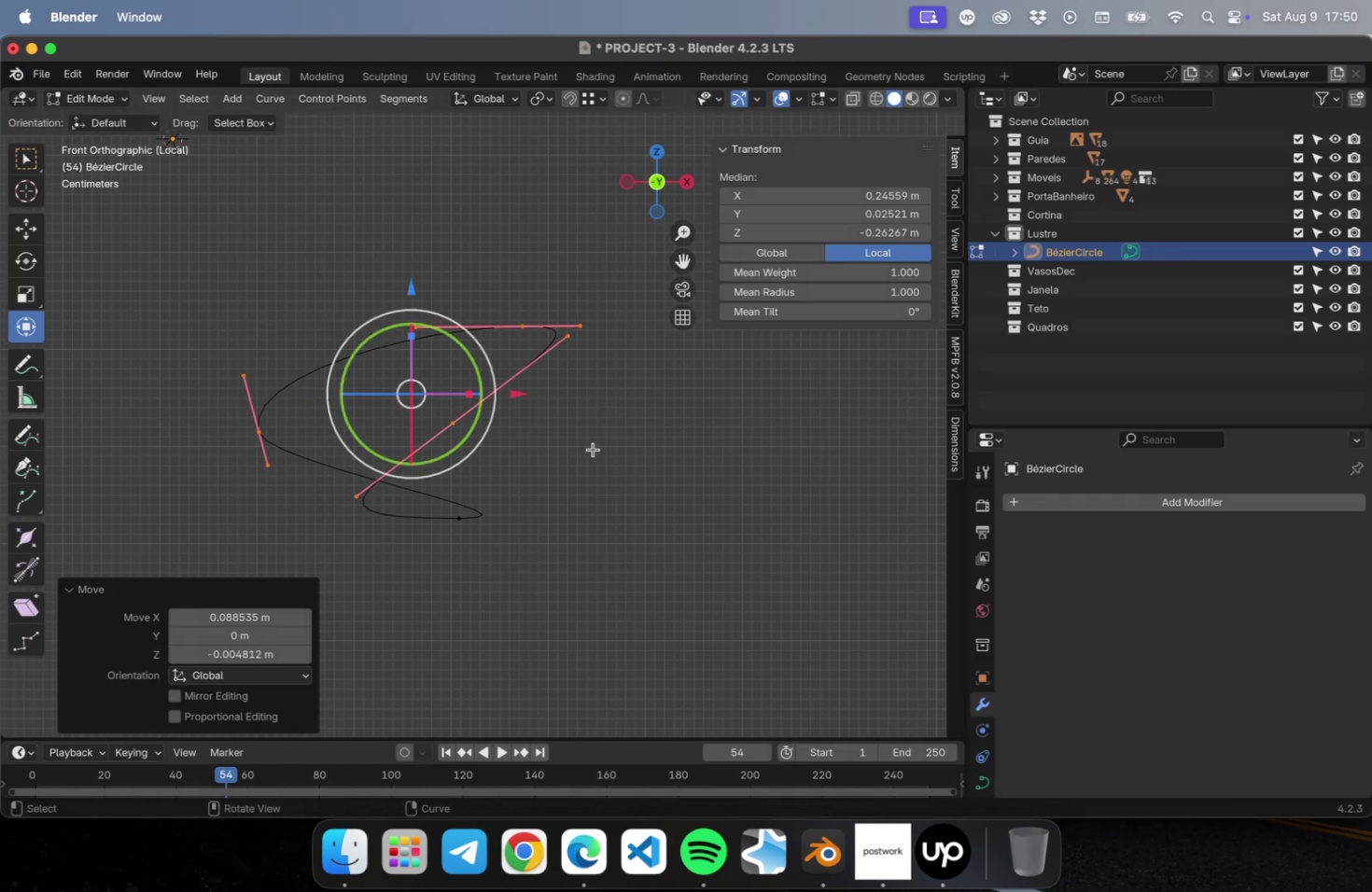 
left_click_drag(start_coordinate=[591, 448], to_coordinate=[402, 342])
 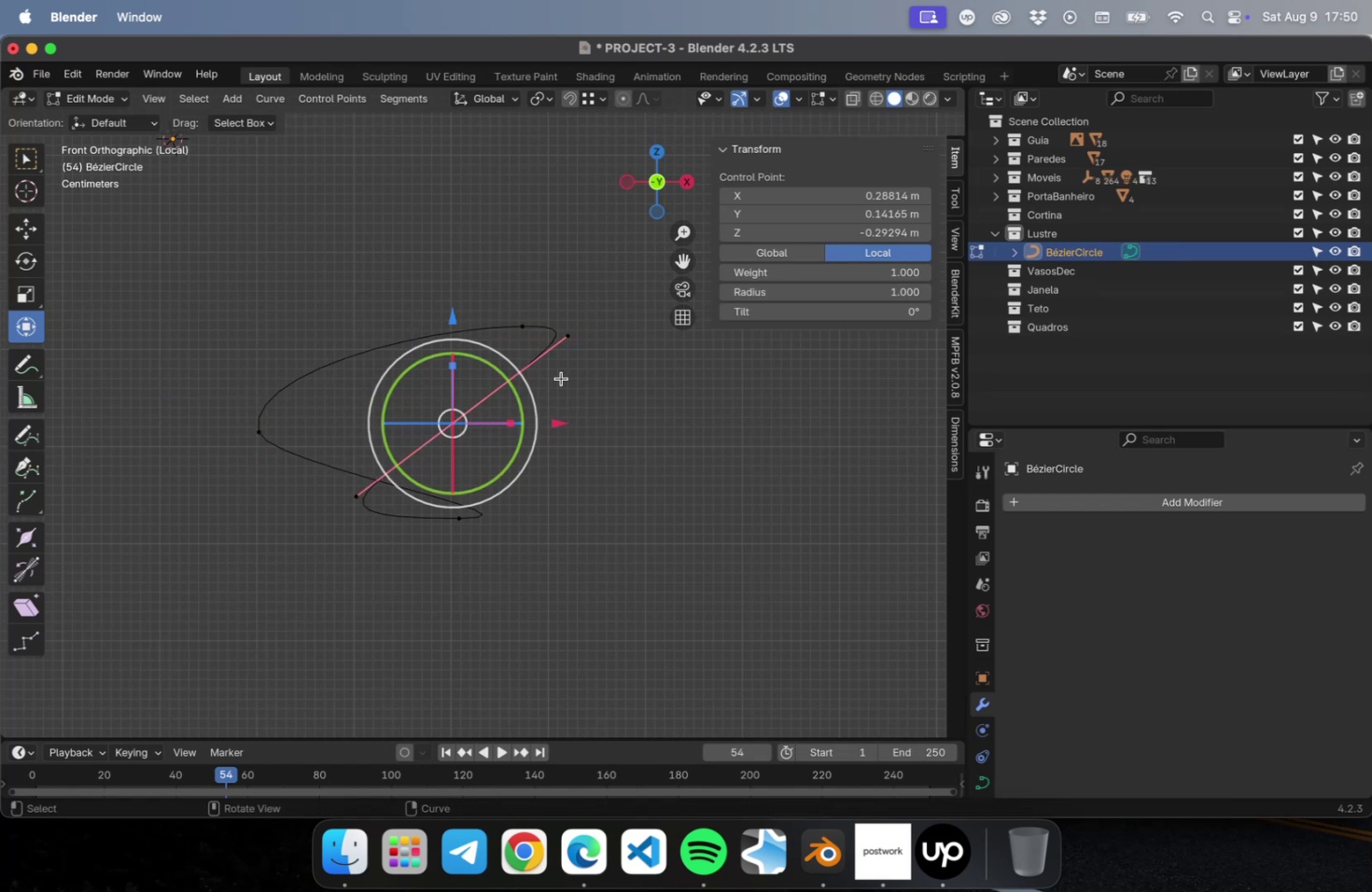 
key(S)
 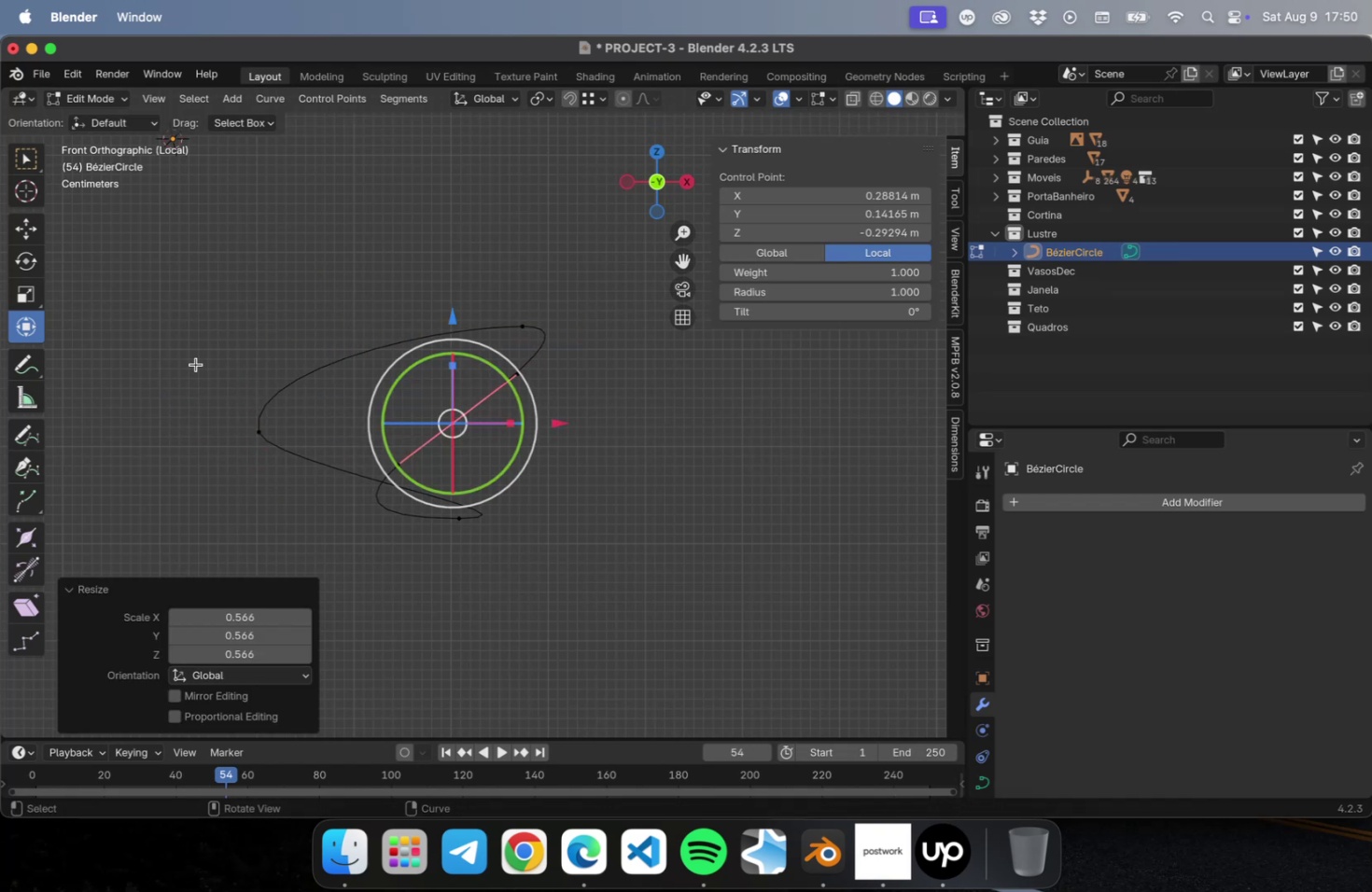 
left_click_drag(start_coordinate=[201, 361], to_coordinate=[339, 456])
 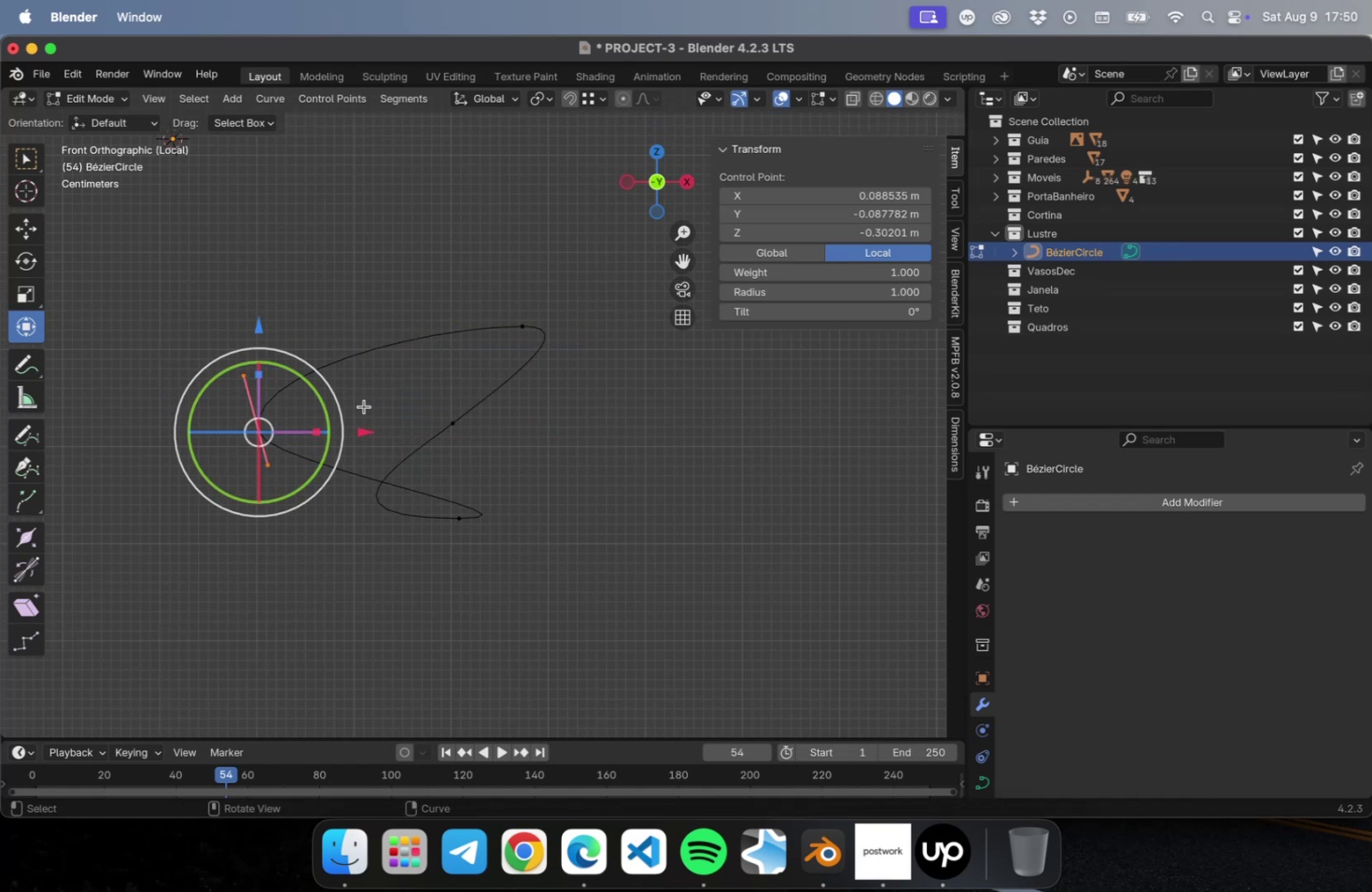 
key(R)
 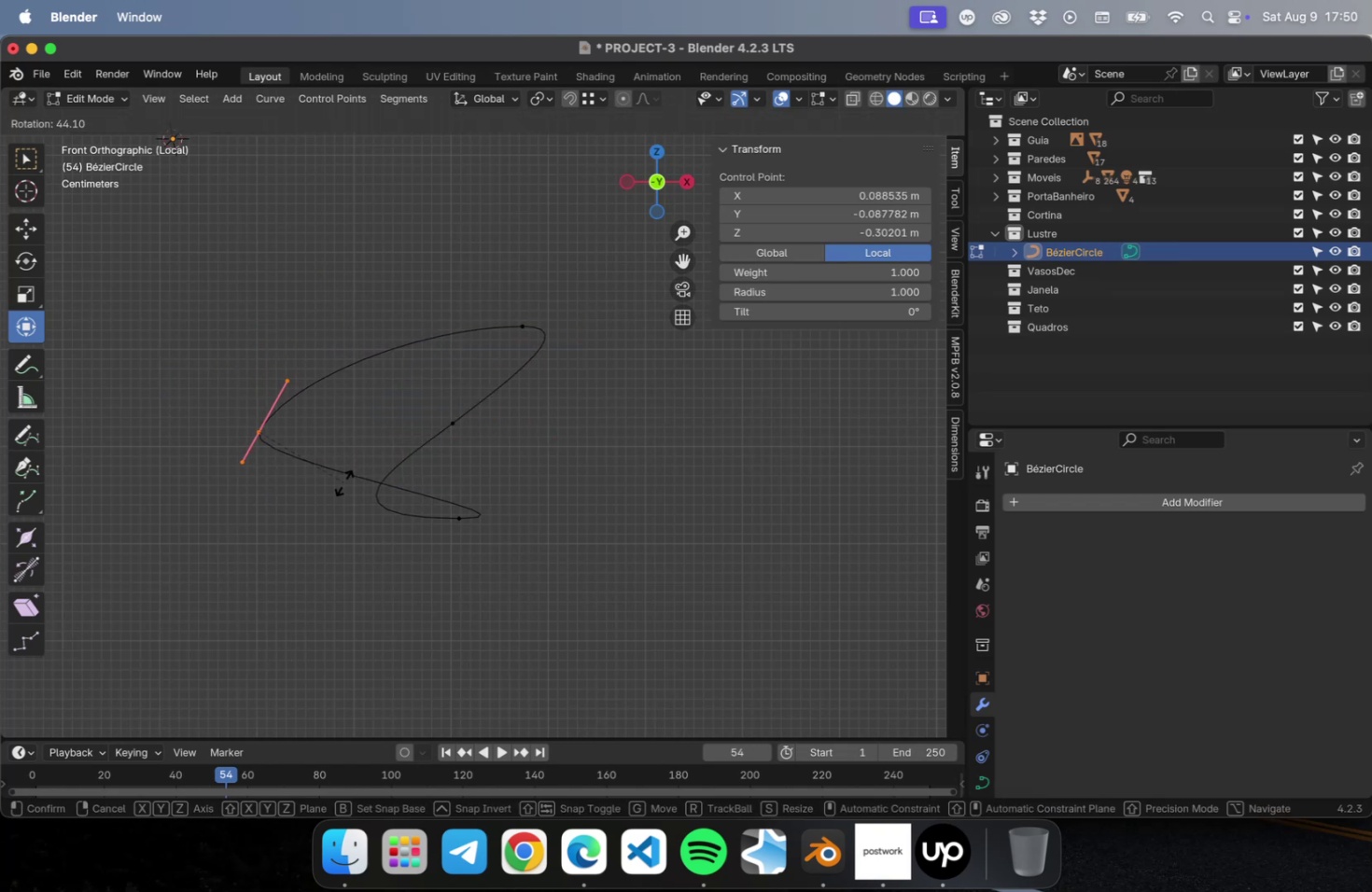 
left_click([341, 483])
 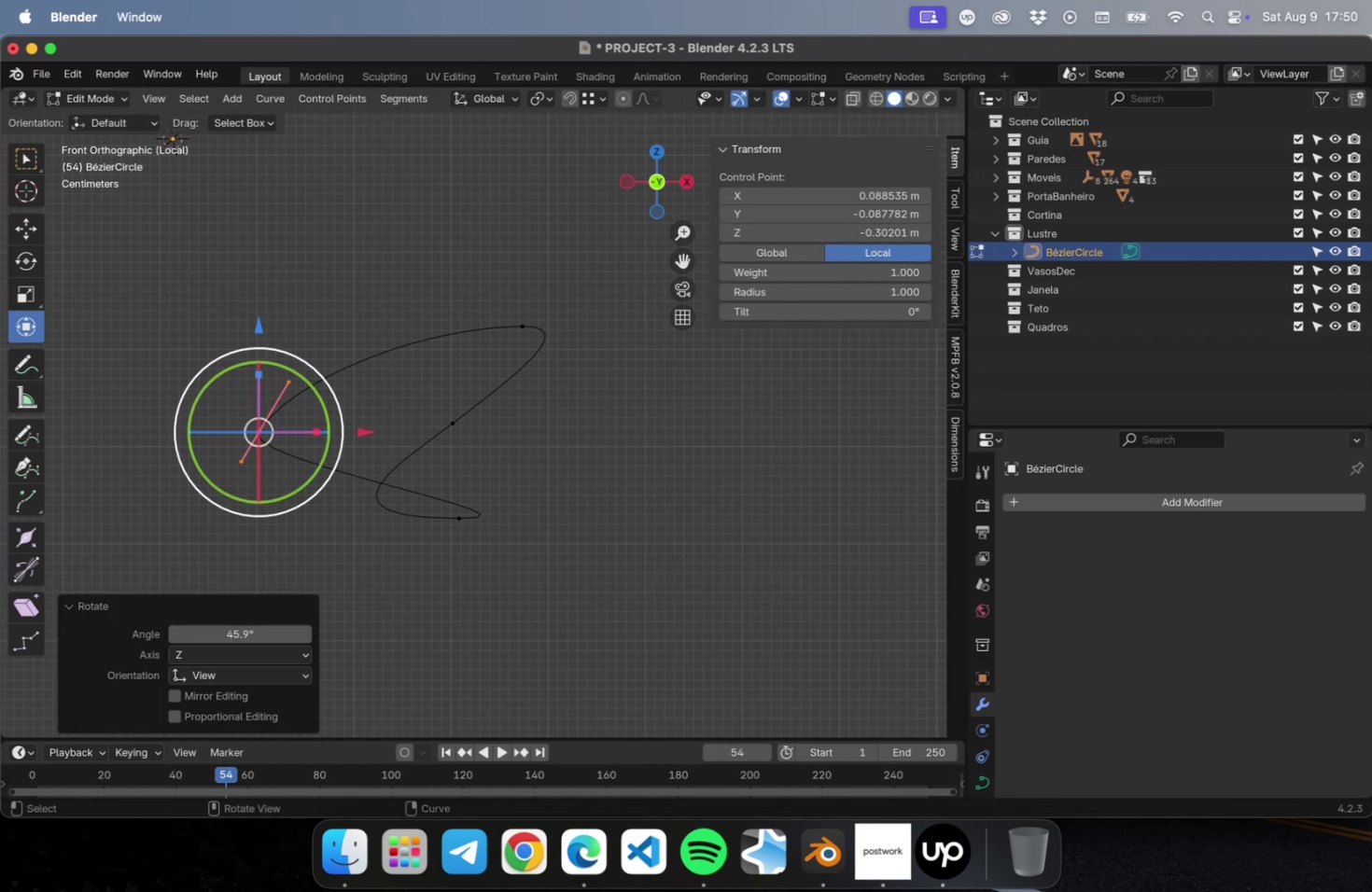 
key(S)
 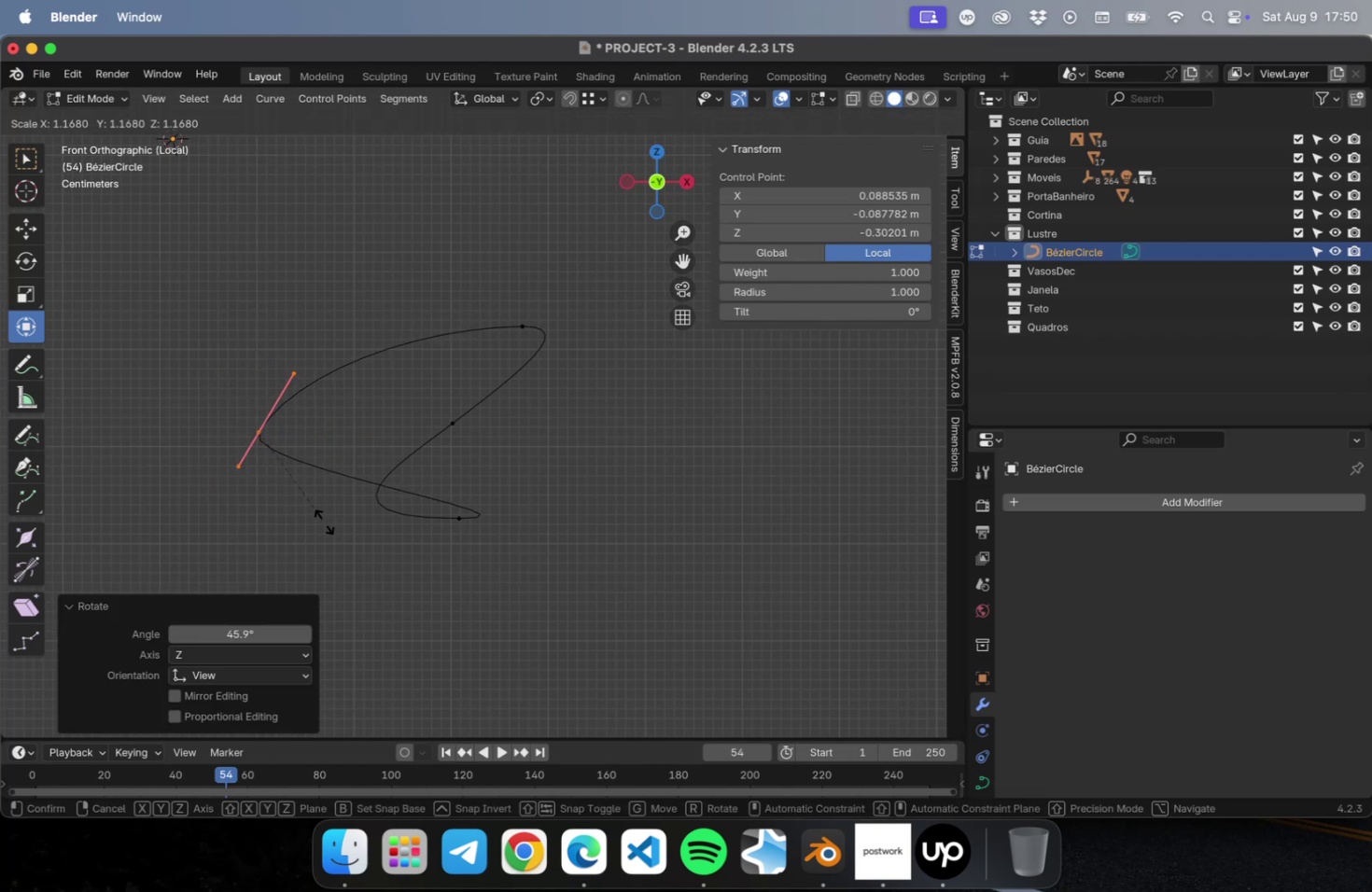 
left_click([324, 521])
 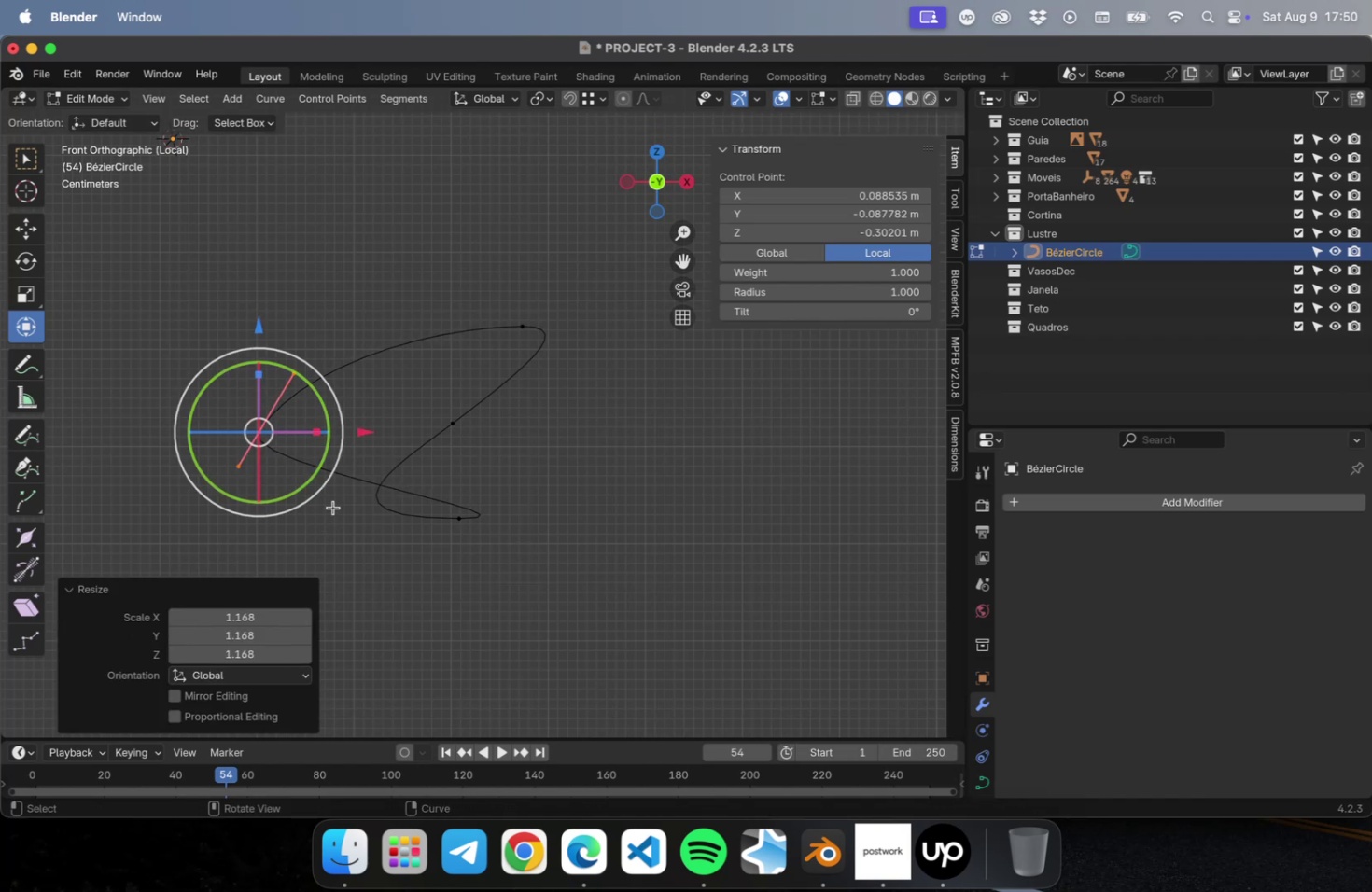 
key(G)
 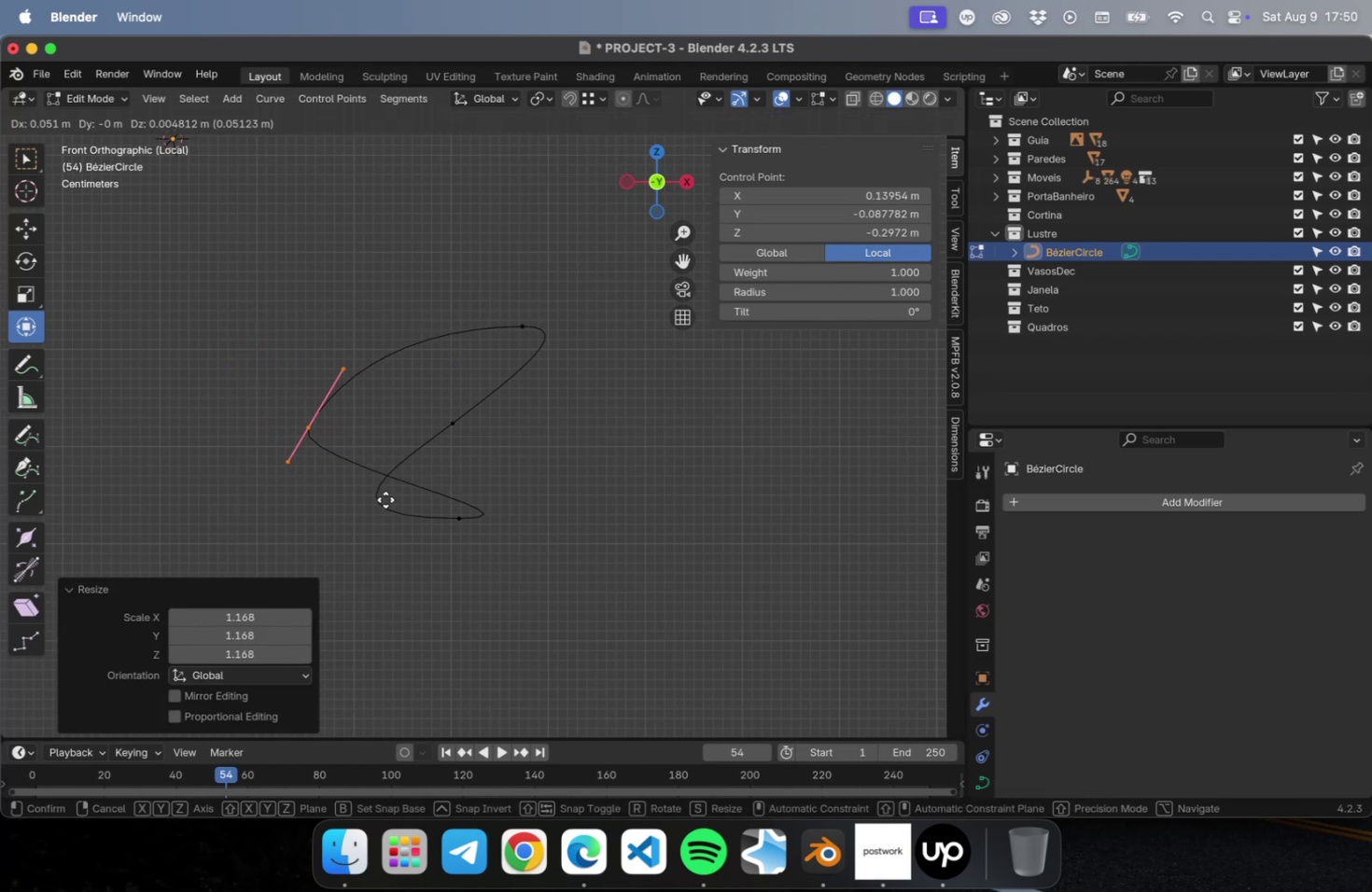 
left_click([385, 499])
 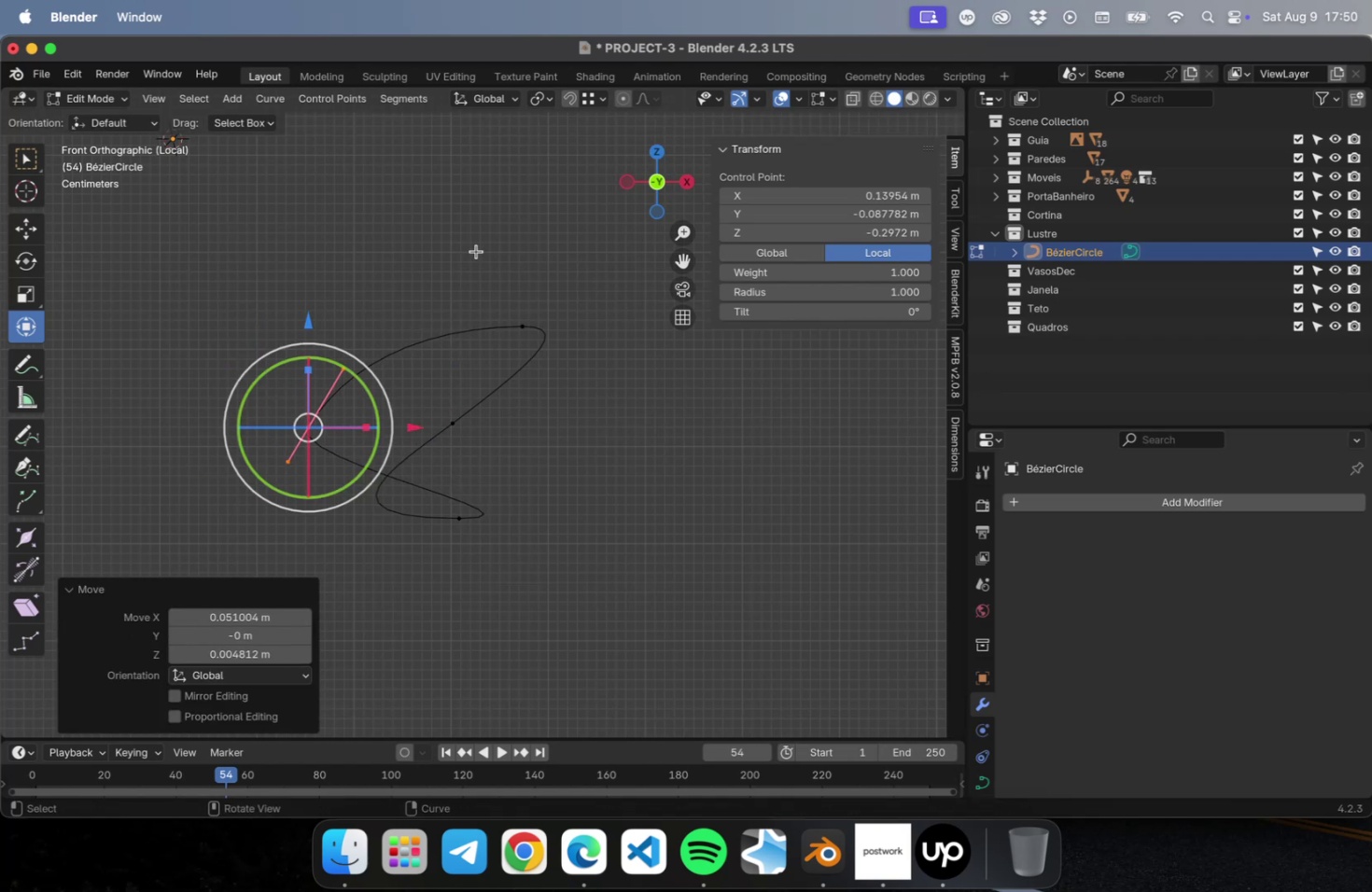 
left_click_drag(start_coordinate=[476, 255], to_coordinate=[564, 375])
 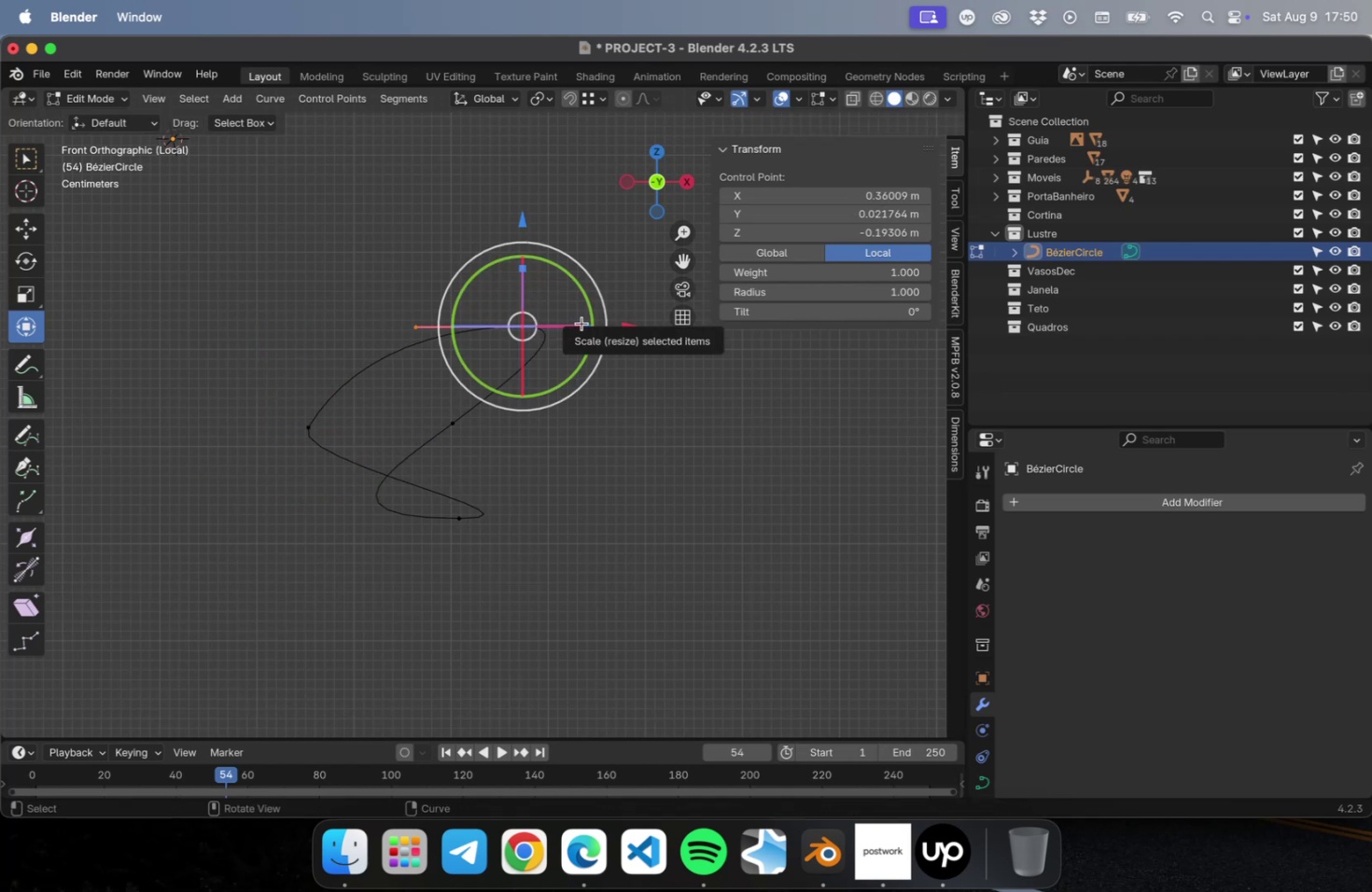 
key(G)
 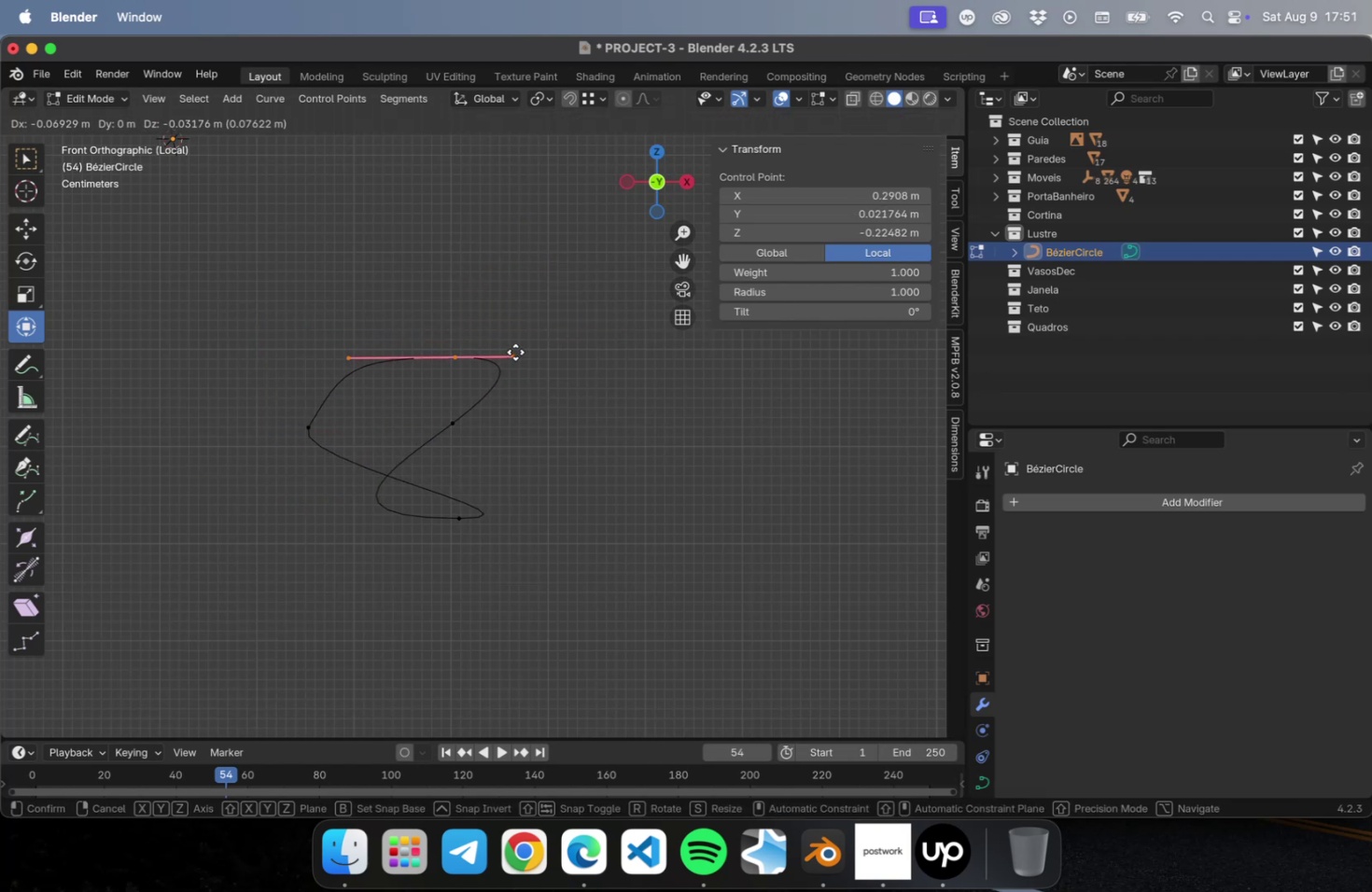 
left_click([518, 347])
 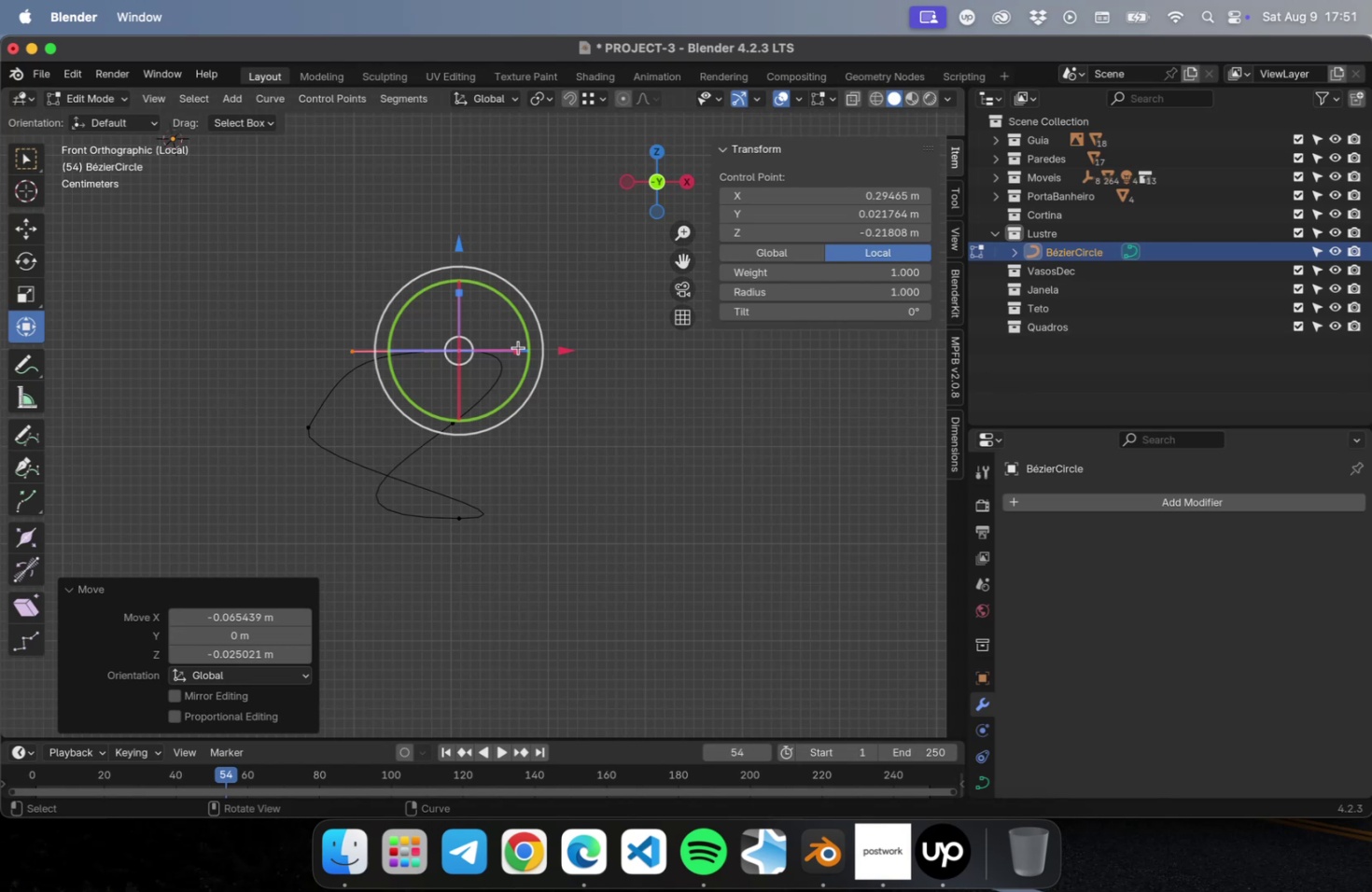 
key(S)
 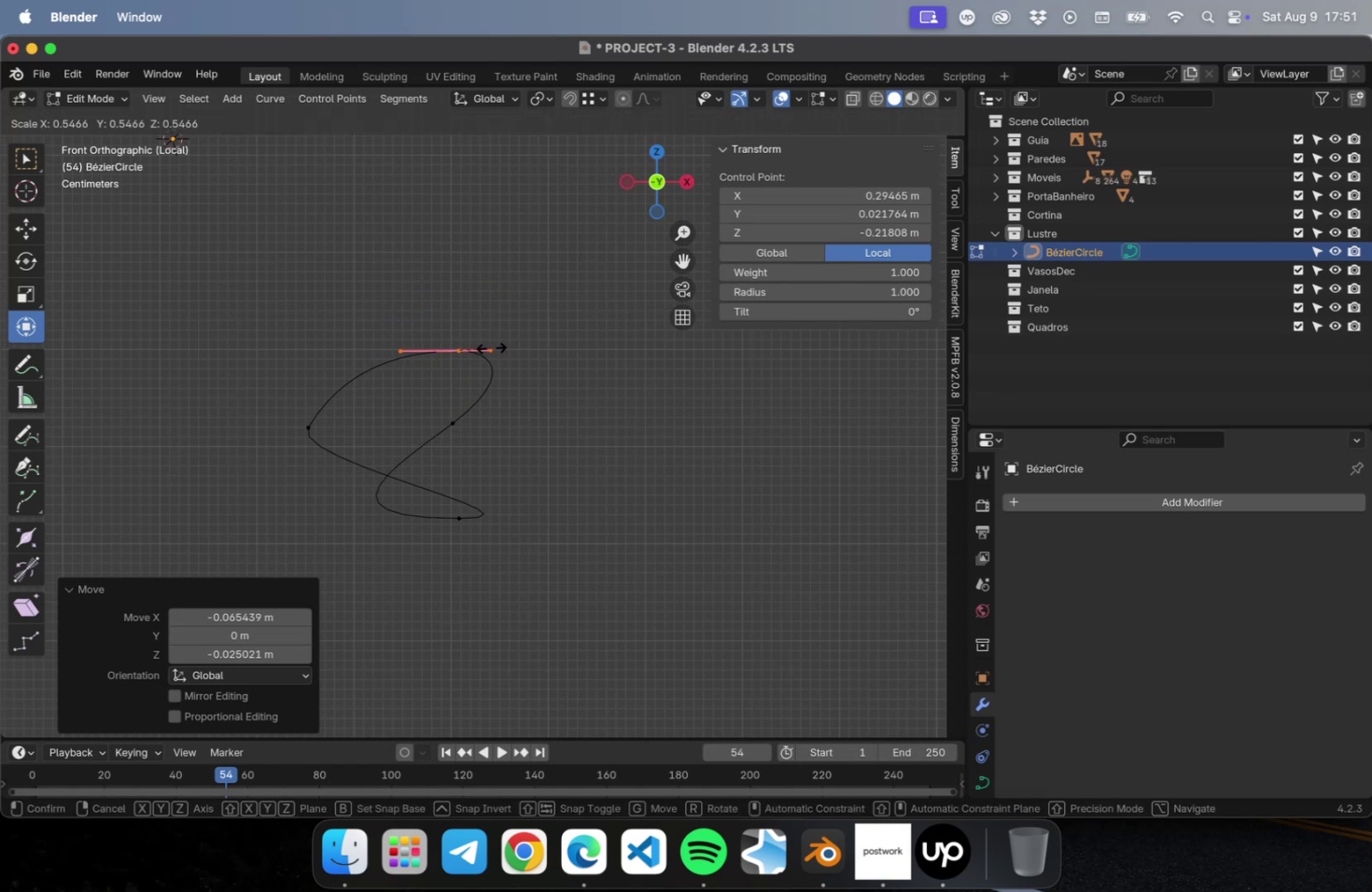 
left_click([491, 347])
 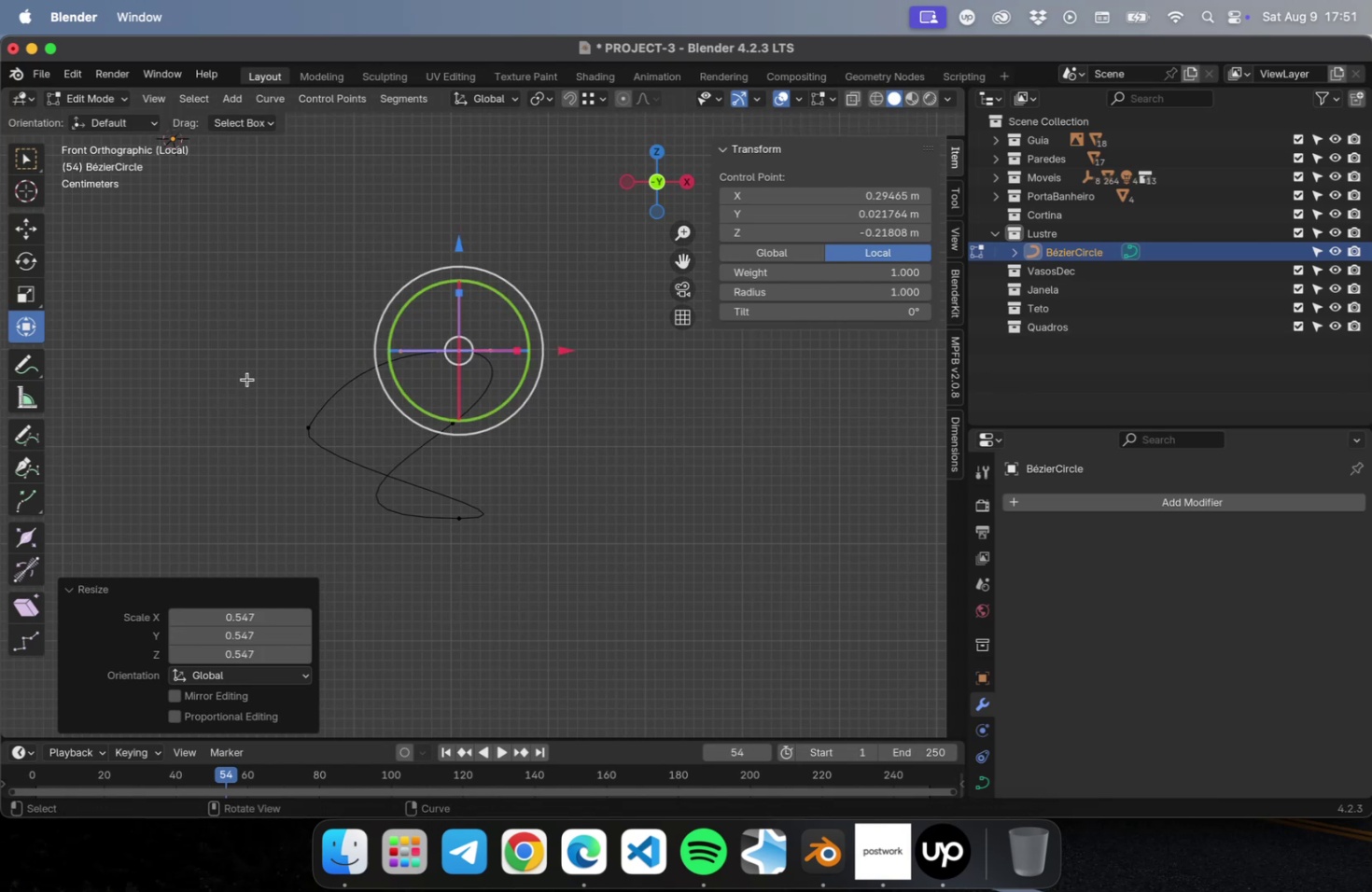 
left_click_drag(start_coordinate=[248, 379], to_coordinate=[350, 453])
 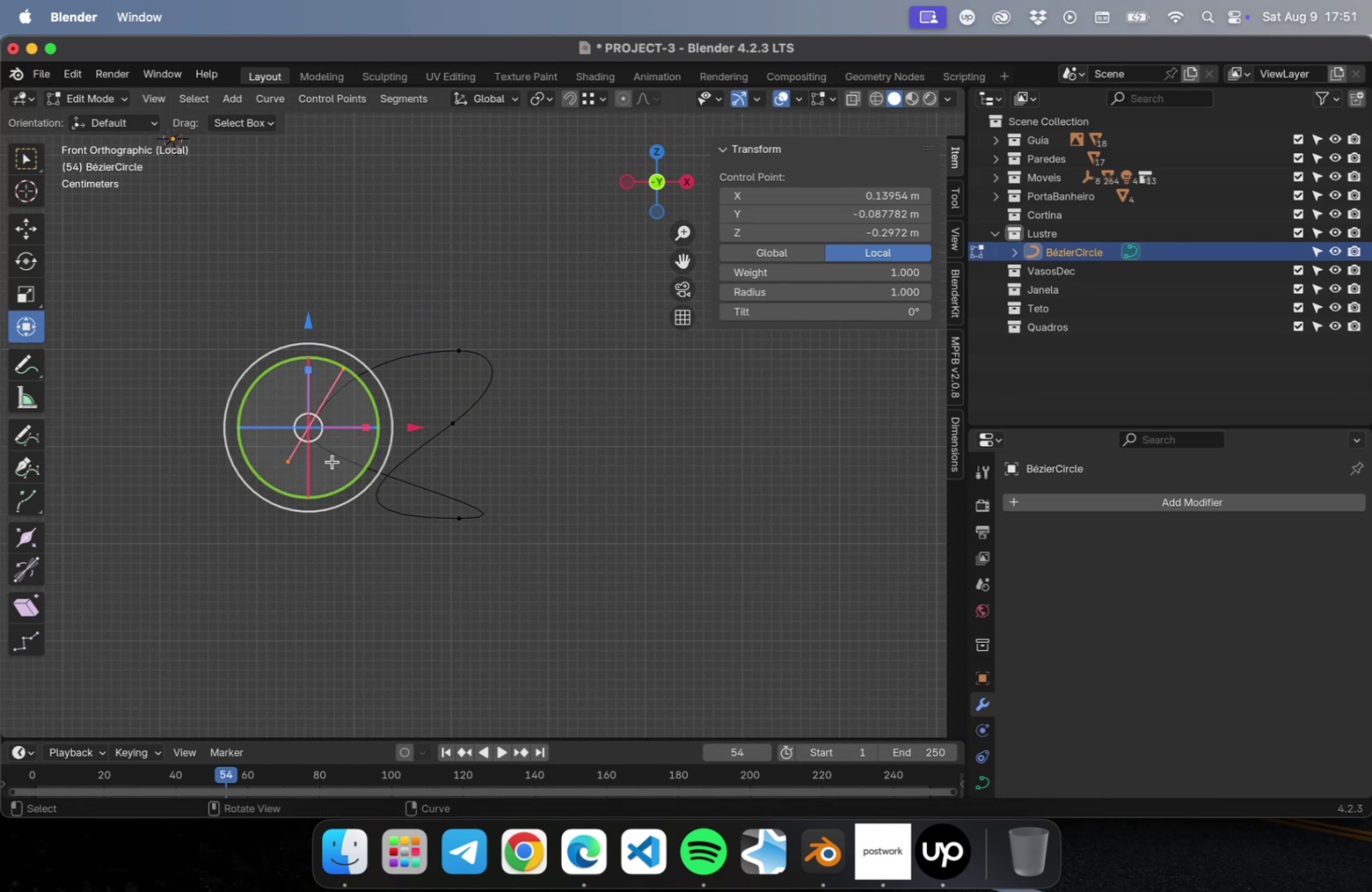 
key(S)
 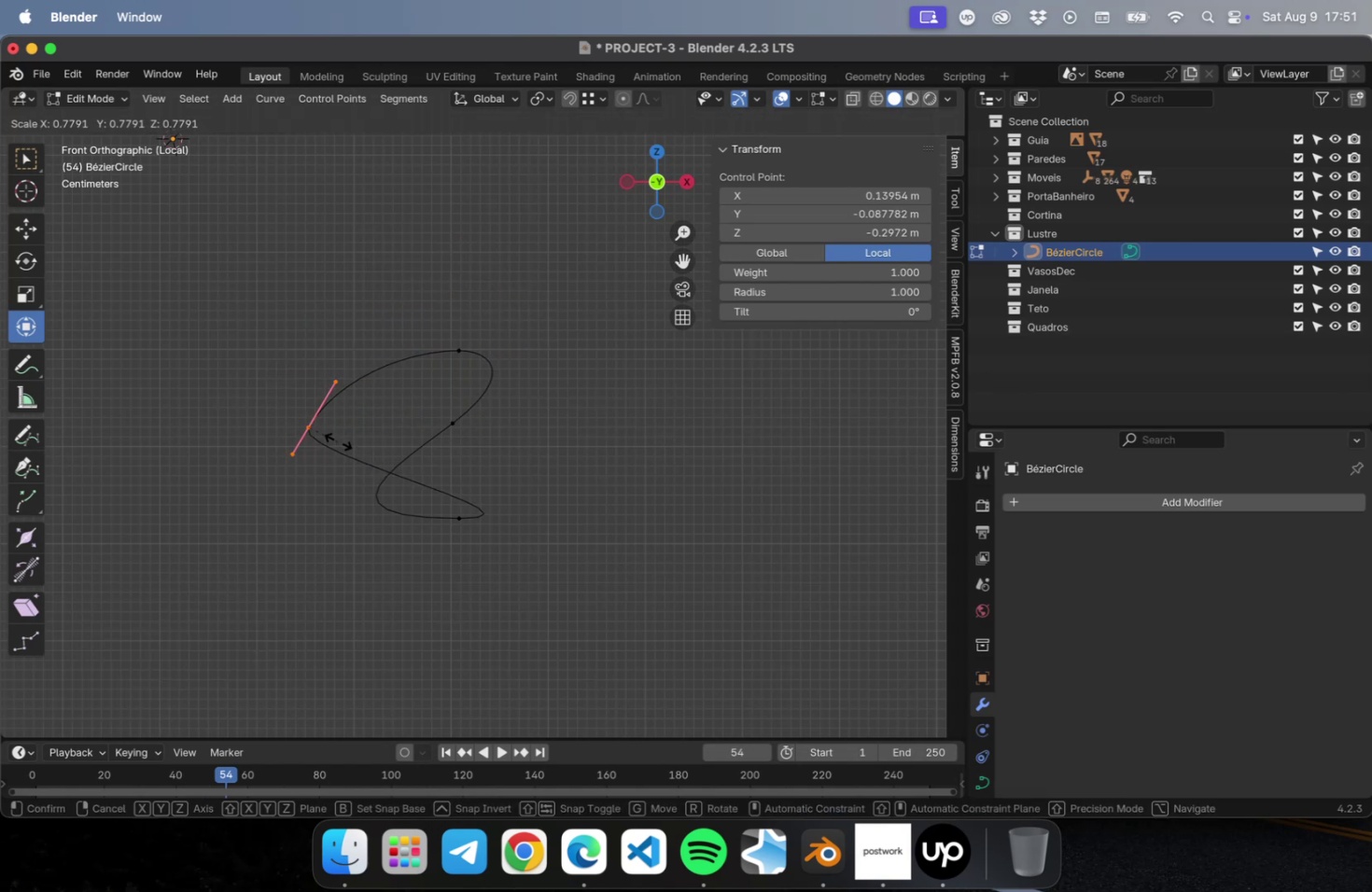 
left_click([338, 440])
 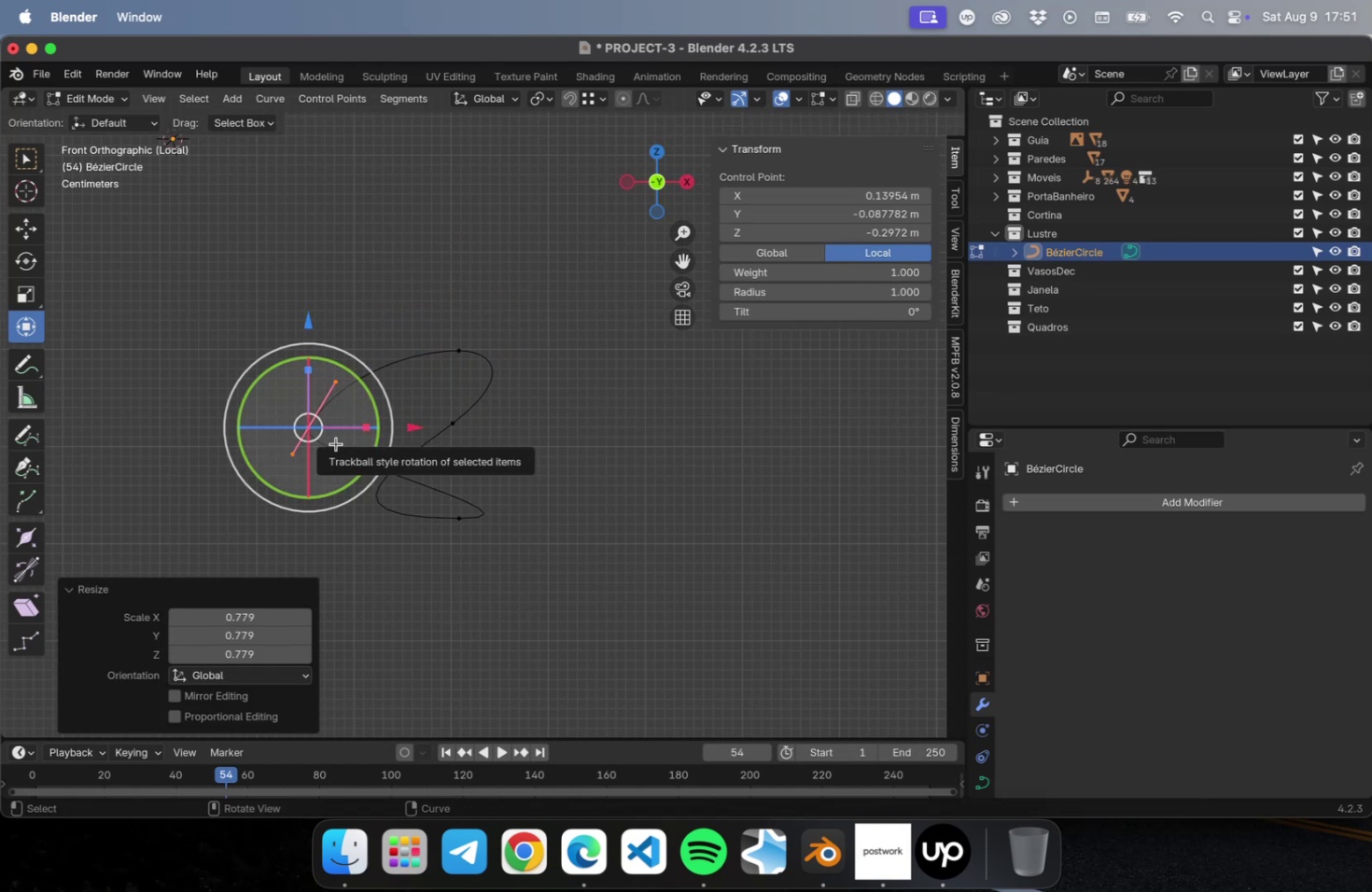 
key(G)
 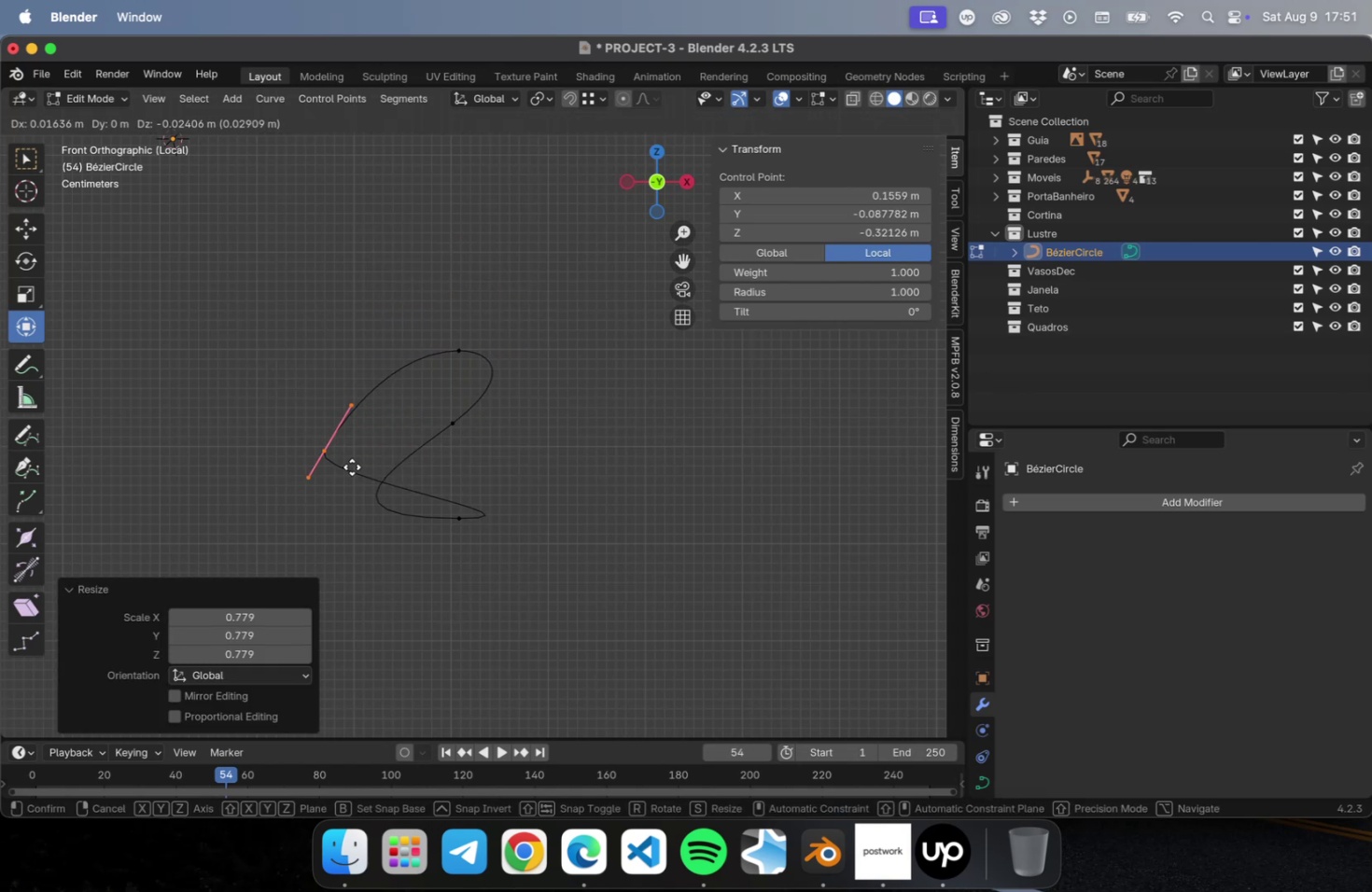 
left_click([352, 467])
 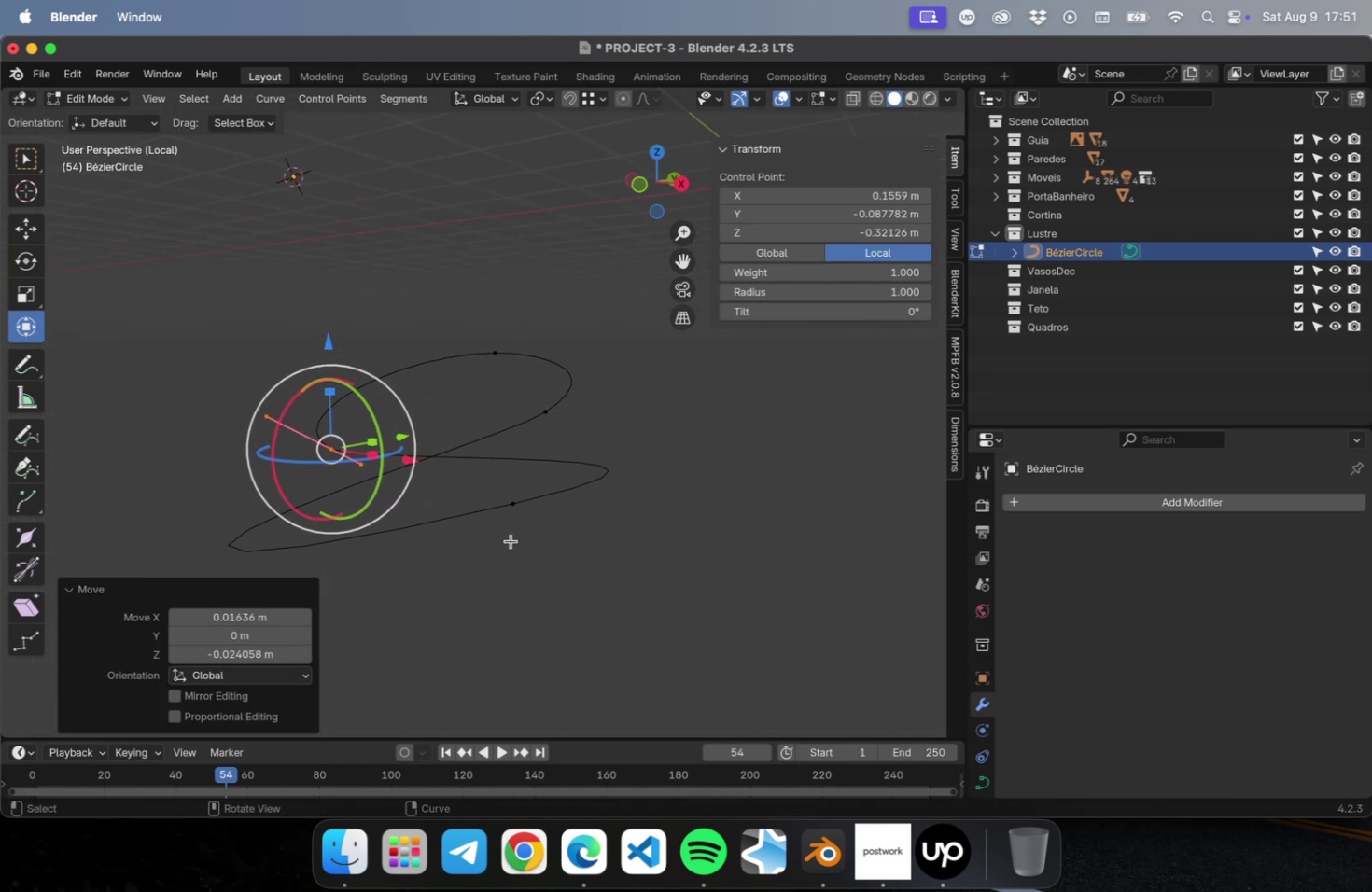 
left_click([533, 564])
 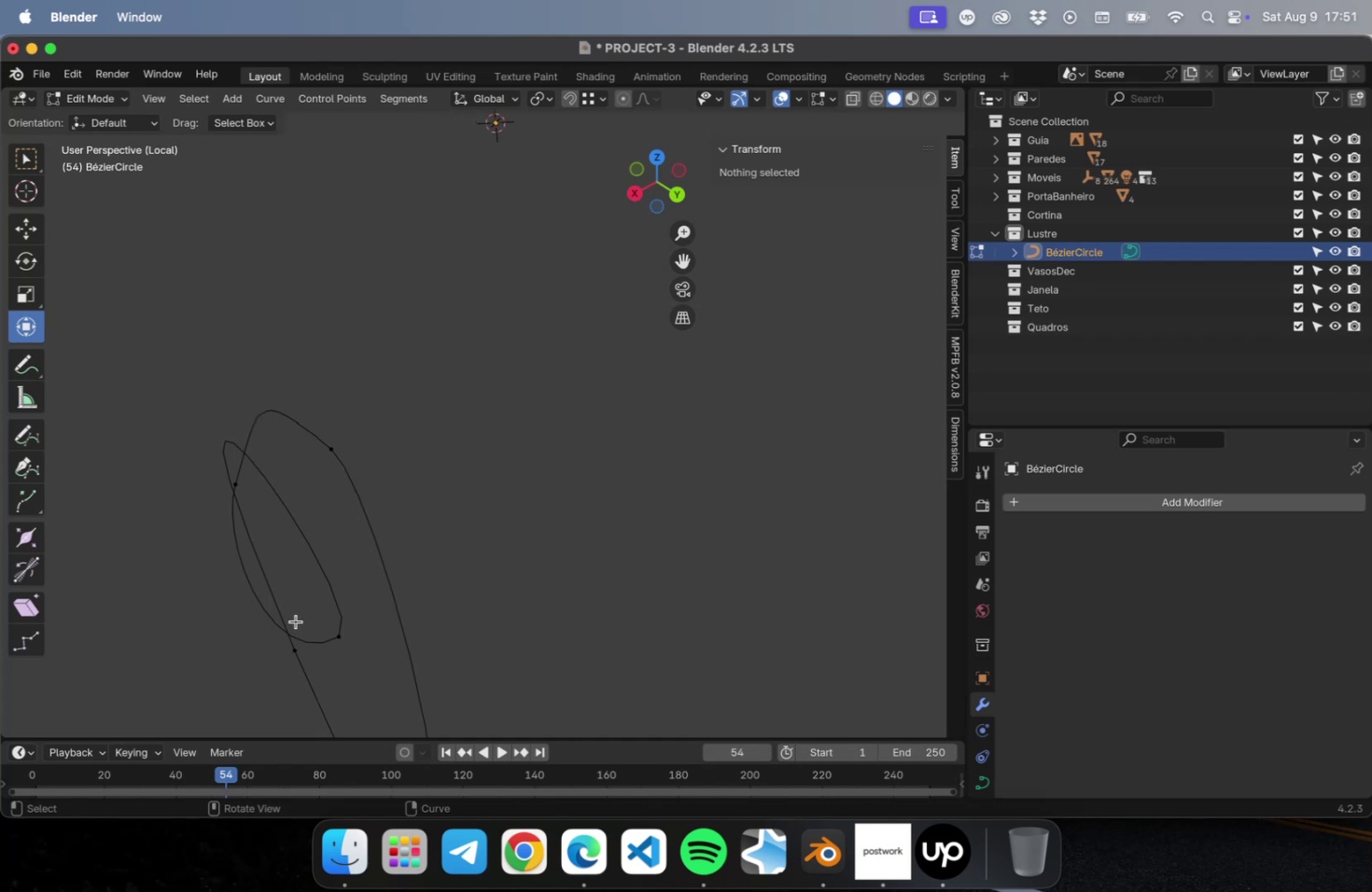 
key(NumLock)
 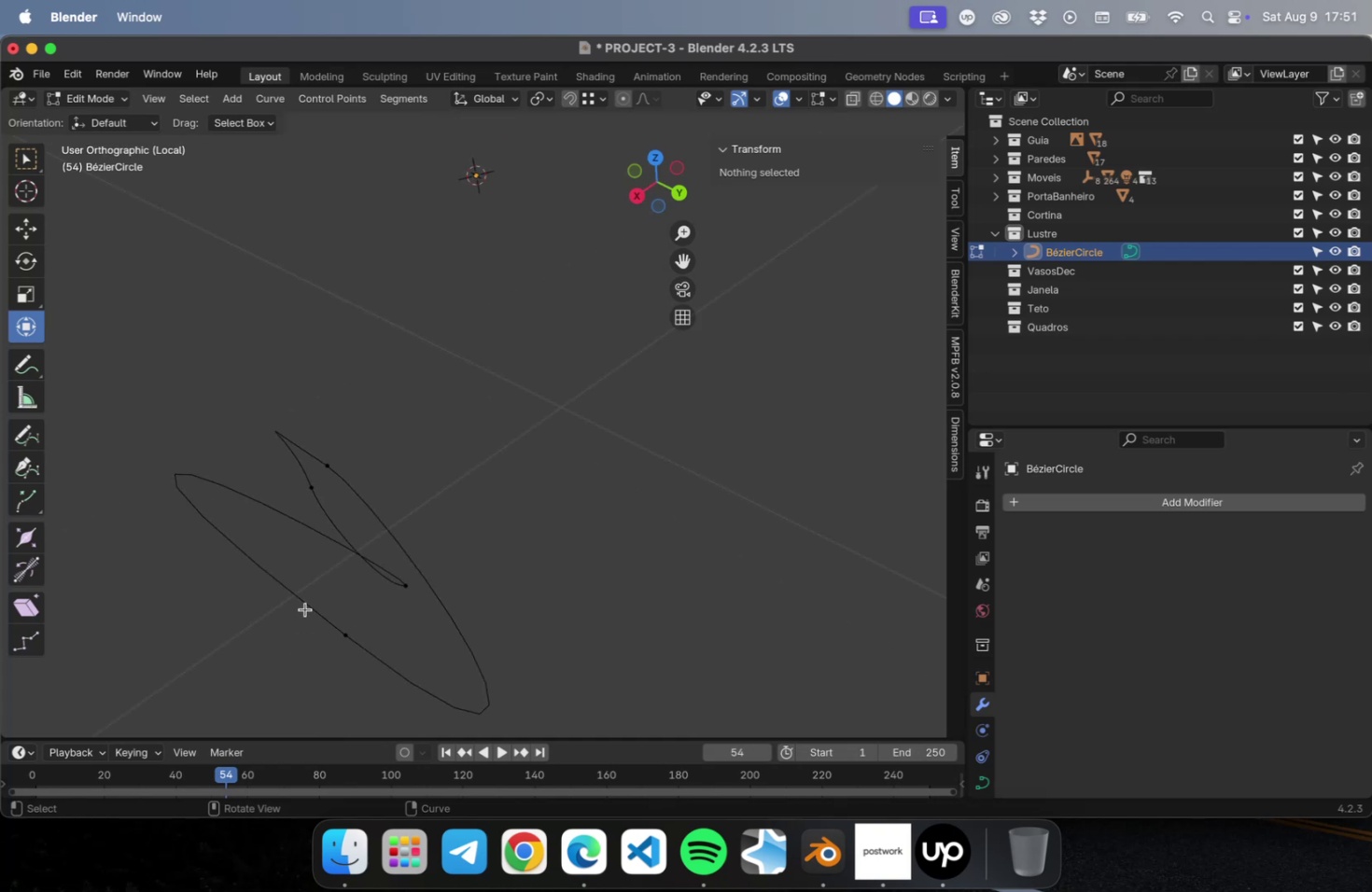 
key(Numpad7)
 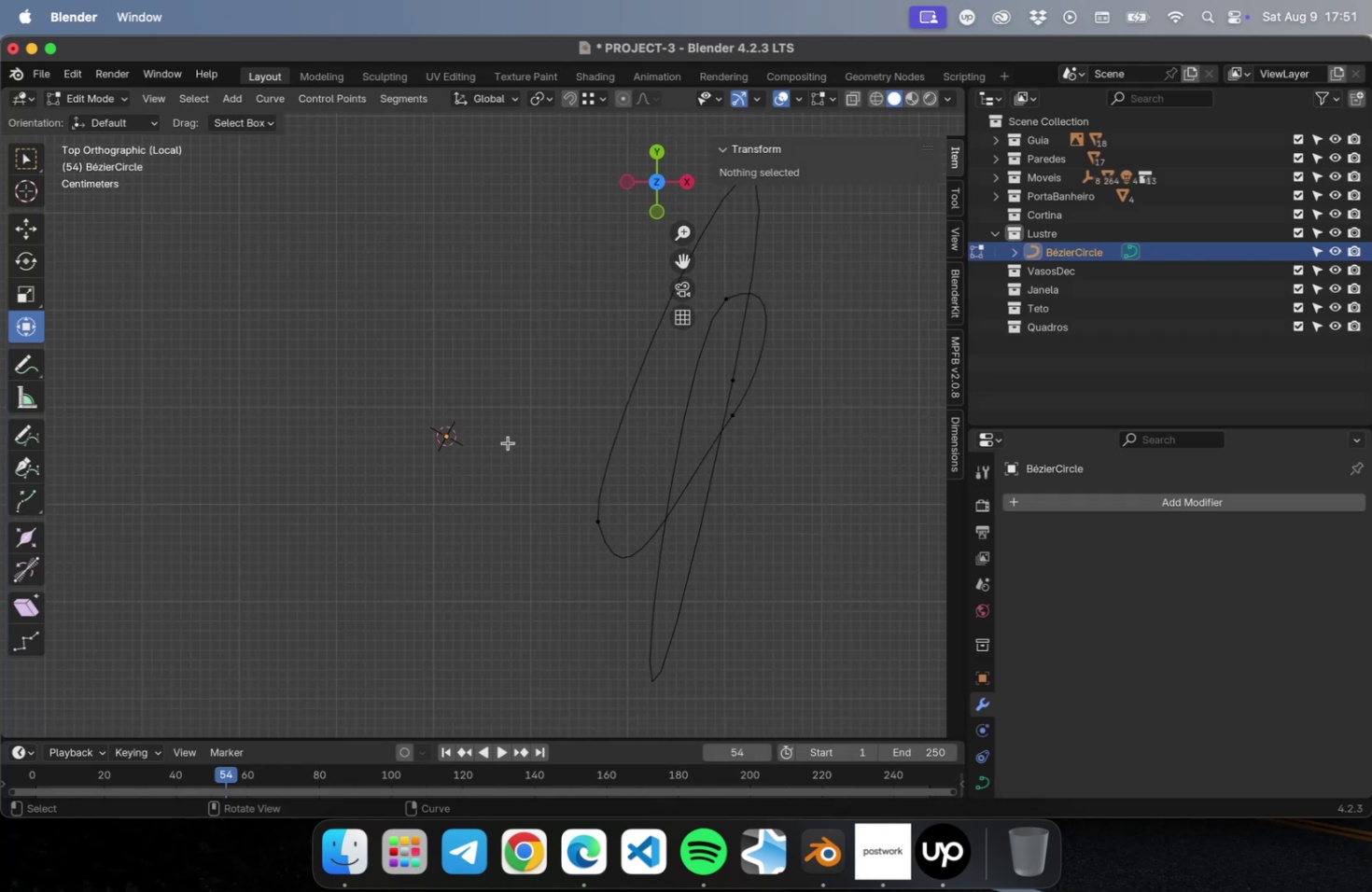 
scroll: coordinate [504, 470], scroll_direction: down, amount: 2.0
 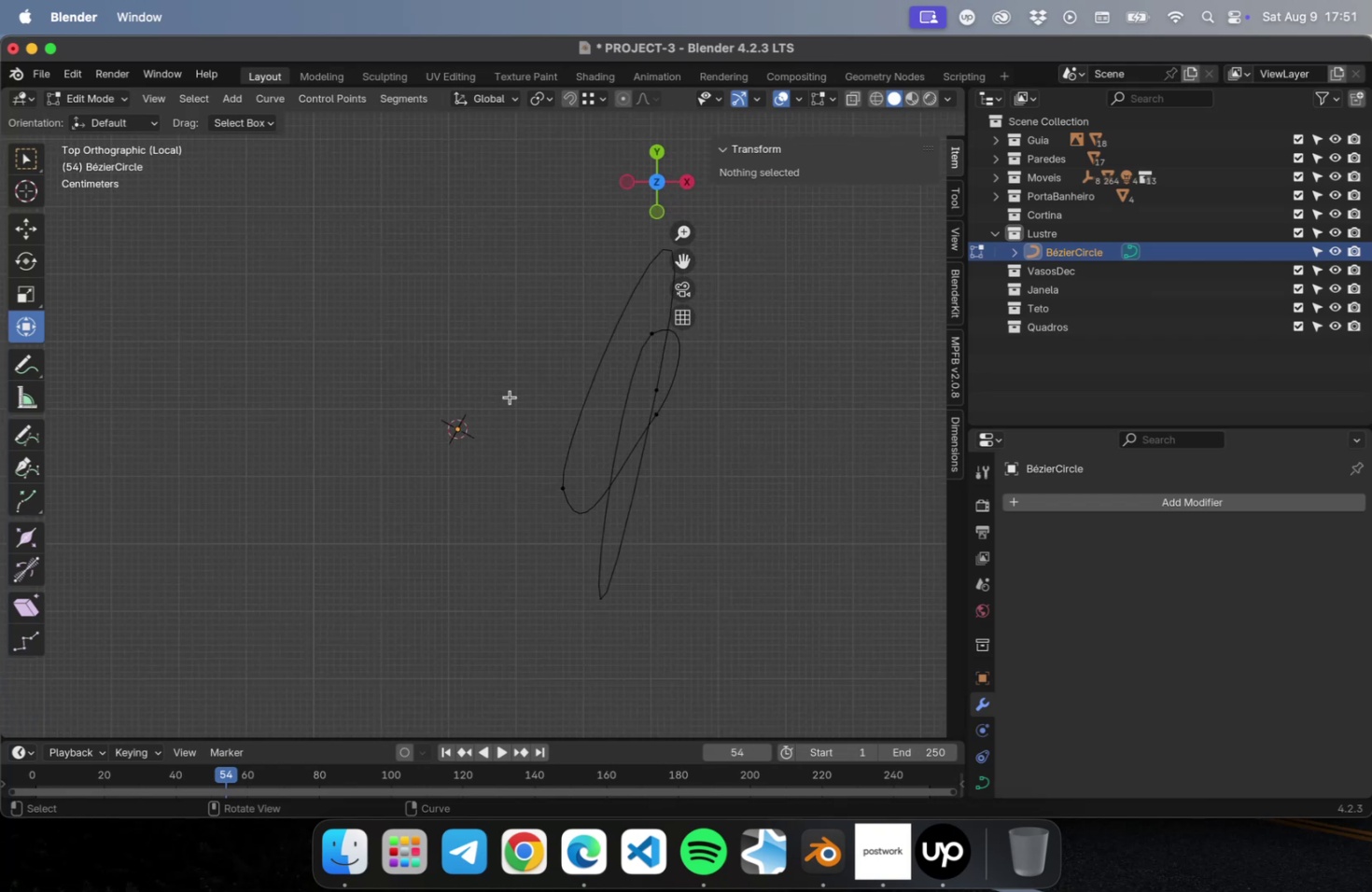 
hold_key(key=ShiftLeft, duration=0.45)
 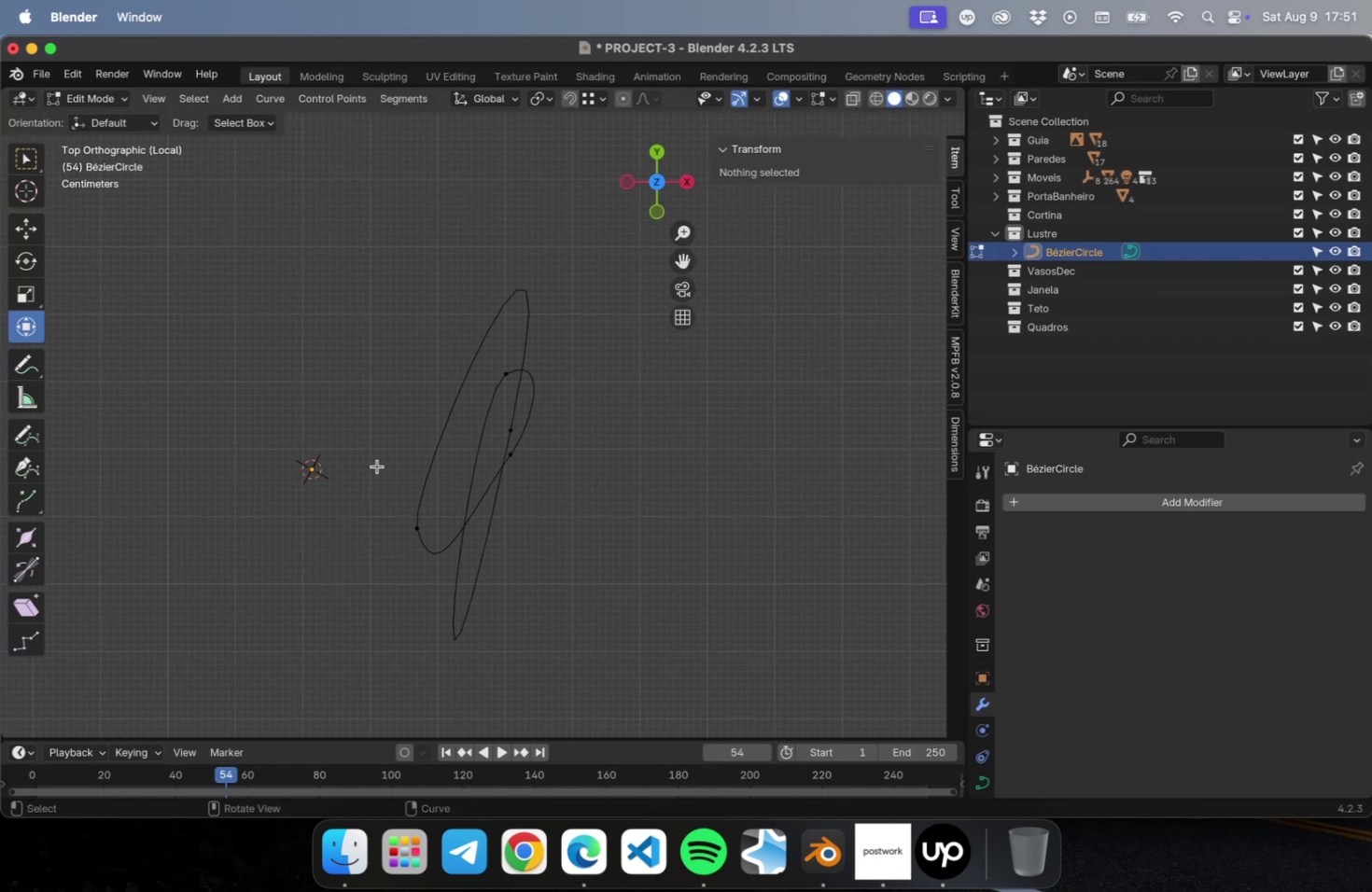 
left_click_drag(start_coordinate=[352, 468], to_coordinate=[416, 585])
 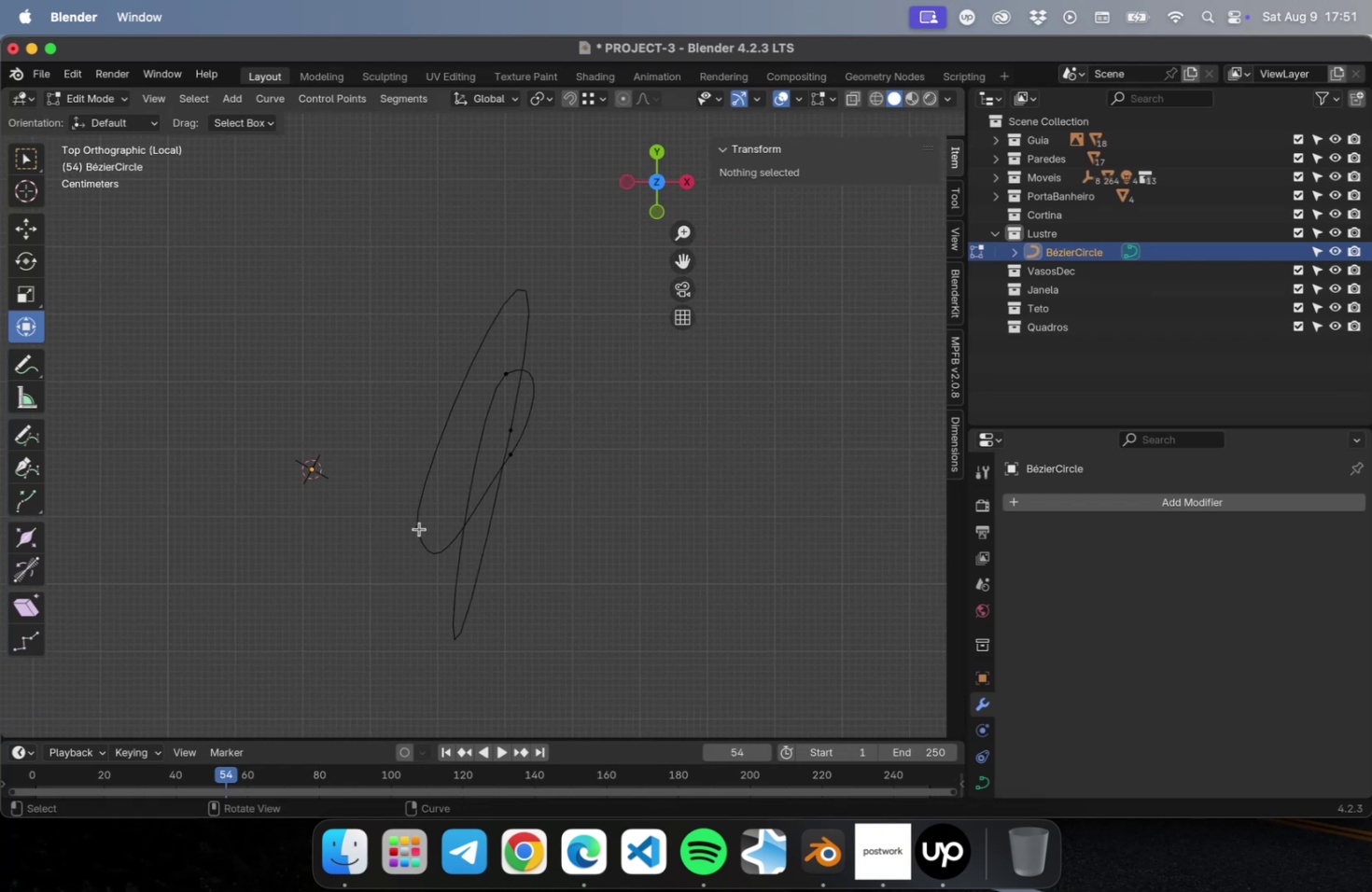 
left_click([418, 528])
 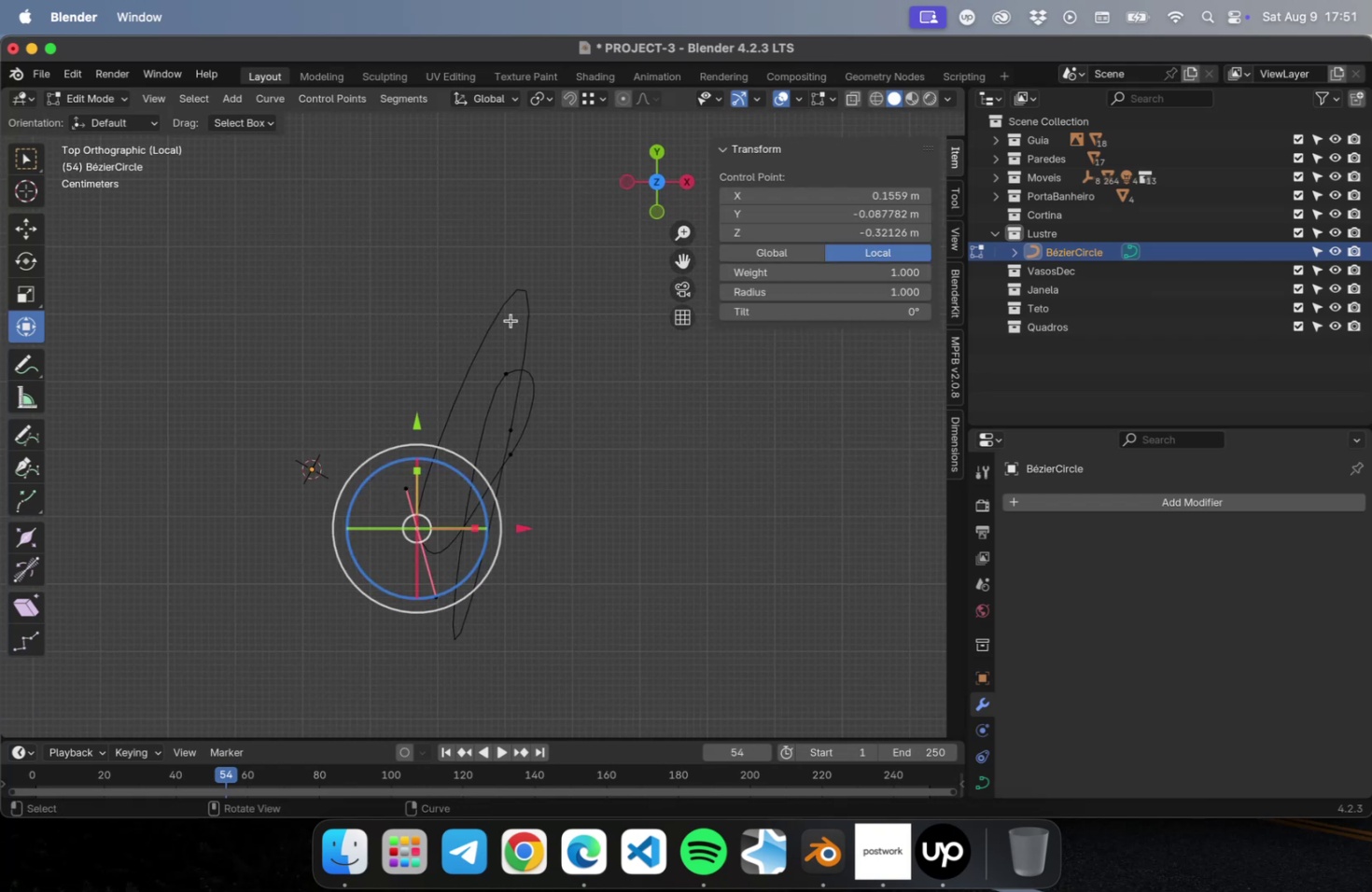 
left_click_drag(start_coordinate=[452, 341], to_coordinate=[595, 480])
 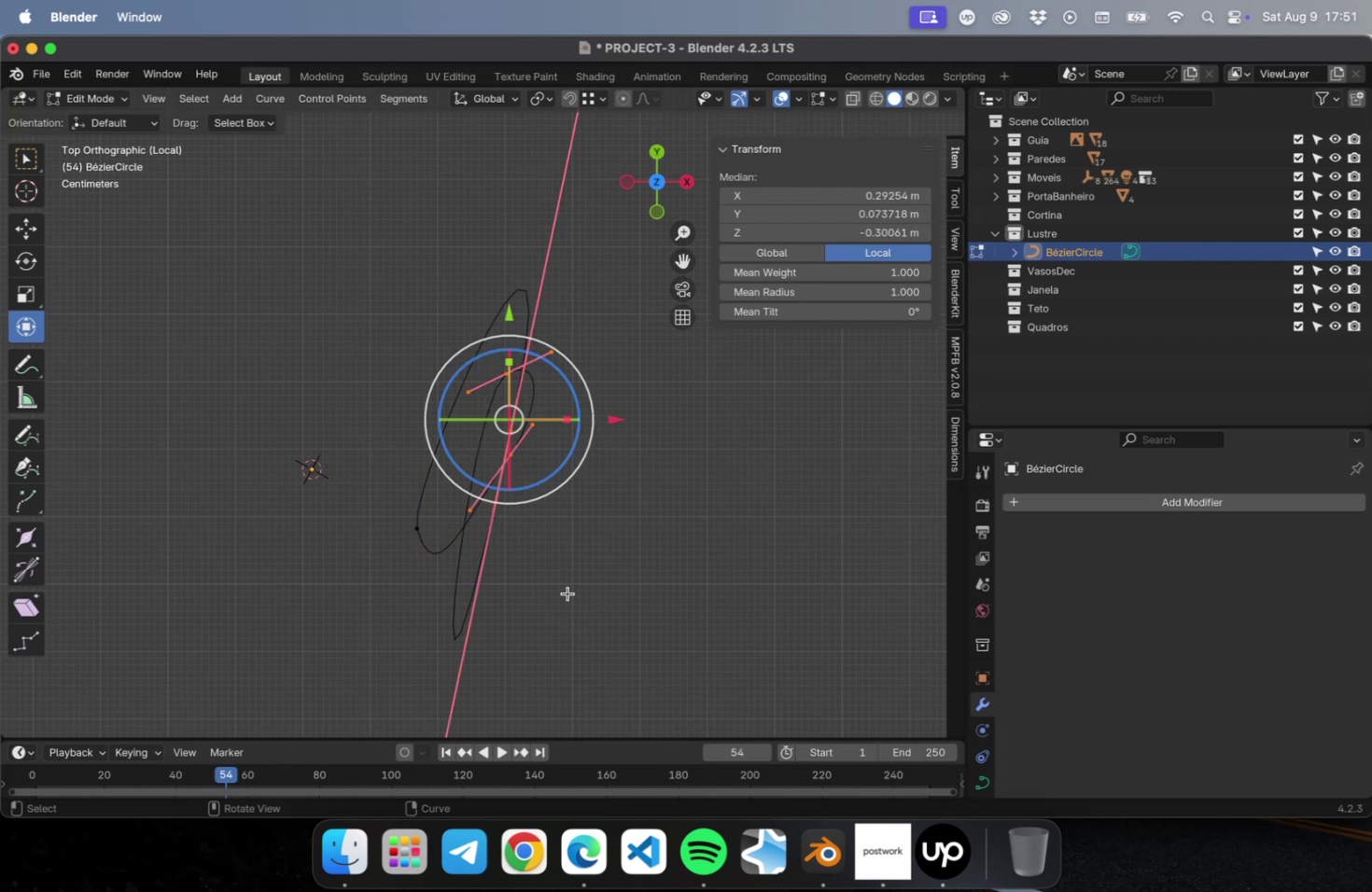 
left_click([567, 648])
 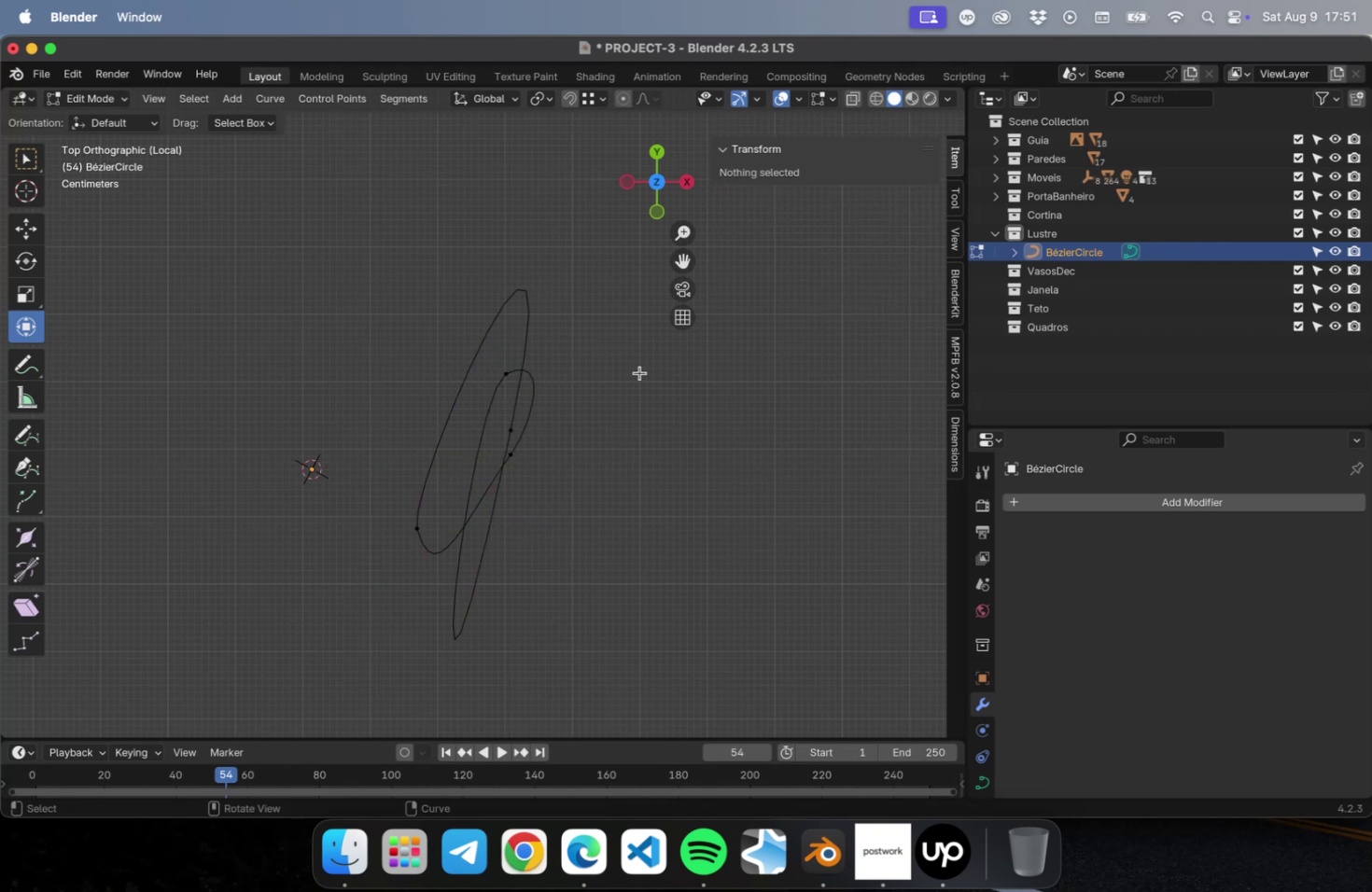 
left_click([509, 373])
 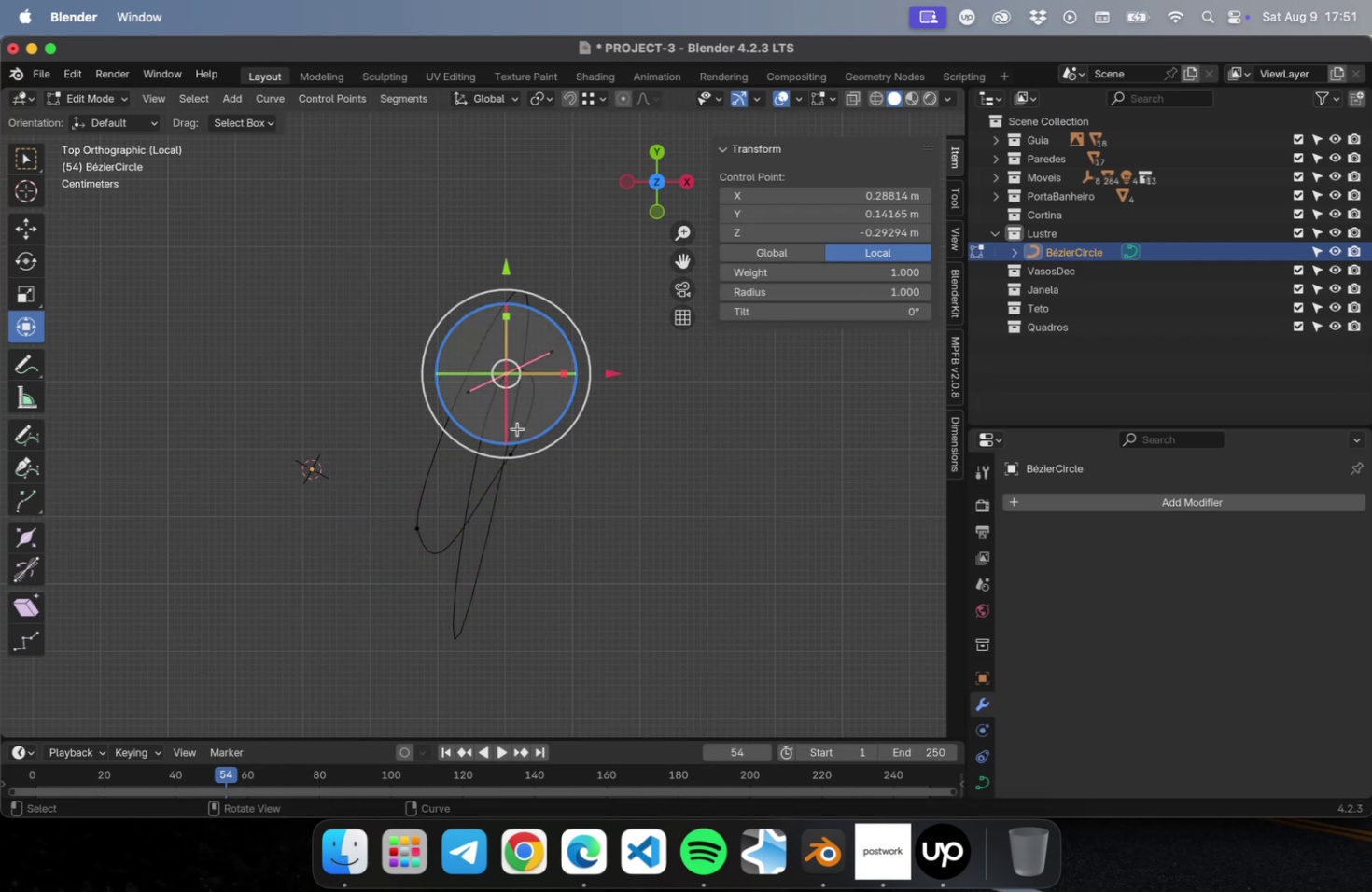 
left_click([513, 427])
 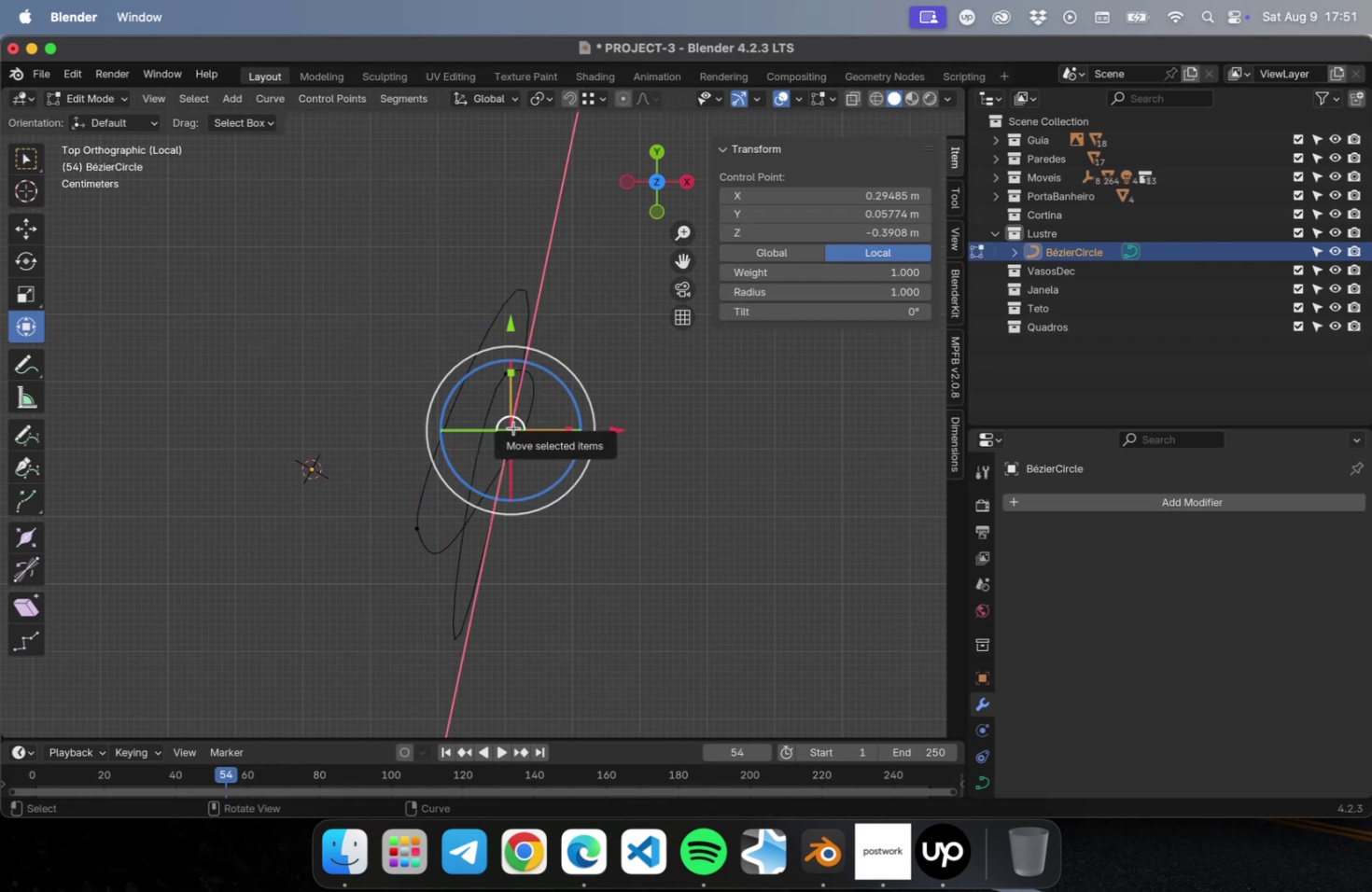 
key(S)
 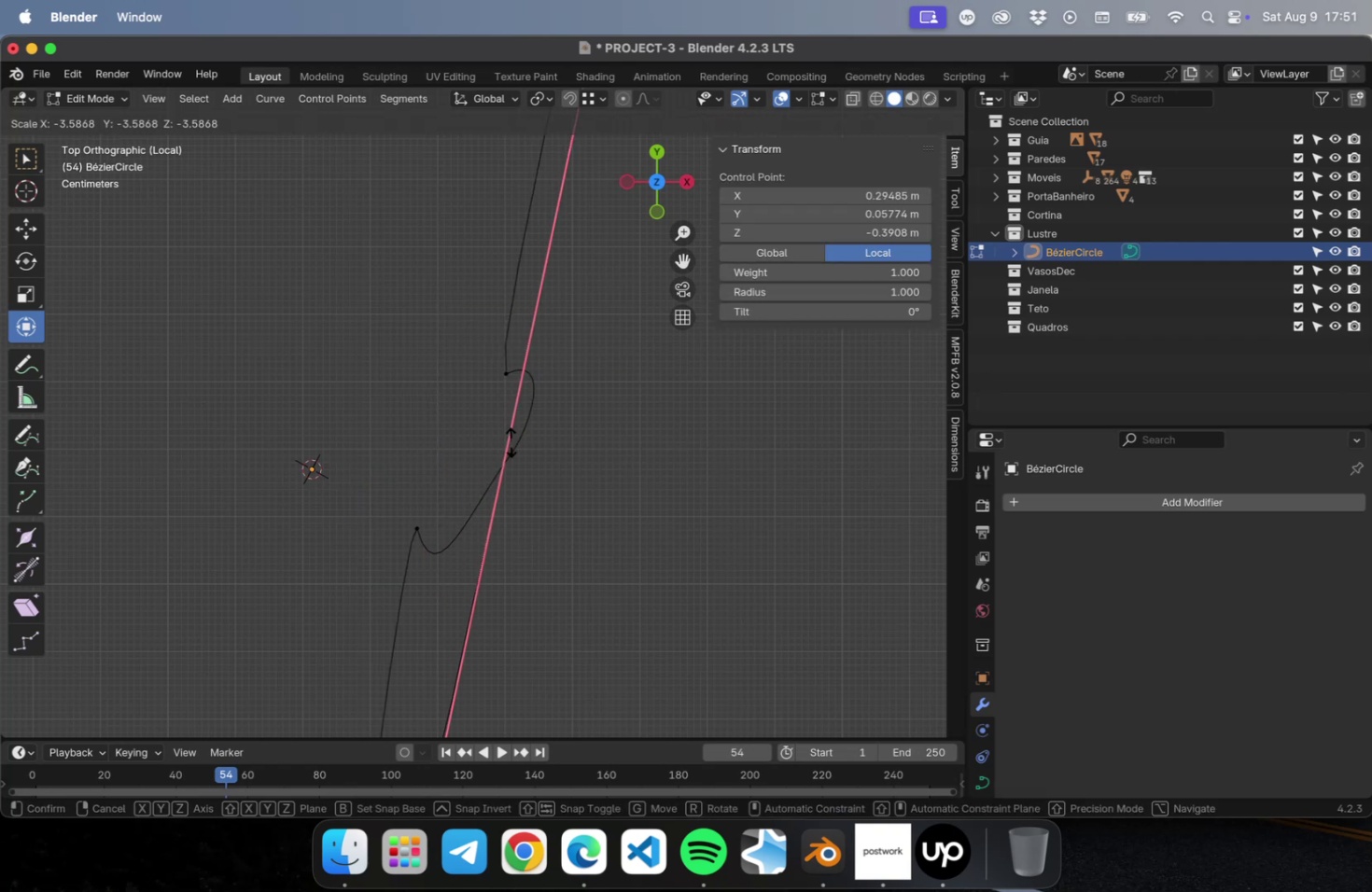 
key(Escape)
 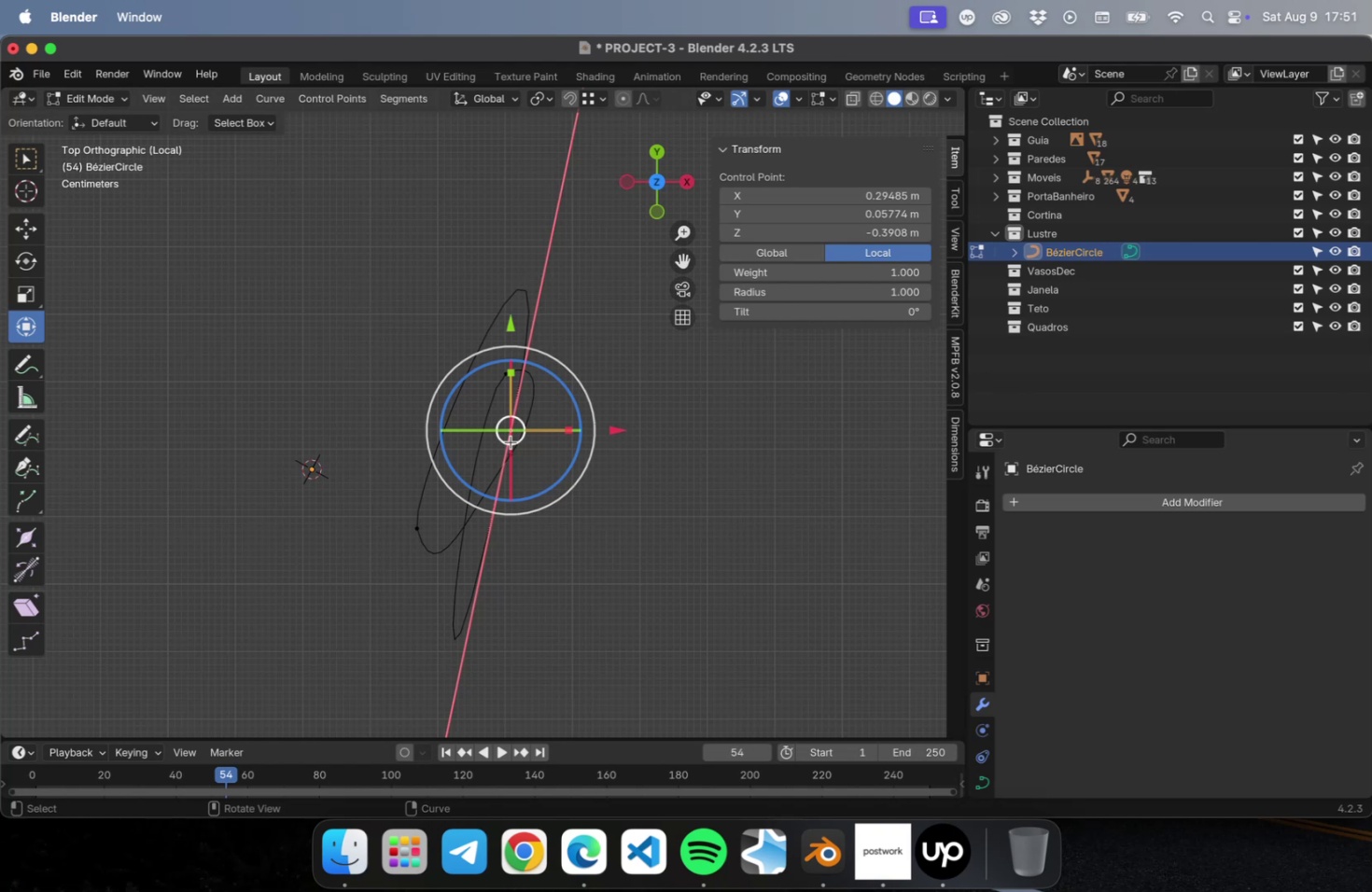 
scroll: coordinate [536, 449], scroll_direction: down, amount: 10.0
 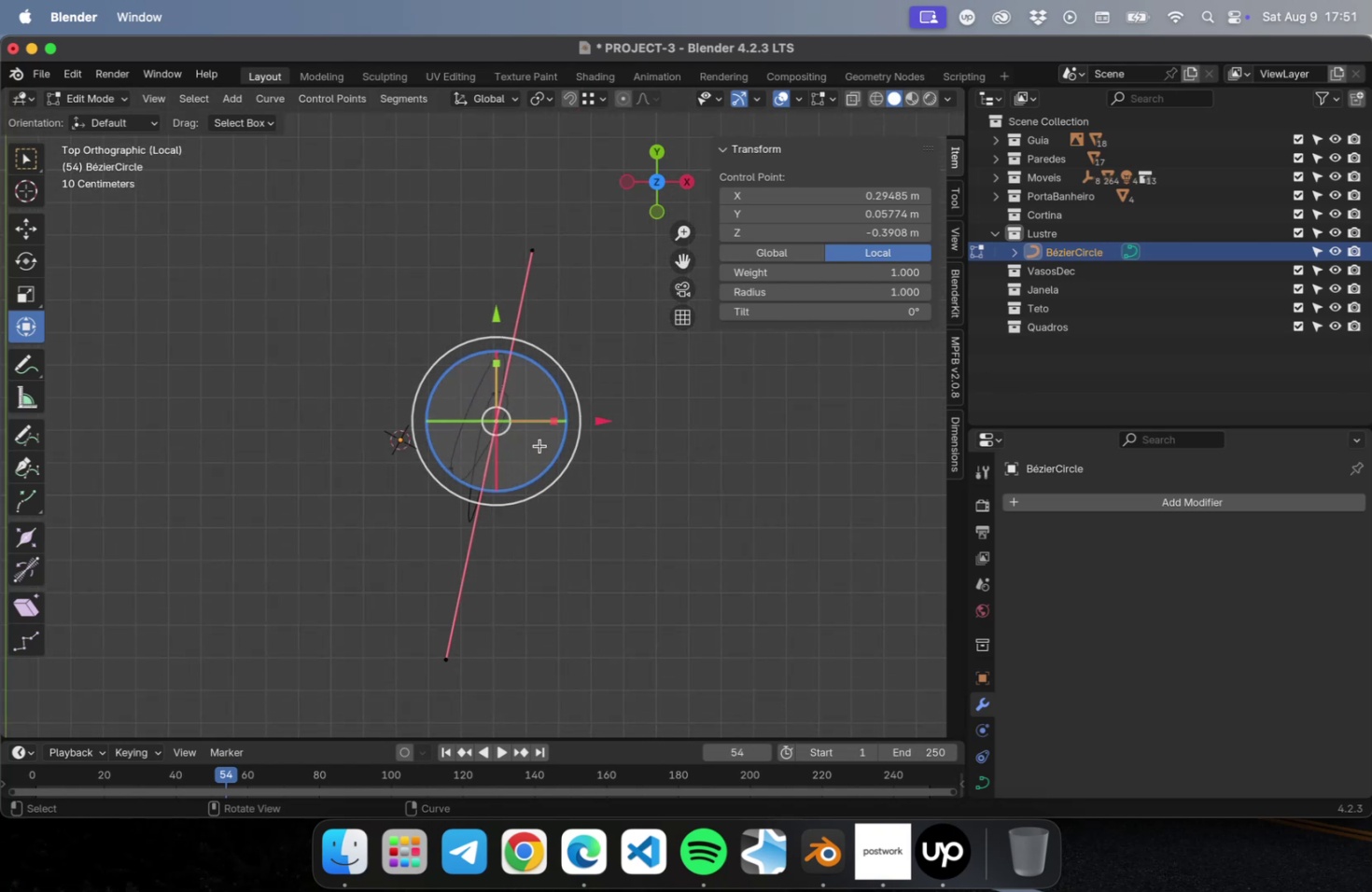 
key(S)
 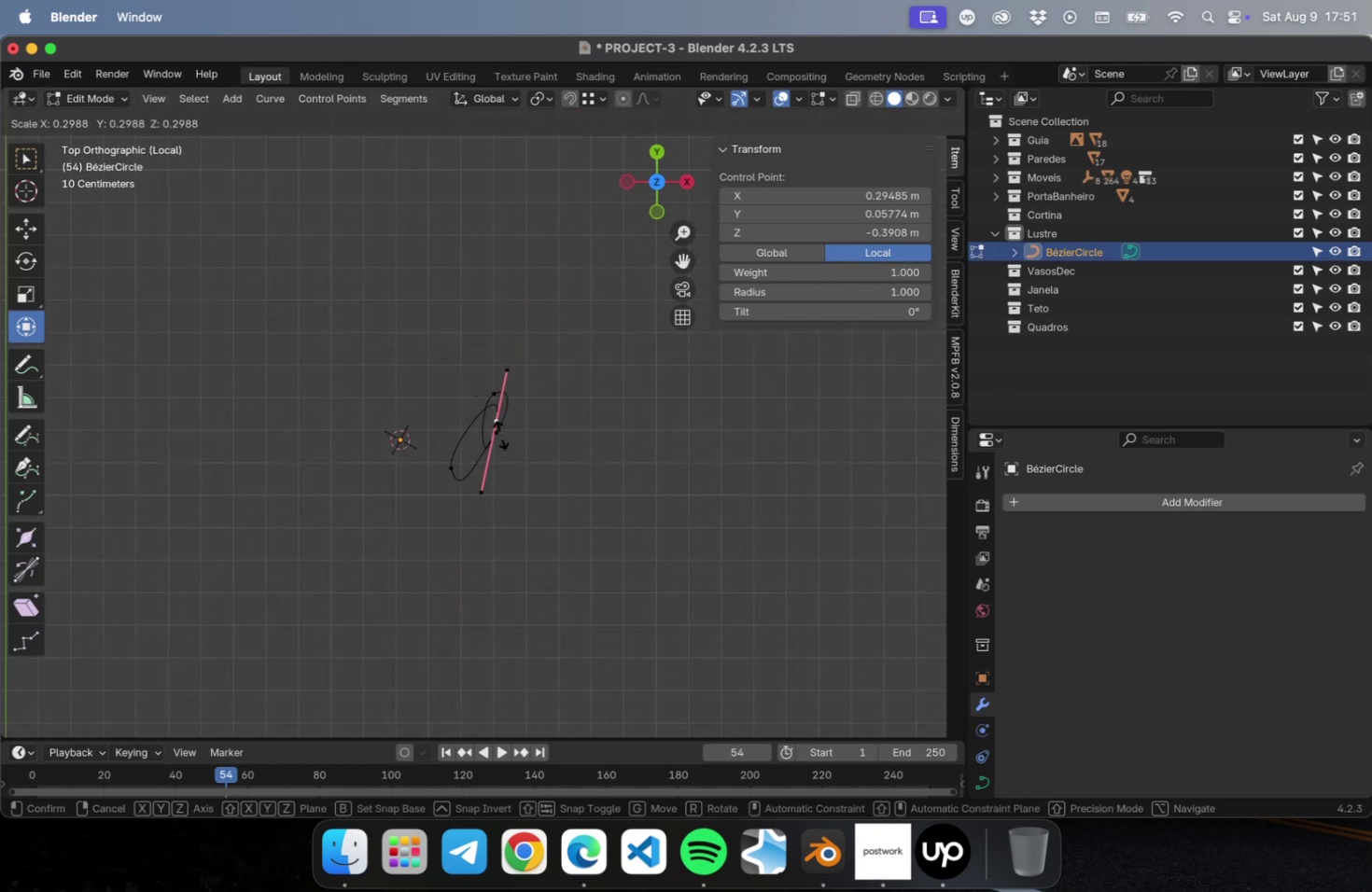 
scroll: coordinate [499, 436], scroll_direction: up, amount: 17.0
 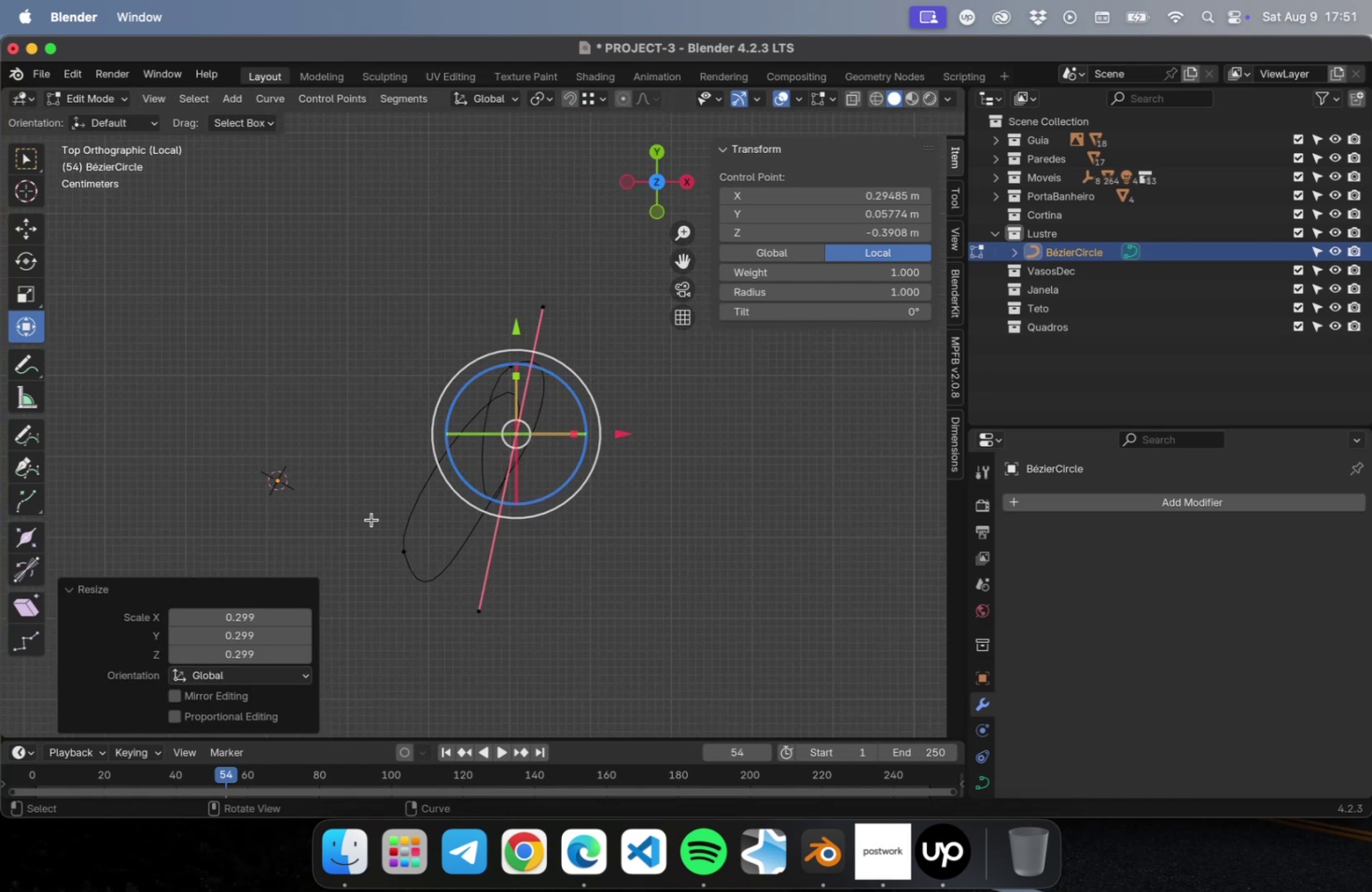 
left_click_drag(start_coordinate=[371, 522], to_coordinate=[425, 606])
 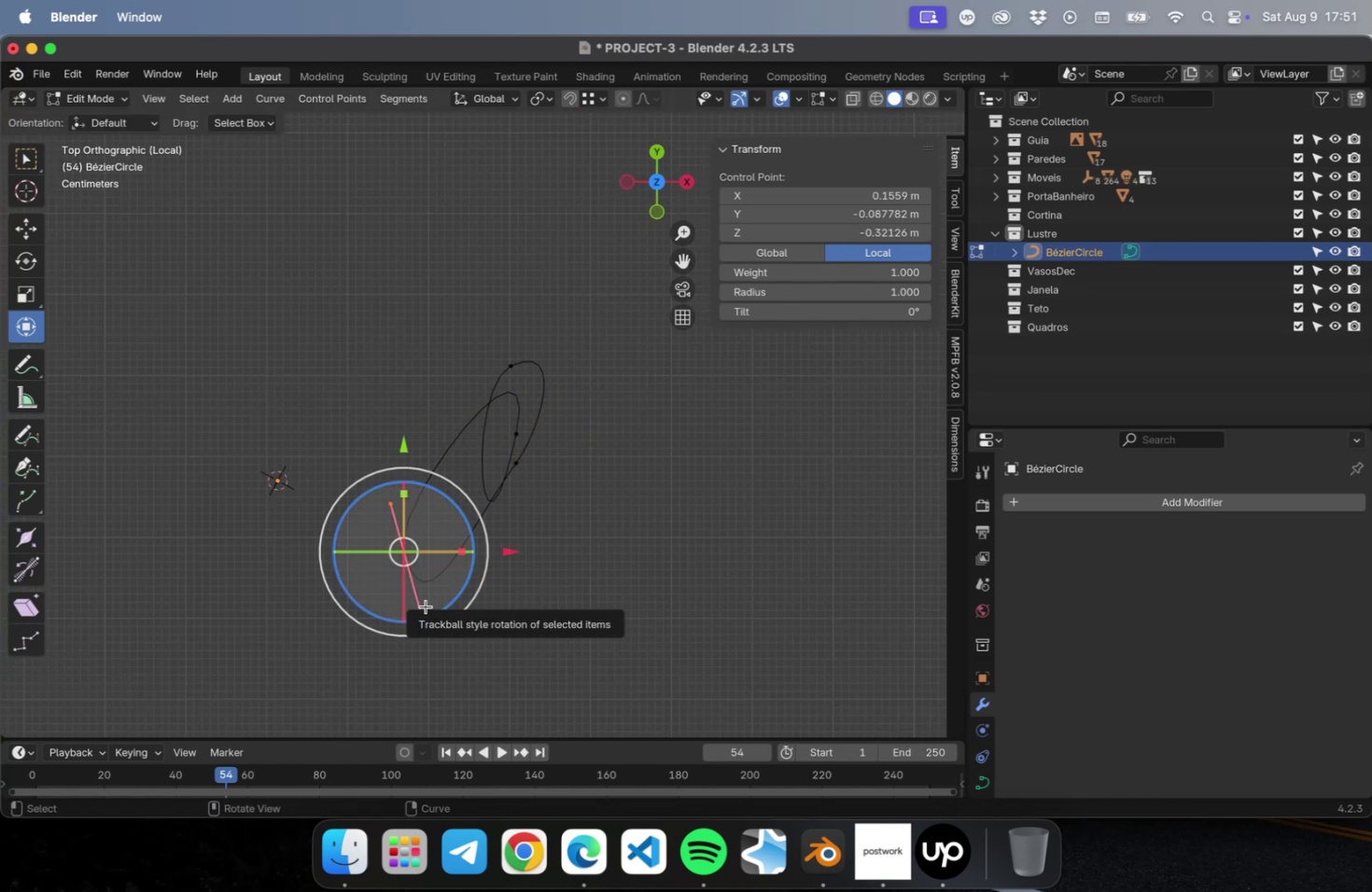 
key(G)
 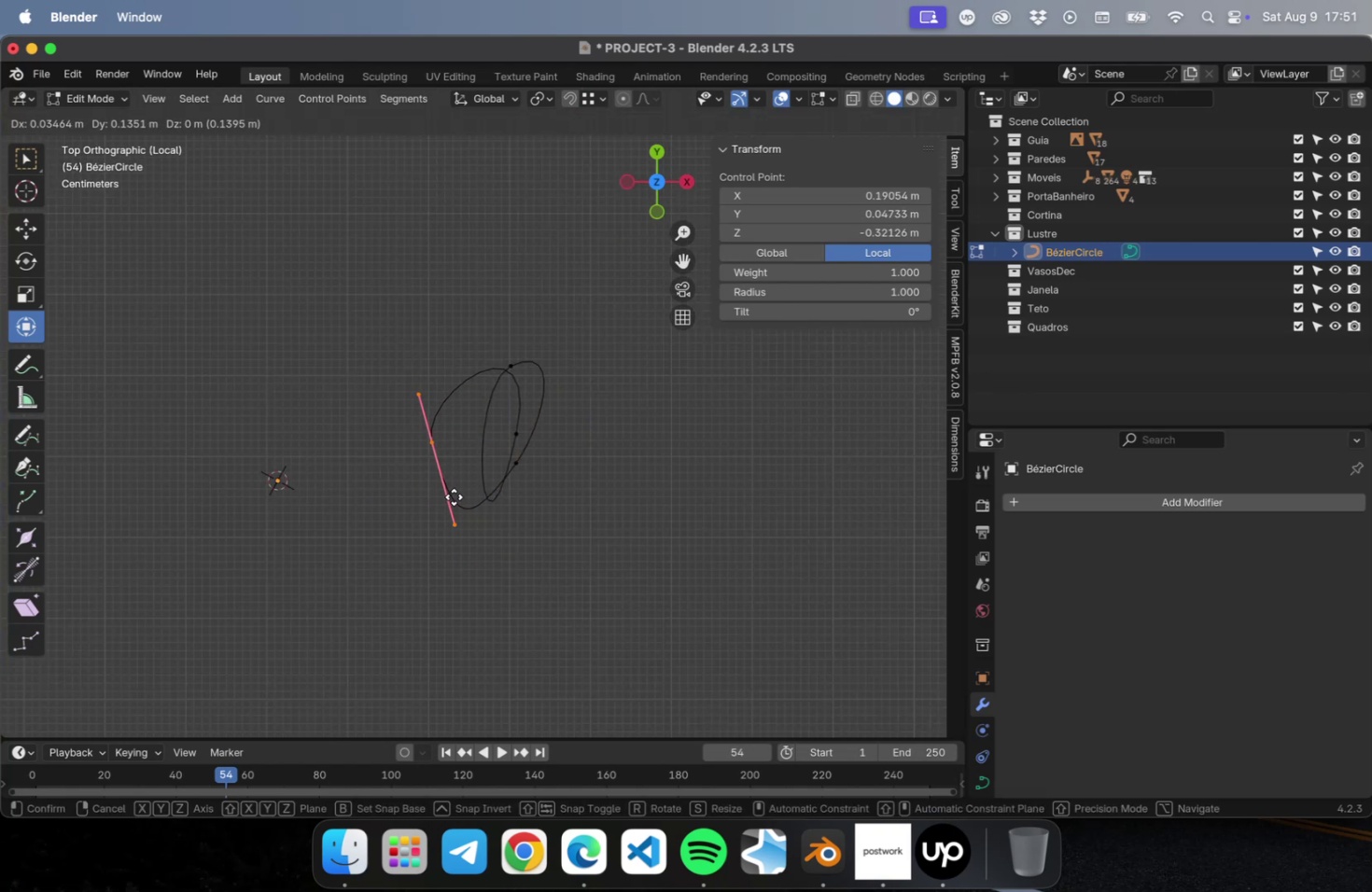 
left_click([449, 495])
 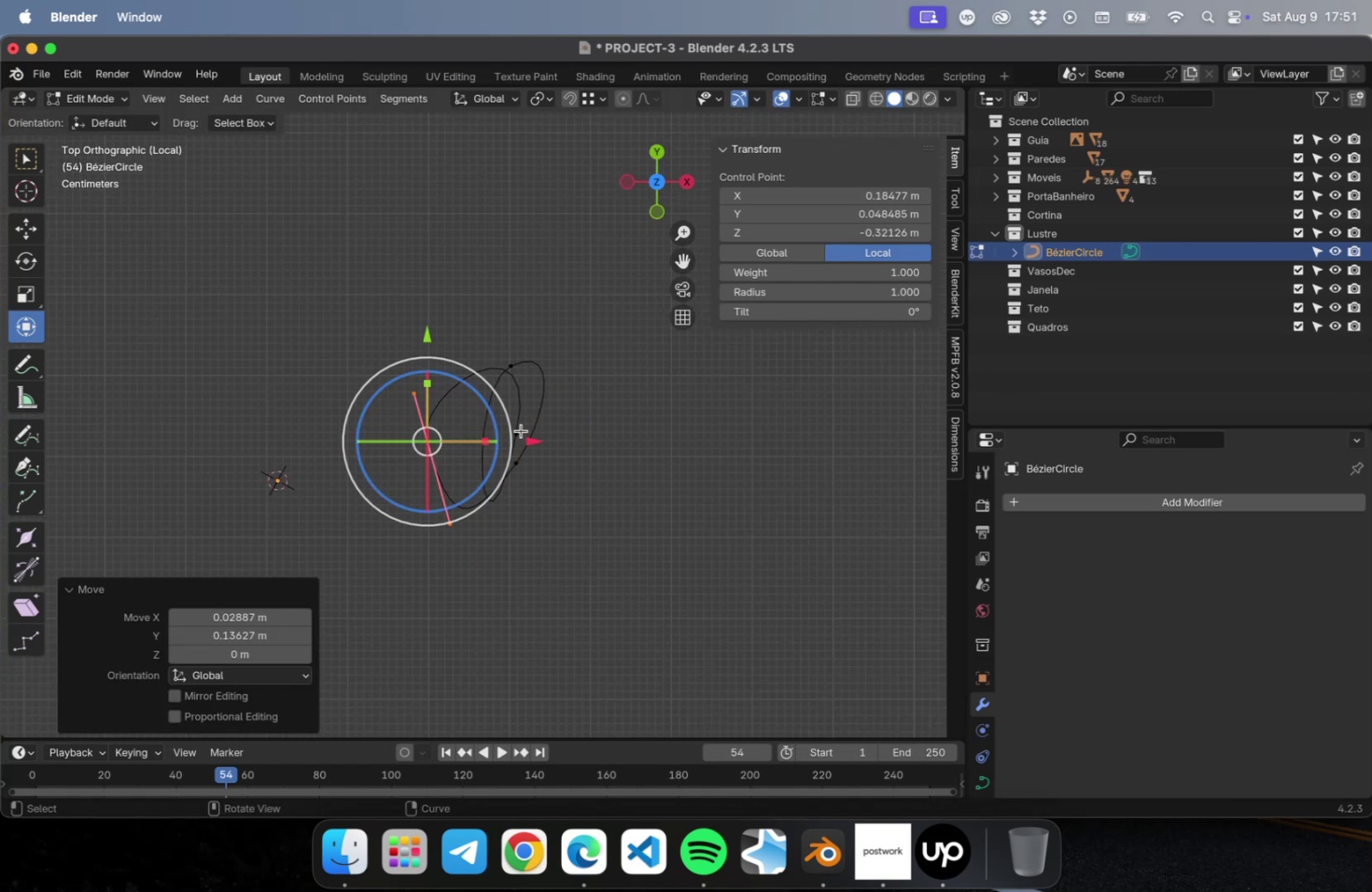 
left_click([521, 430])
 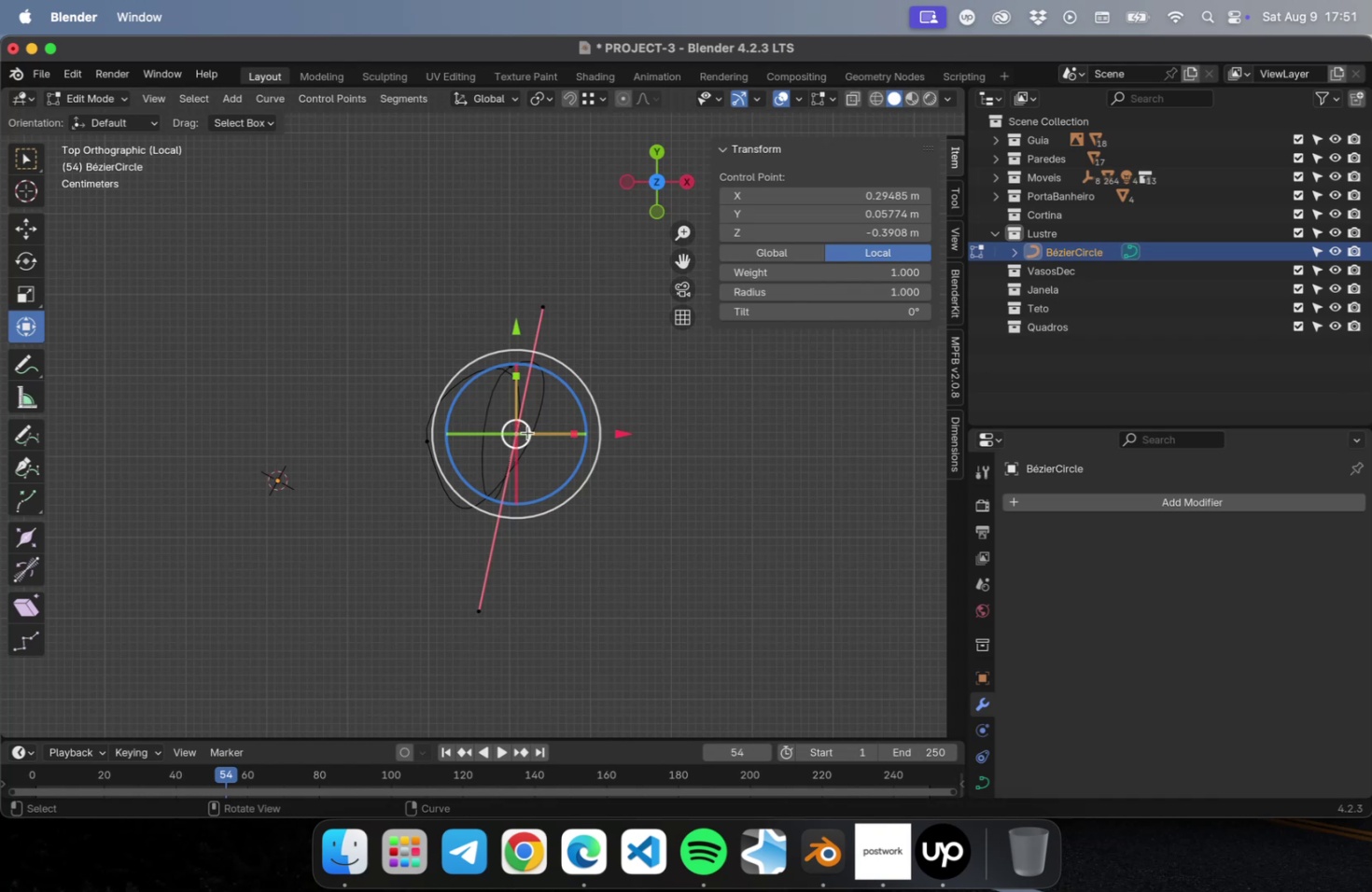 
scroll: coordinate [526, 432], scroll_direction: up, amount: 11.0
 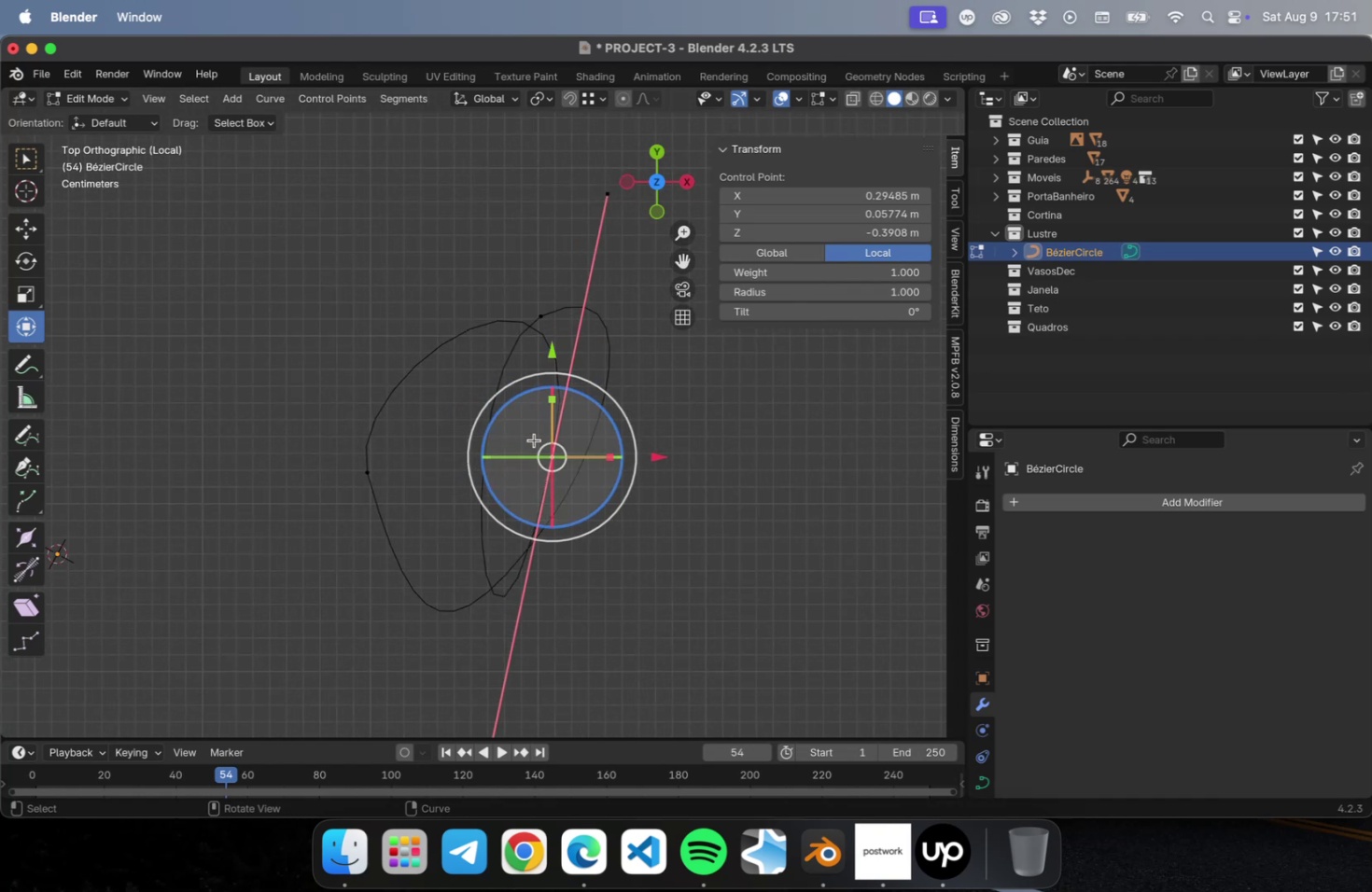 
type(gs)
 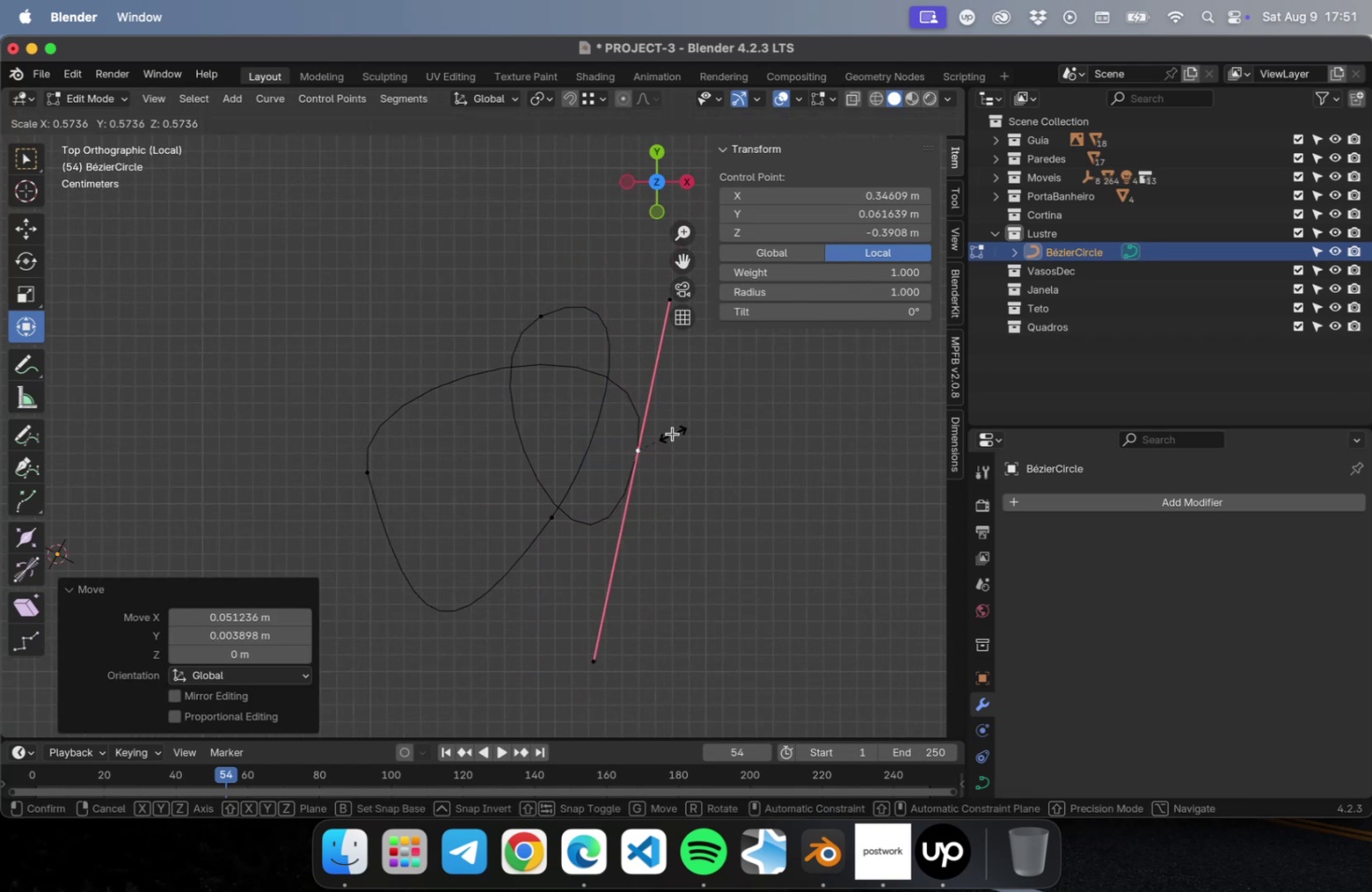 
left_click_drag(start_coordinate=[336, 456], to_coordinate=[392, 501])
 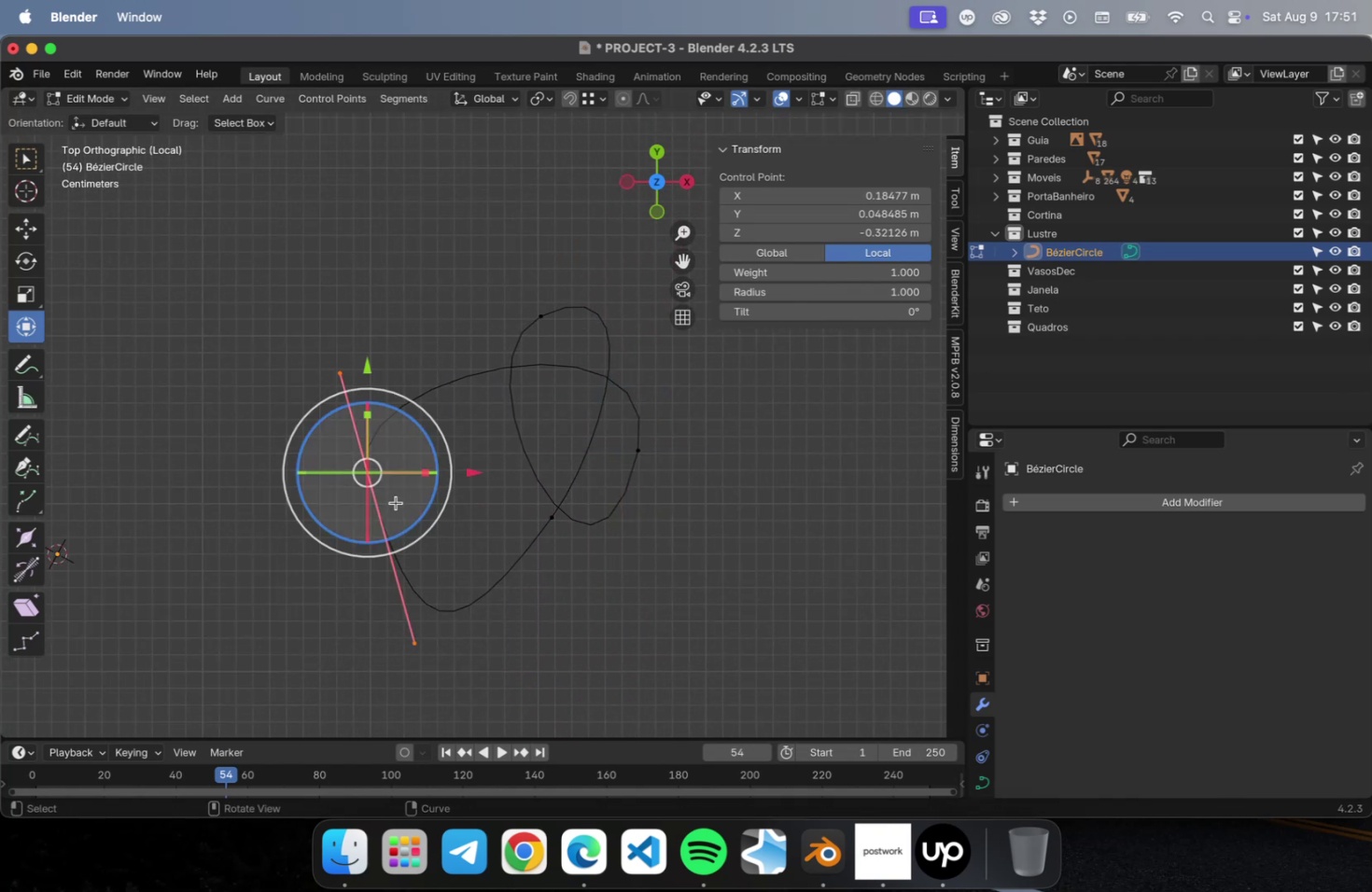 
key(S)
 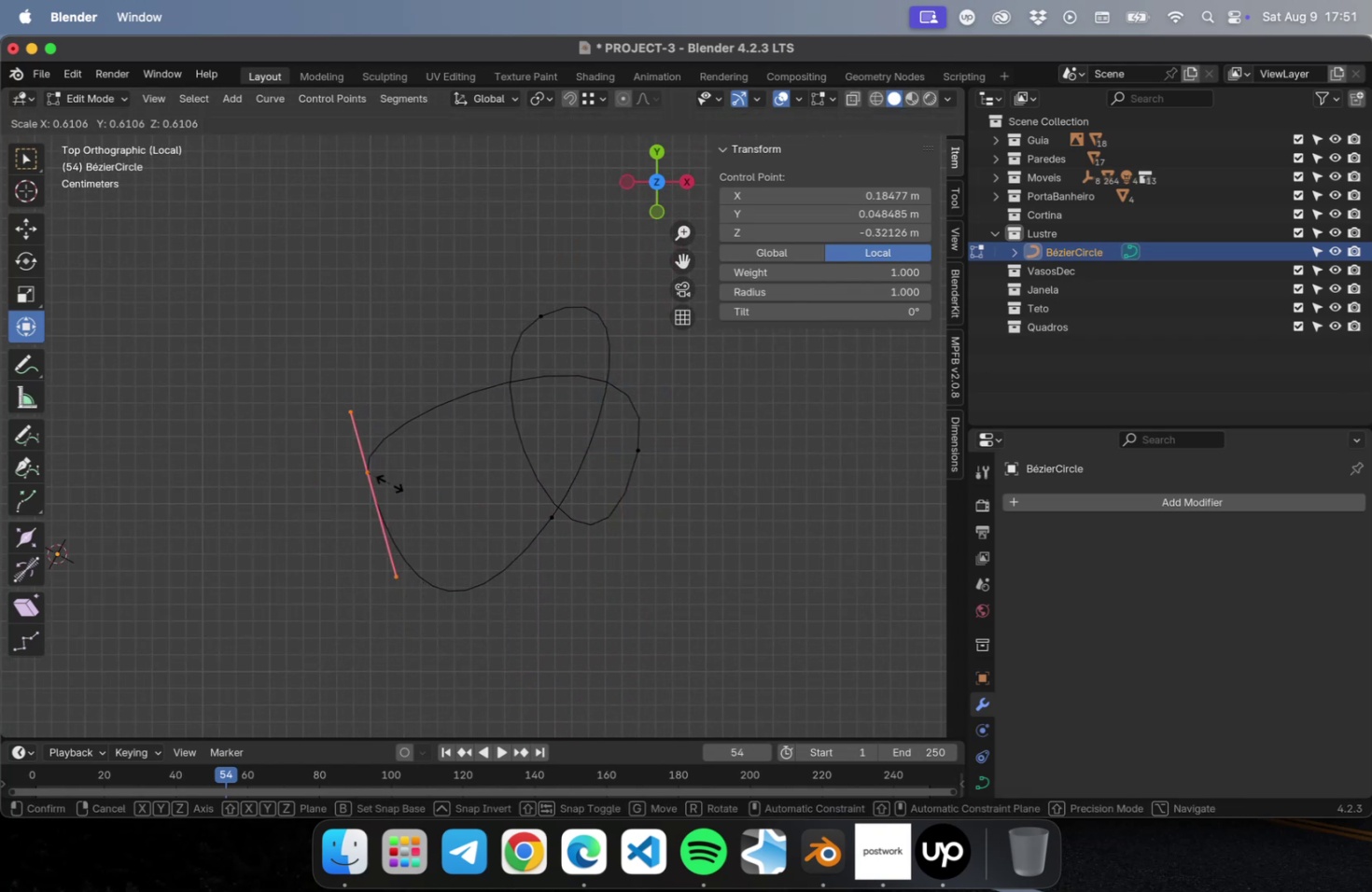 
left_click([389, 482])
 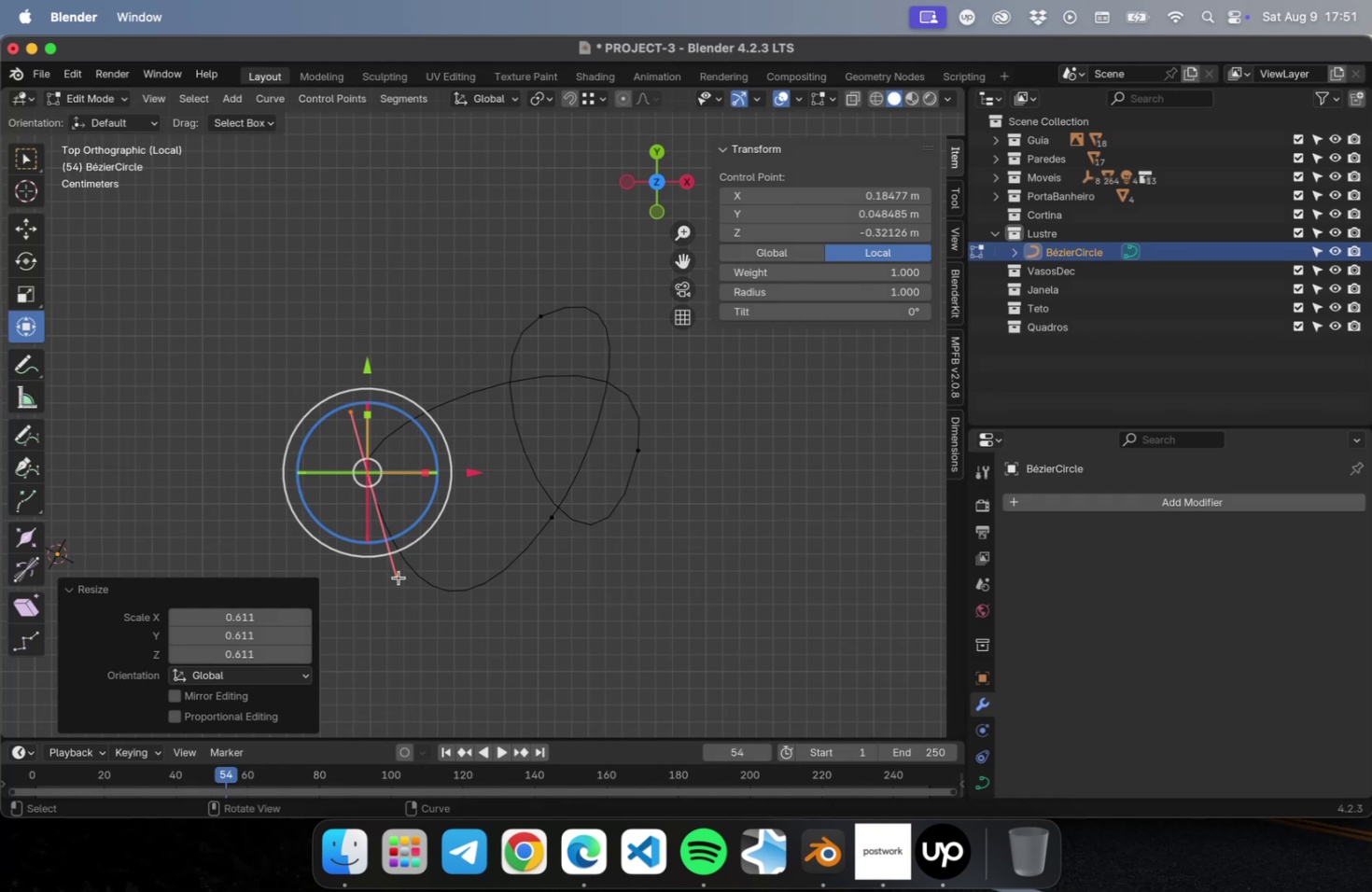 
key(G)
 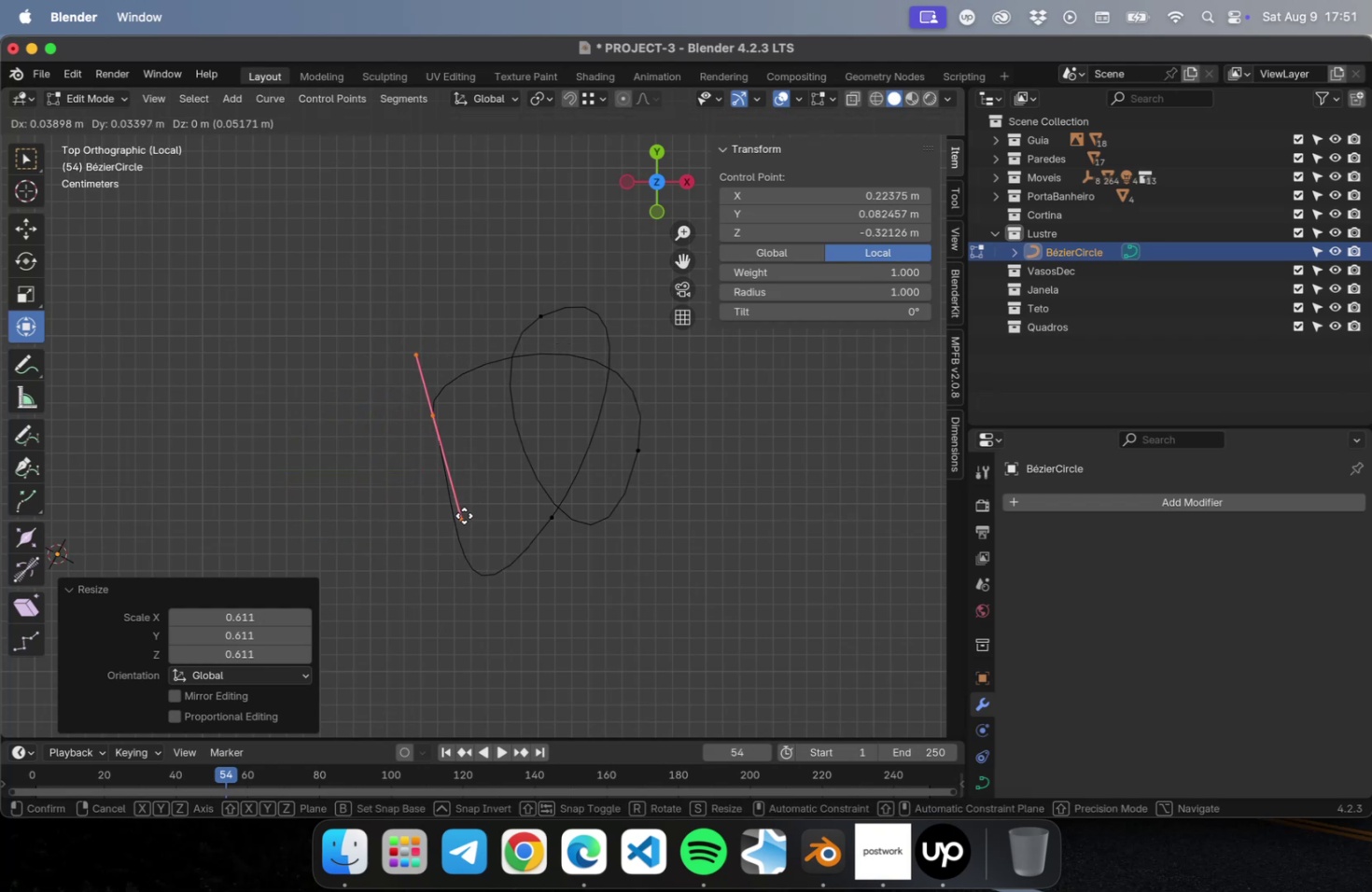 
left_click([461, 515])
 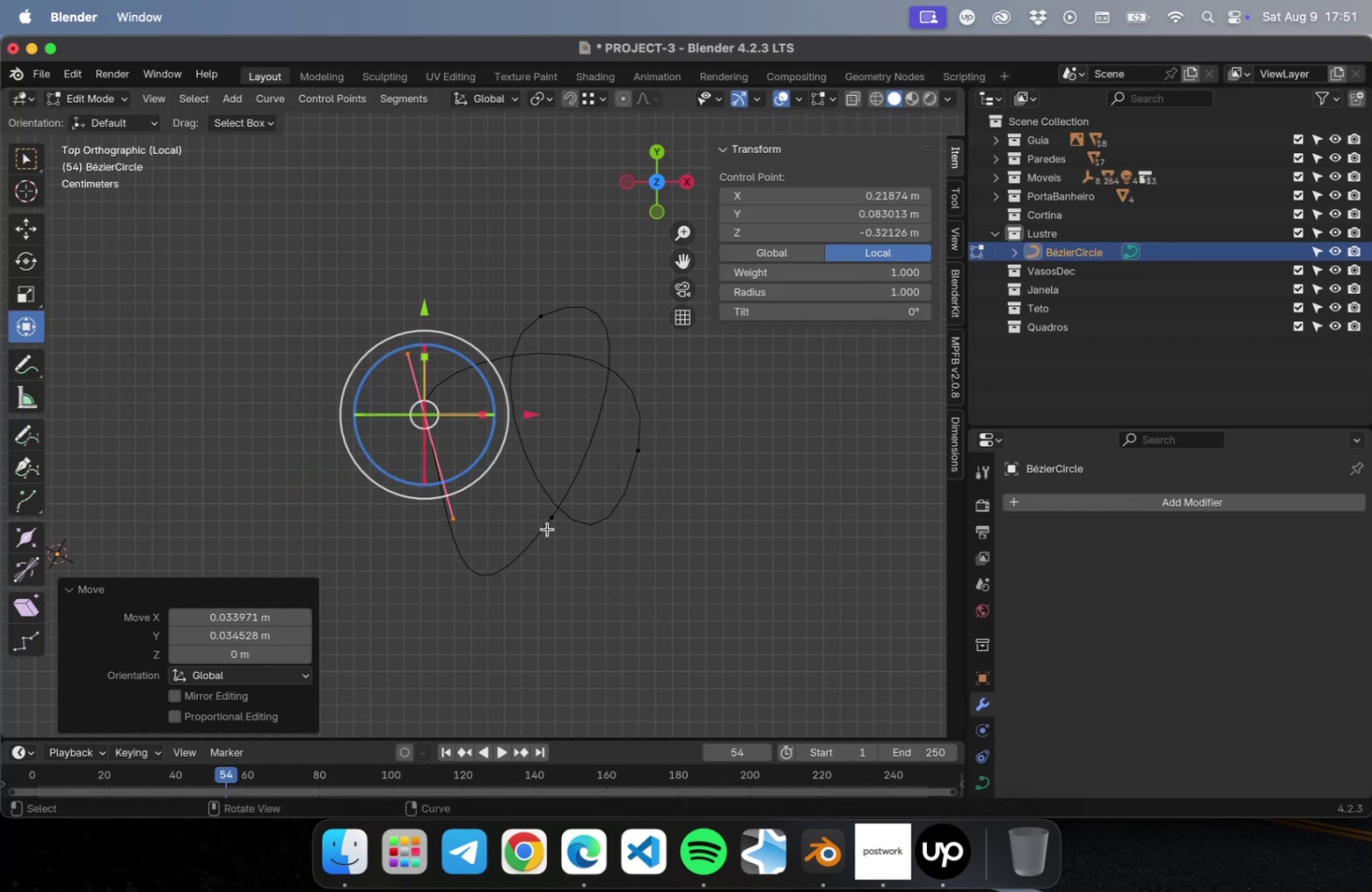 
left_click([547, 528])
 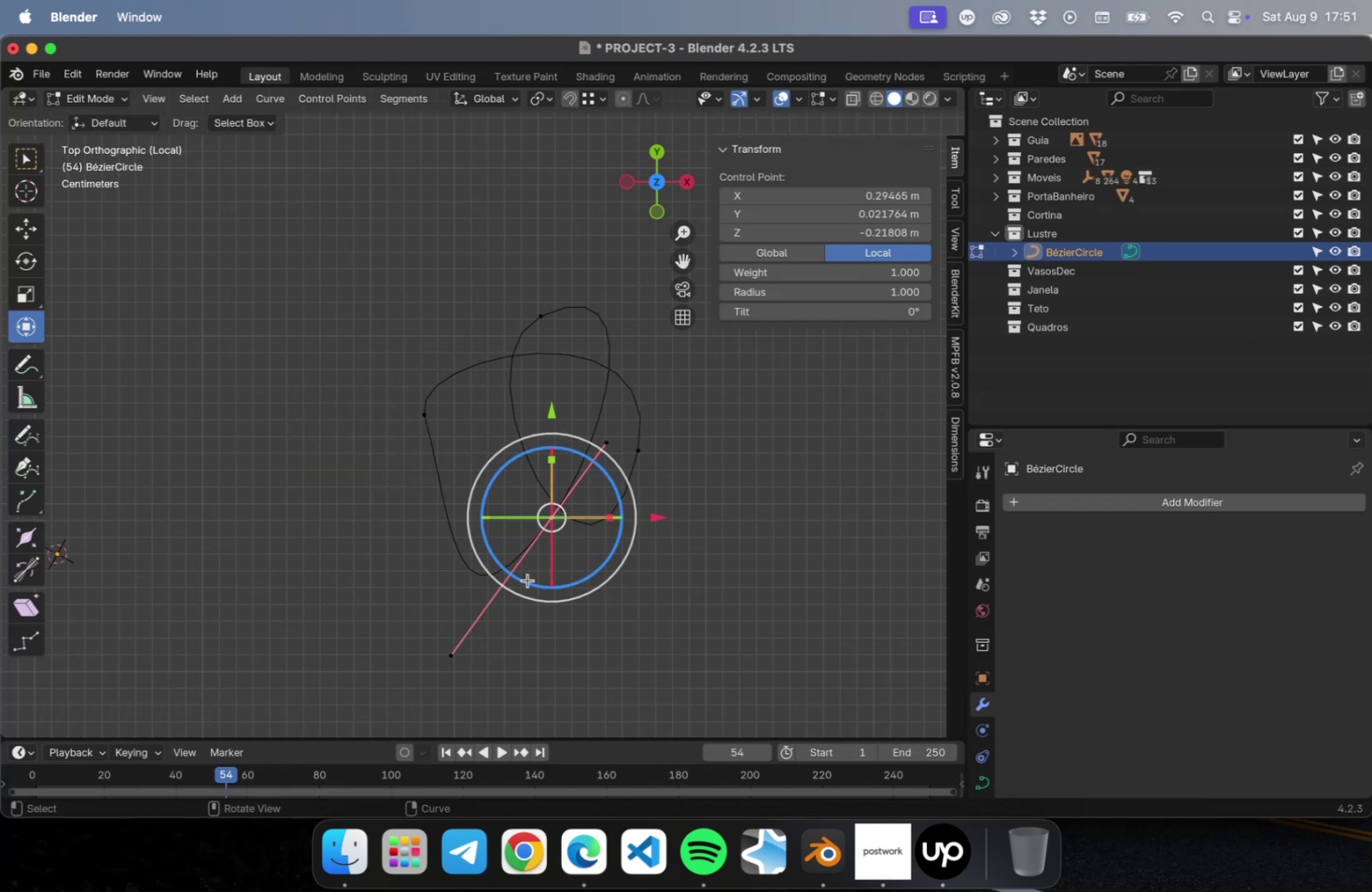 
key(S)
 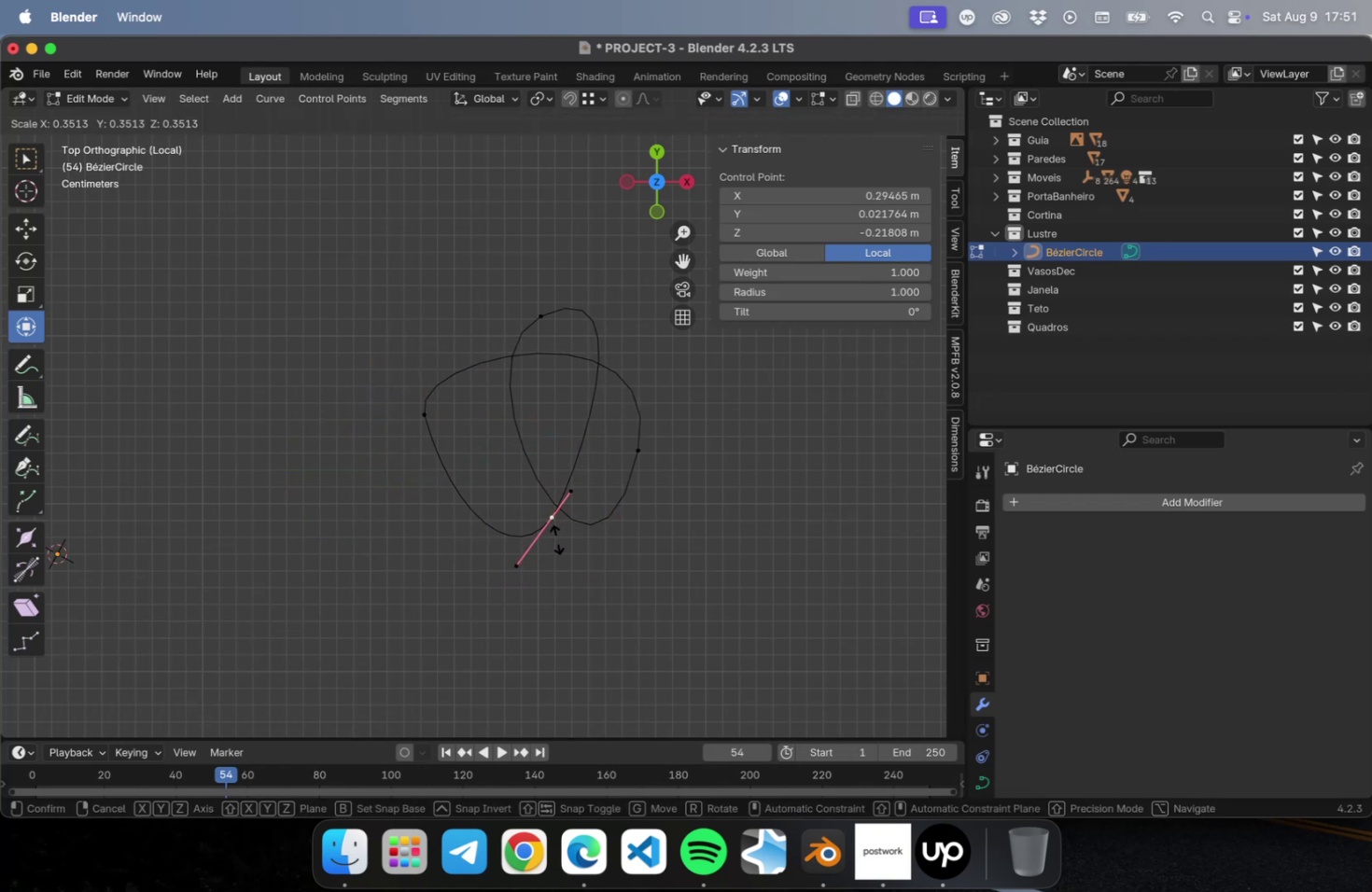 
left_click([556, 538])
 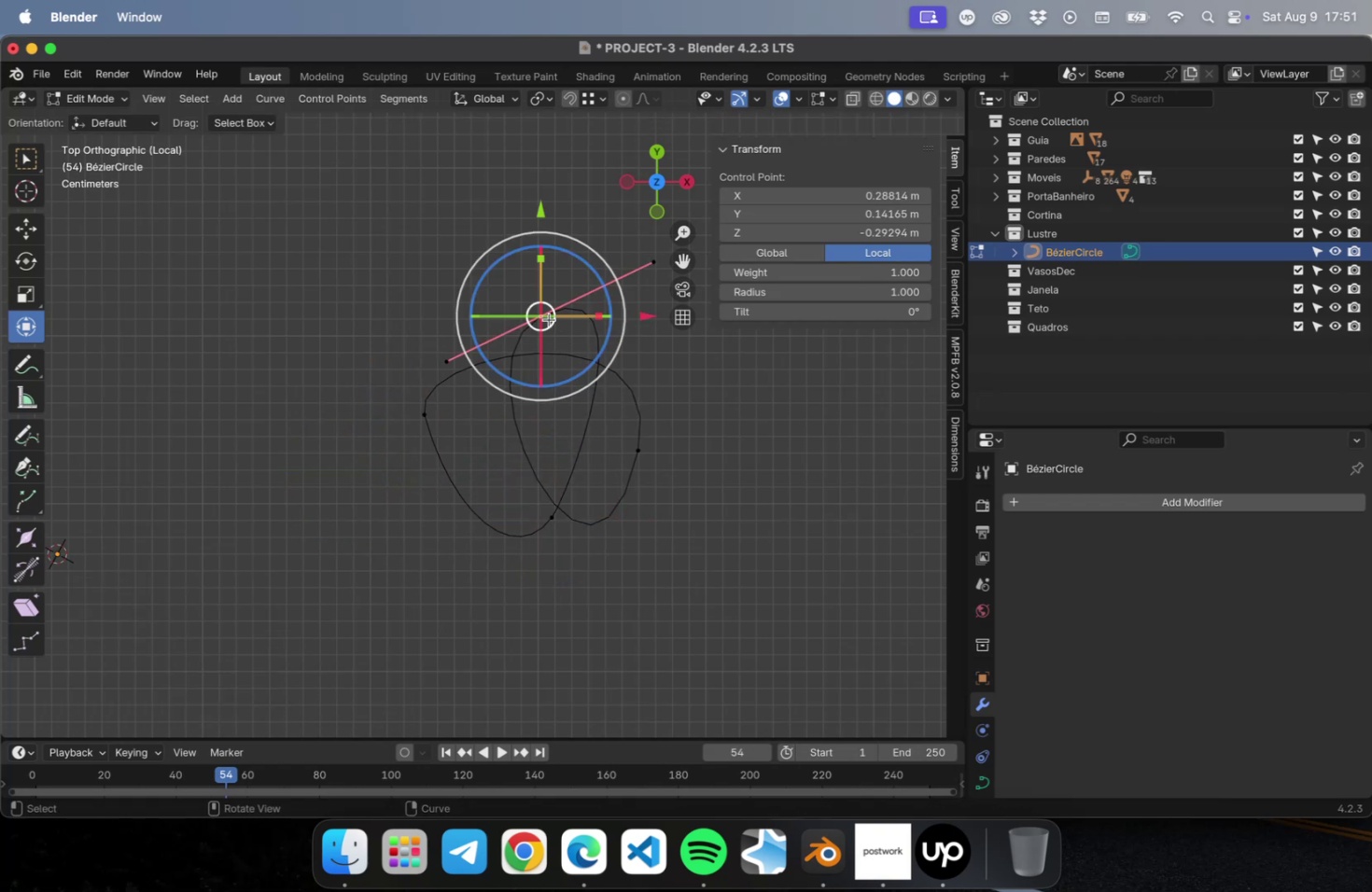 
key(S)
 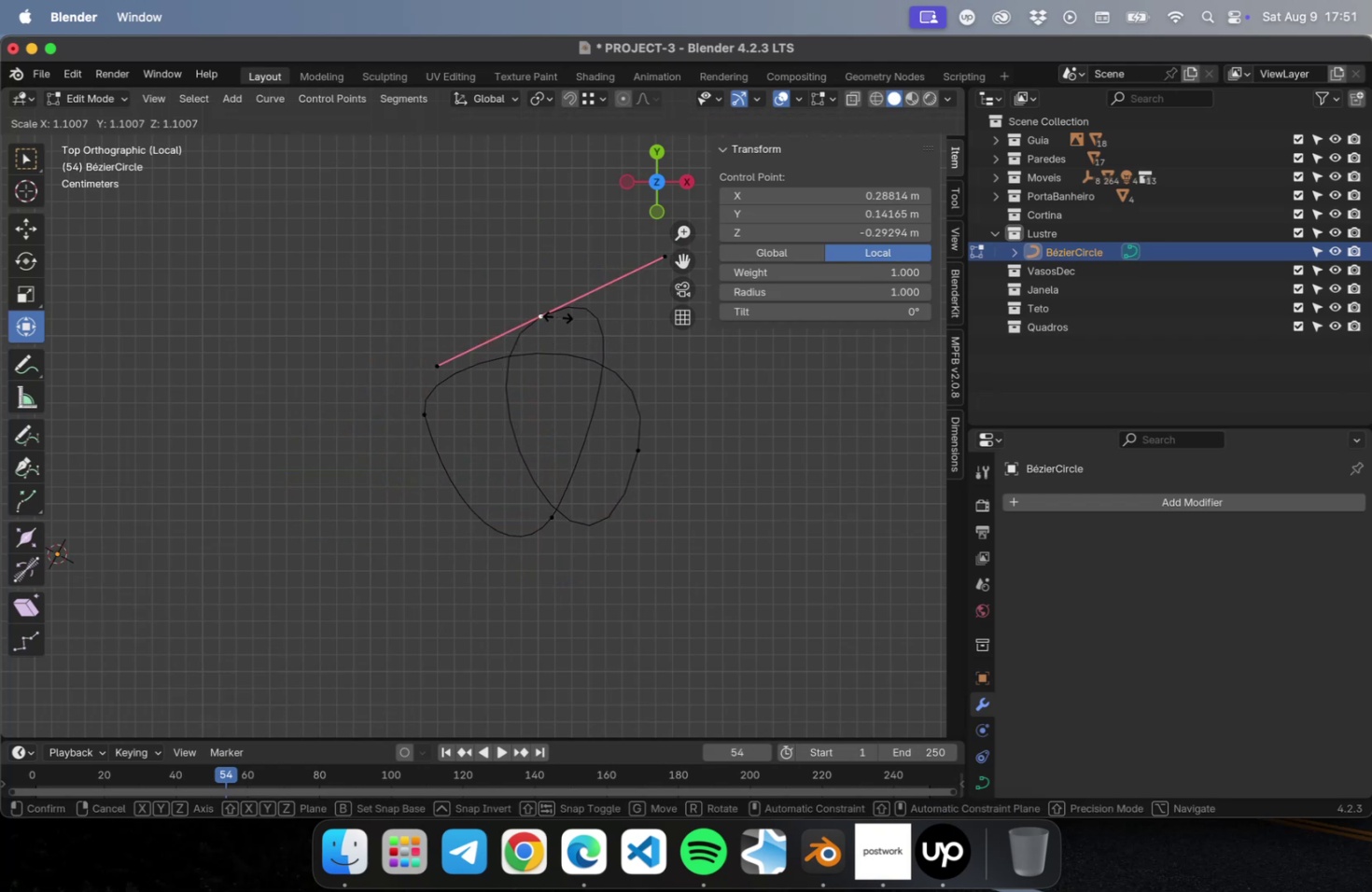 
left_click([559, 315])
 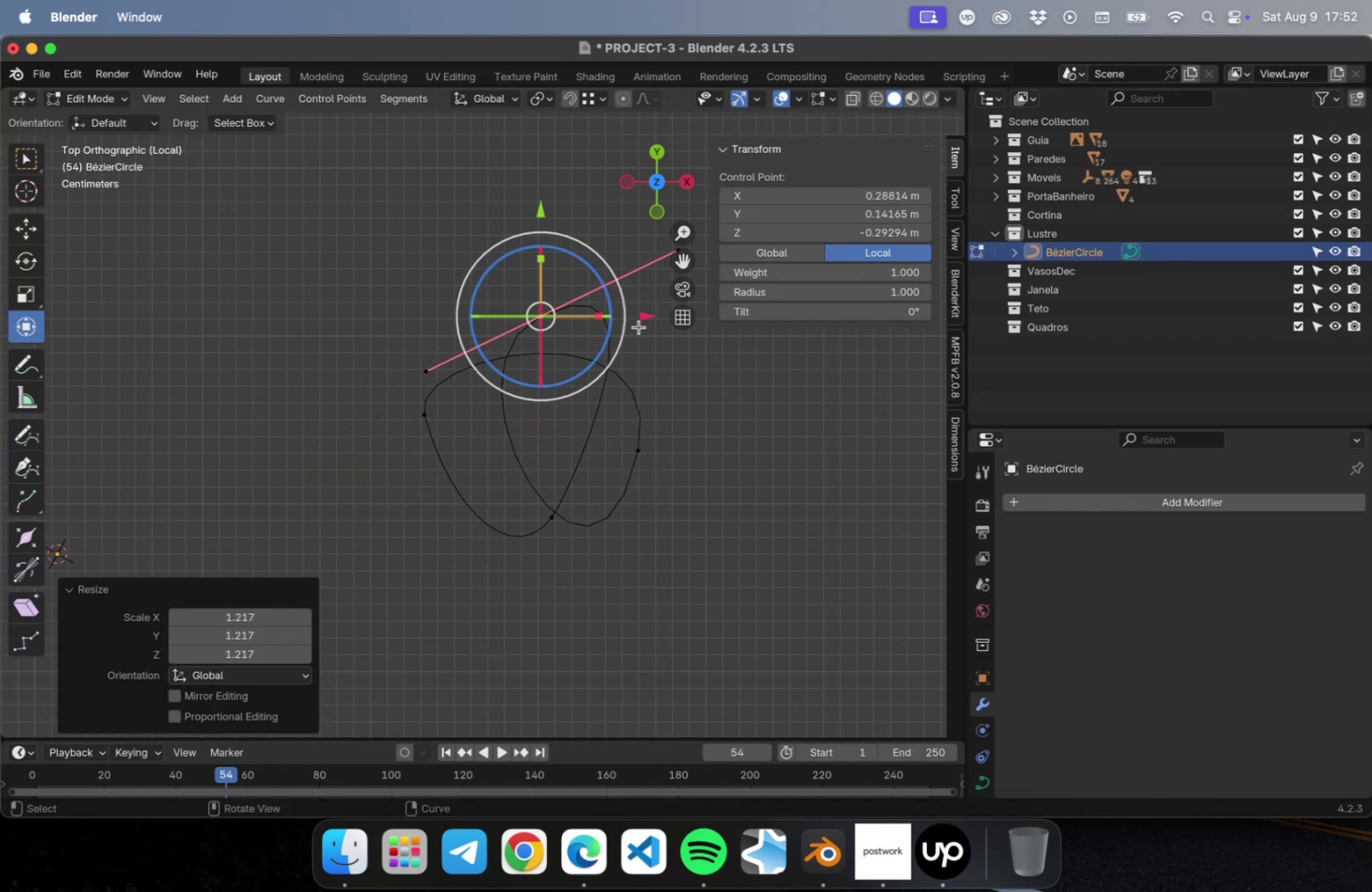 
key(R)
 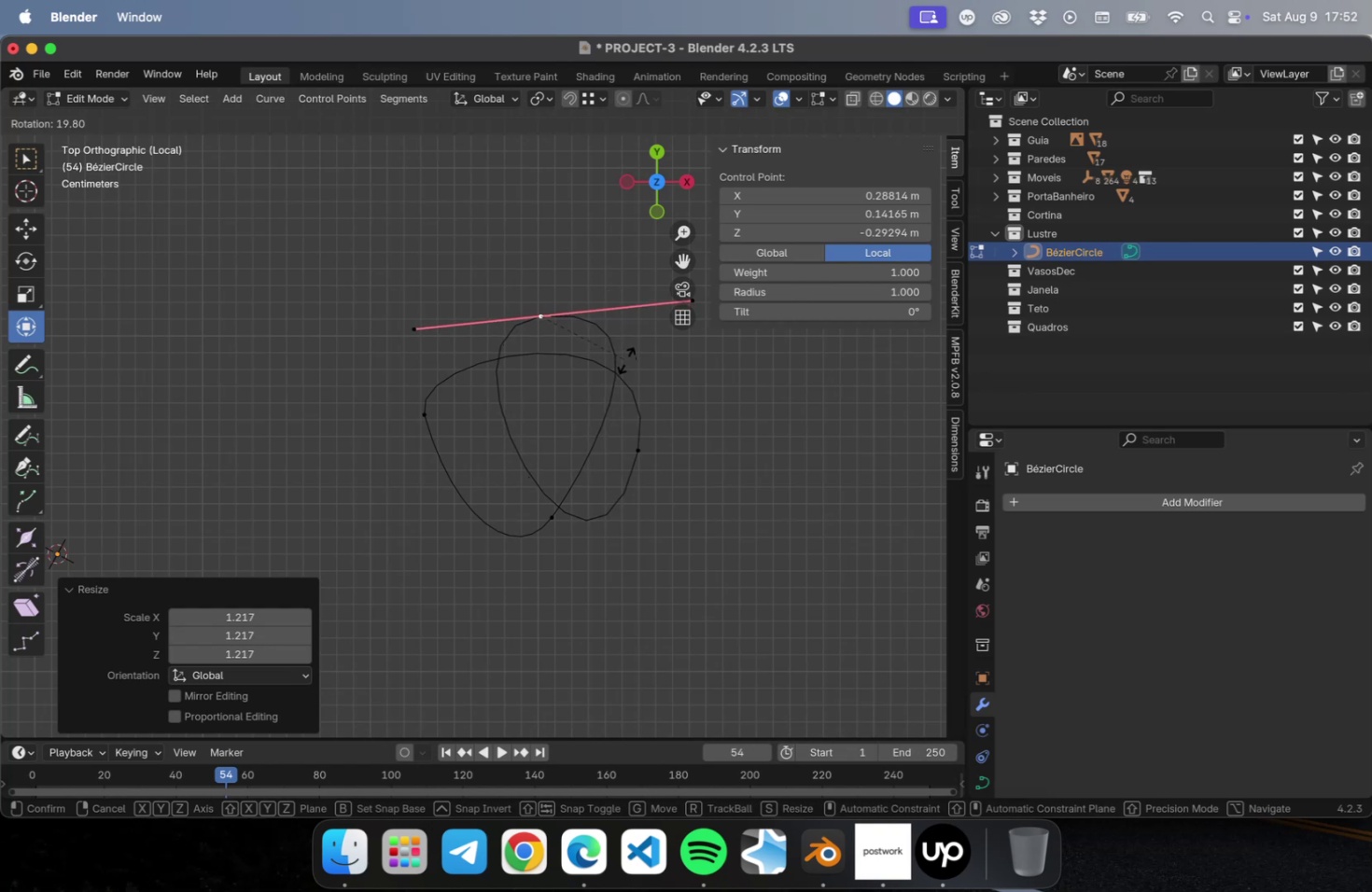 
left_click([625, 355])
 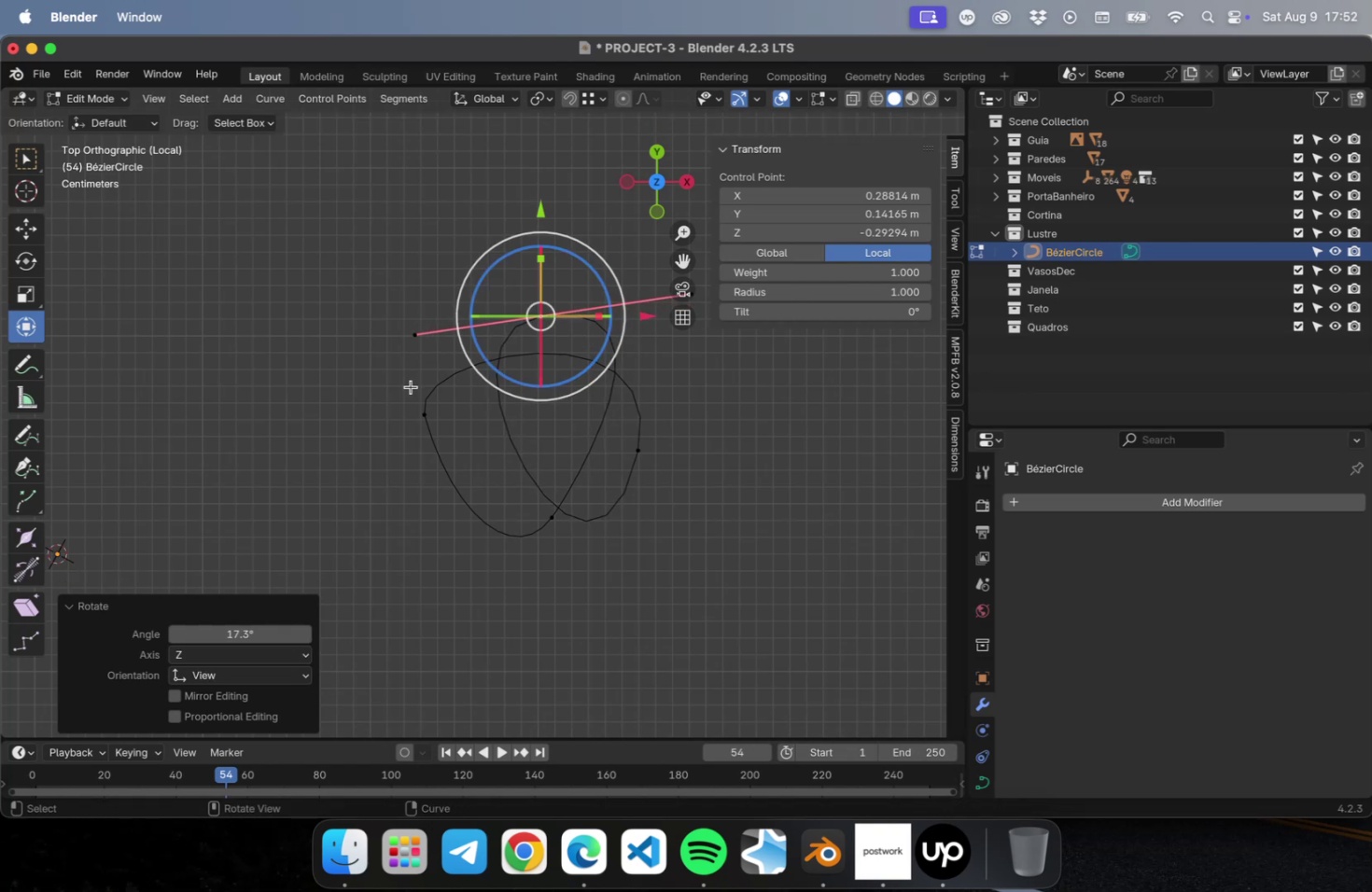 
left_click_drag(start_coordinate=[411, 386], to_coordinate=[458, 445])
 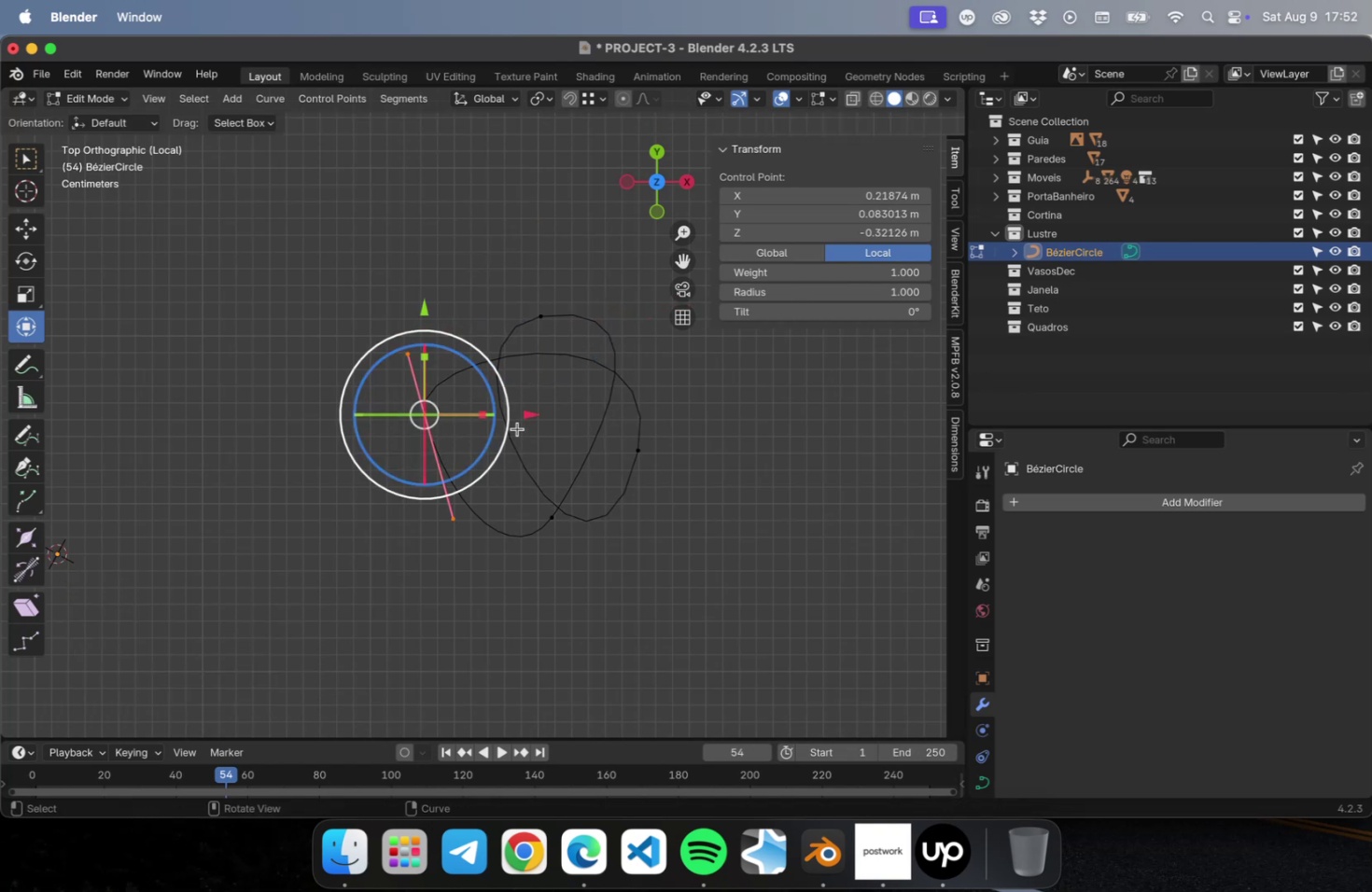 
key(R)
 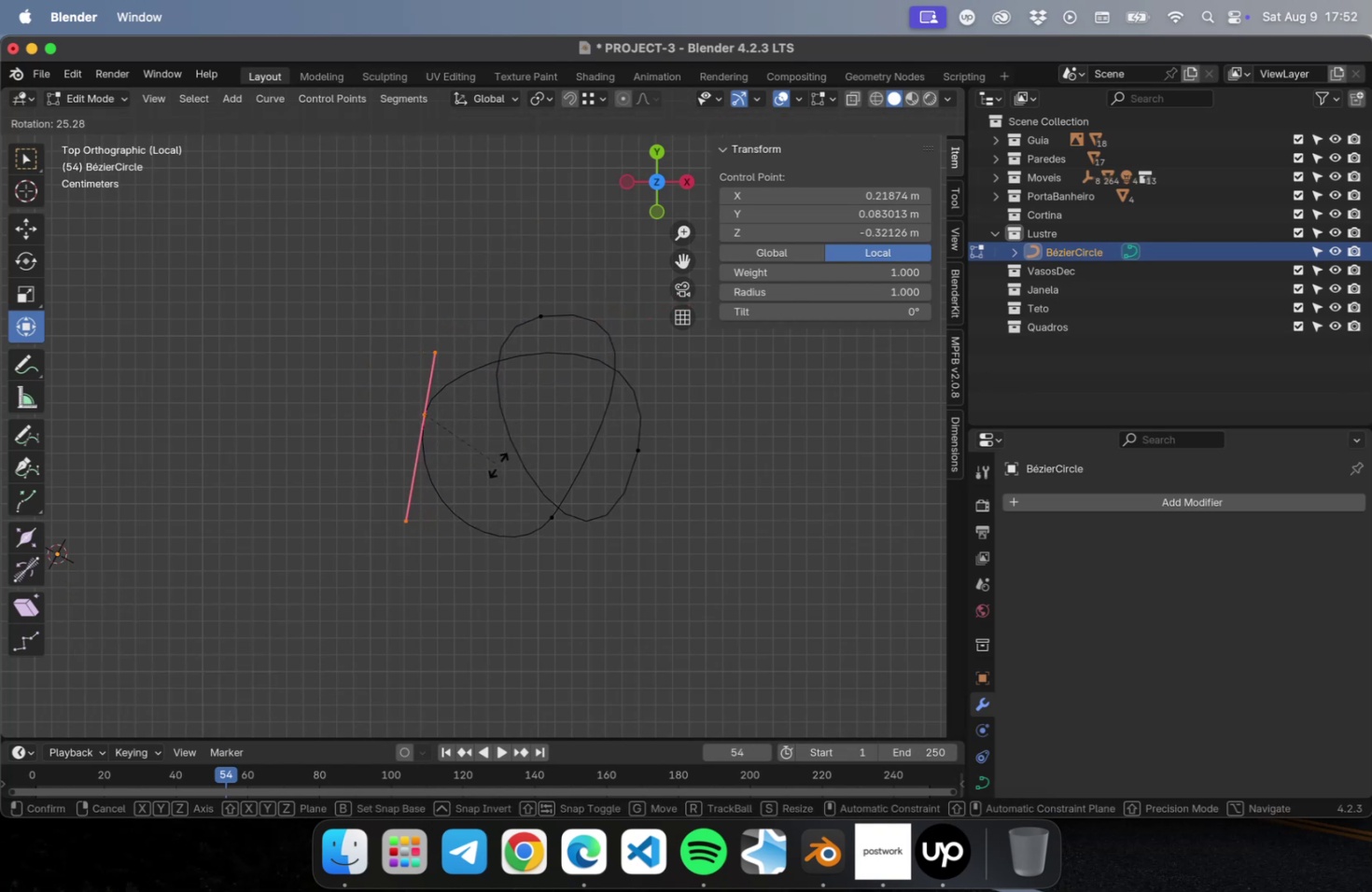 
left_click([497, 464])
 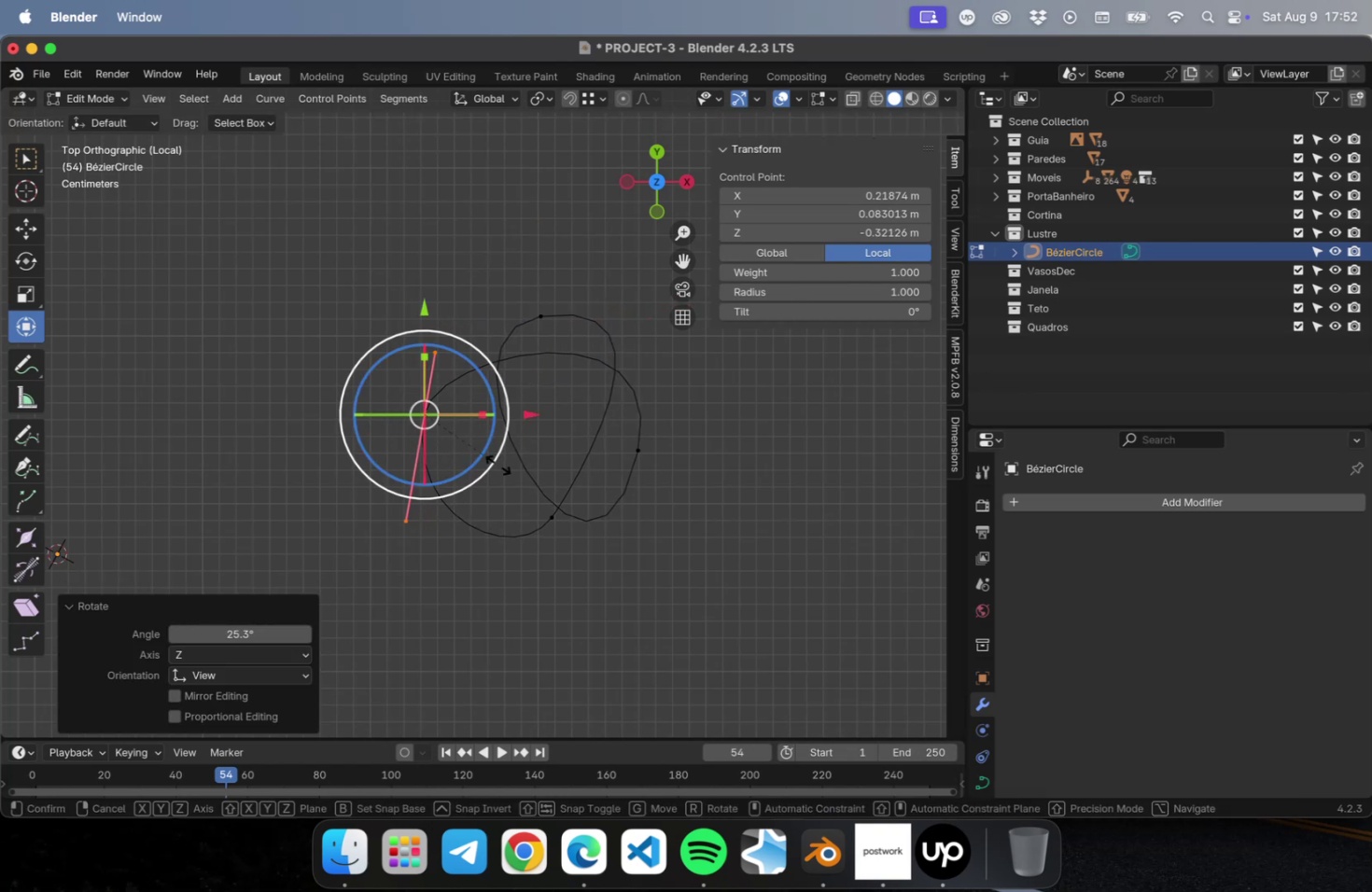 
key(S)
 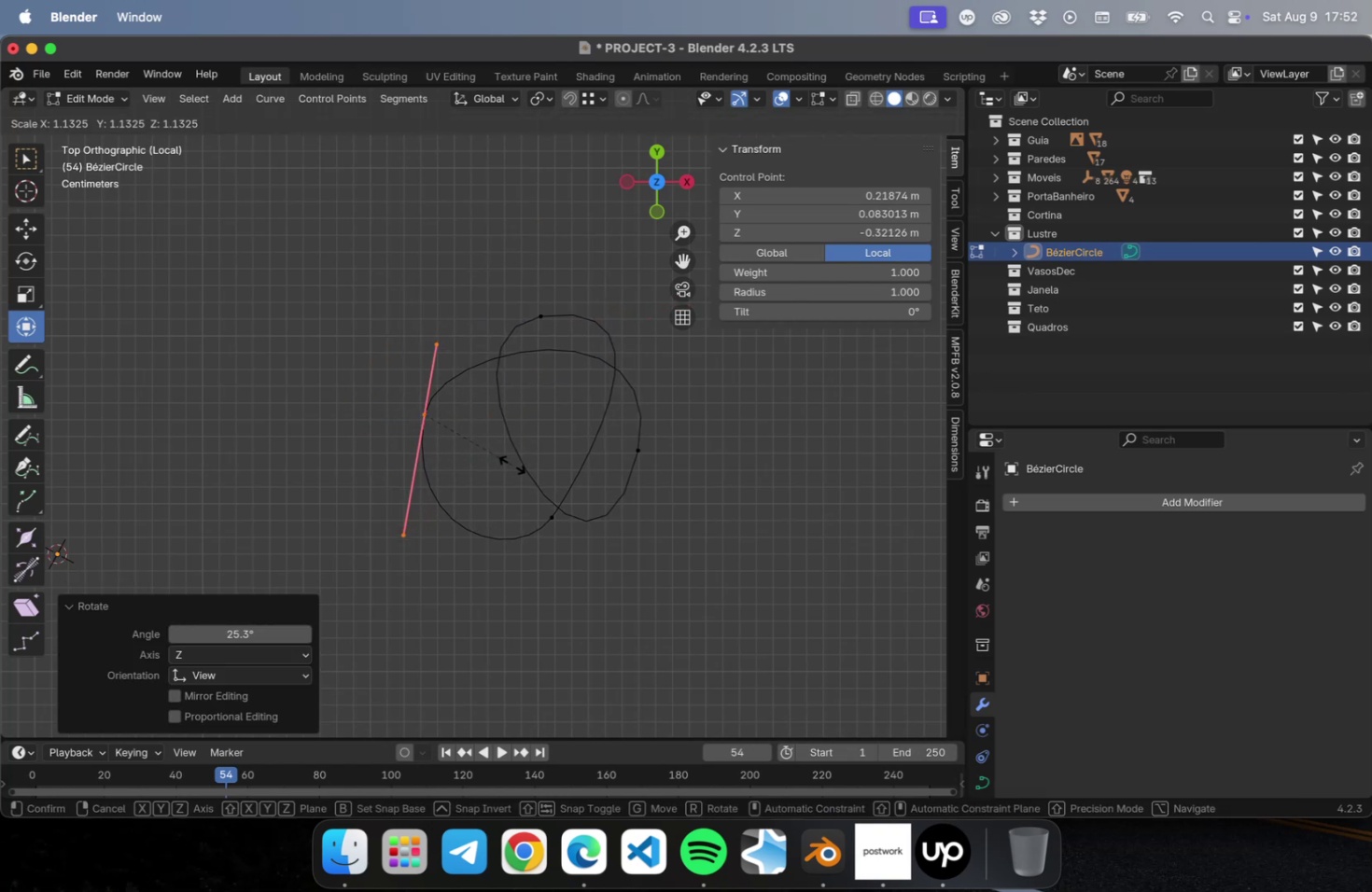 
left_click([511, 464])
 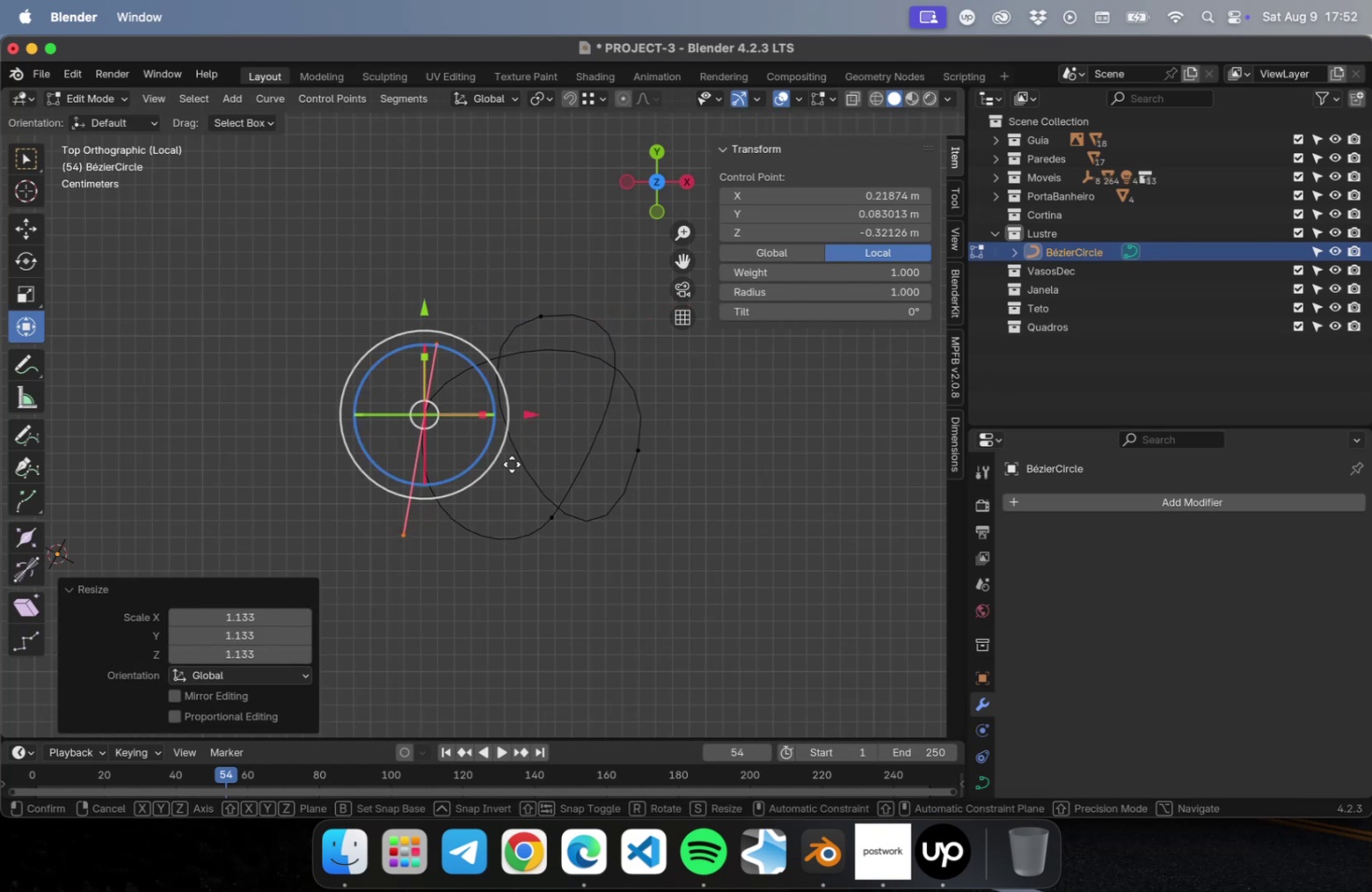 
key(G)
 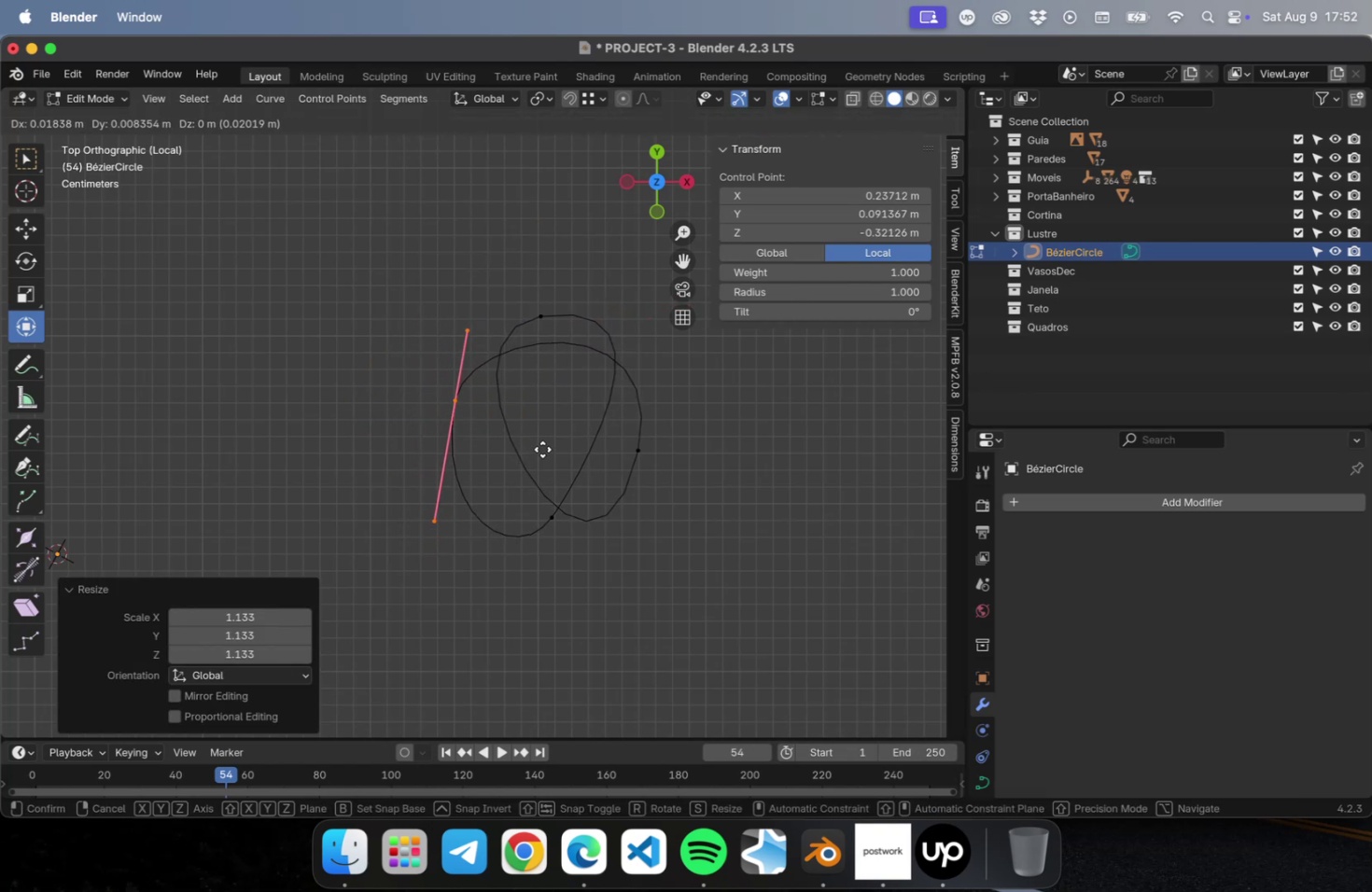 
left_click([544, 454])
 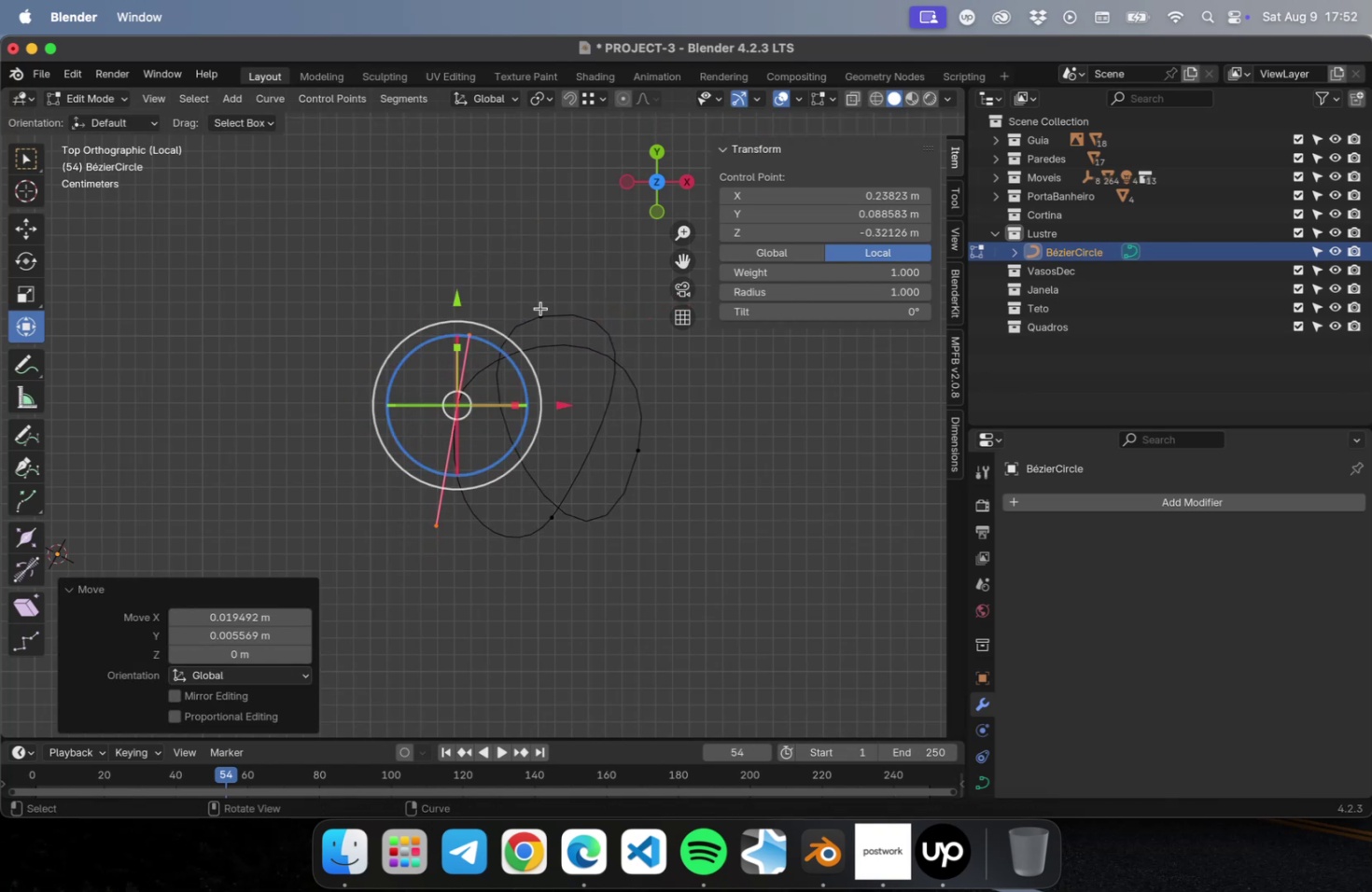 
left_click([540, 308])
 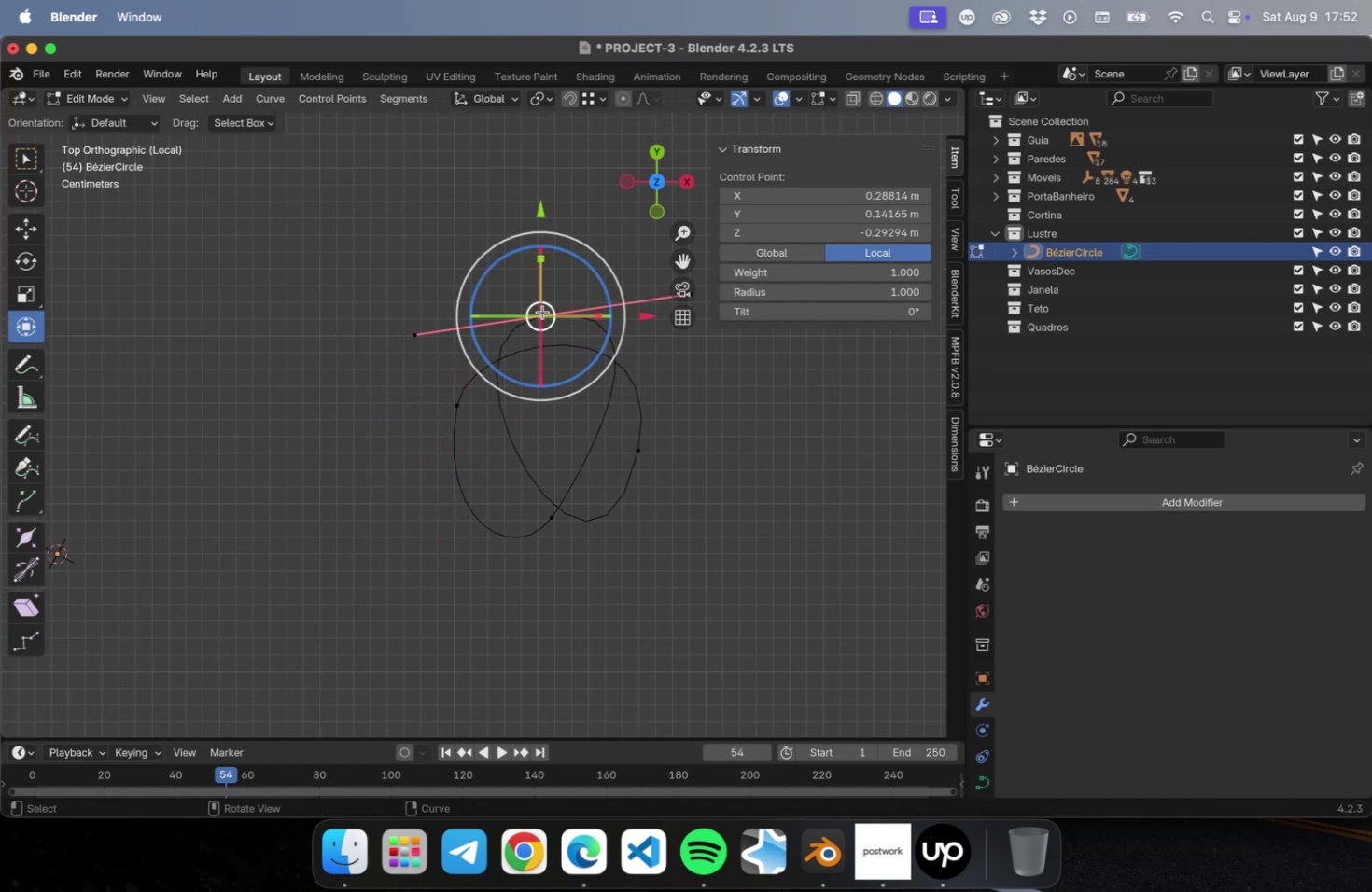 
key(G)
 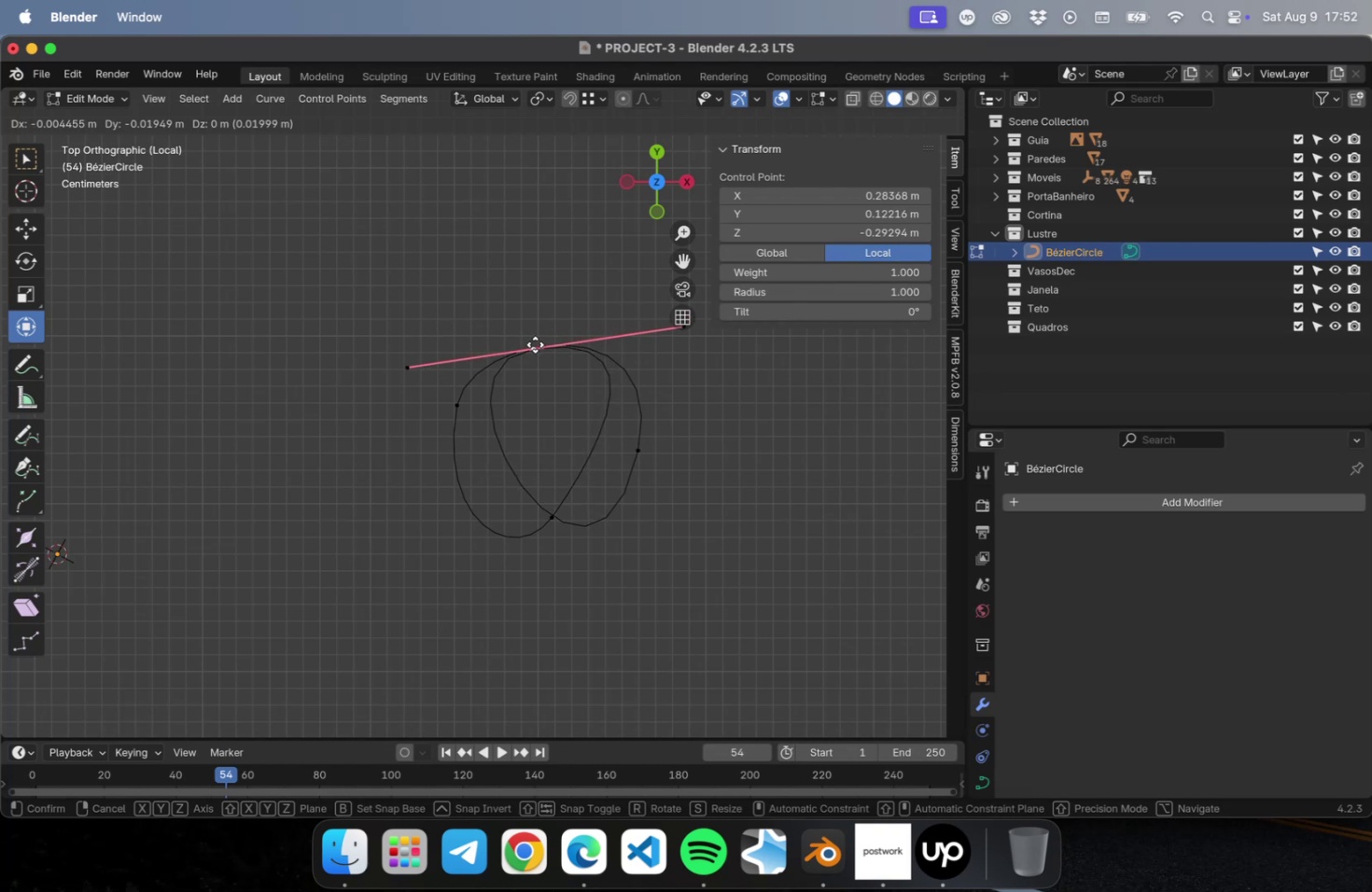 
left_click([535, 344])
 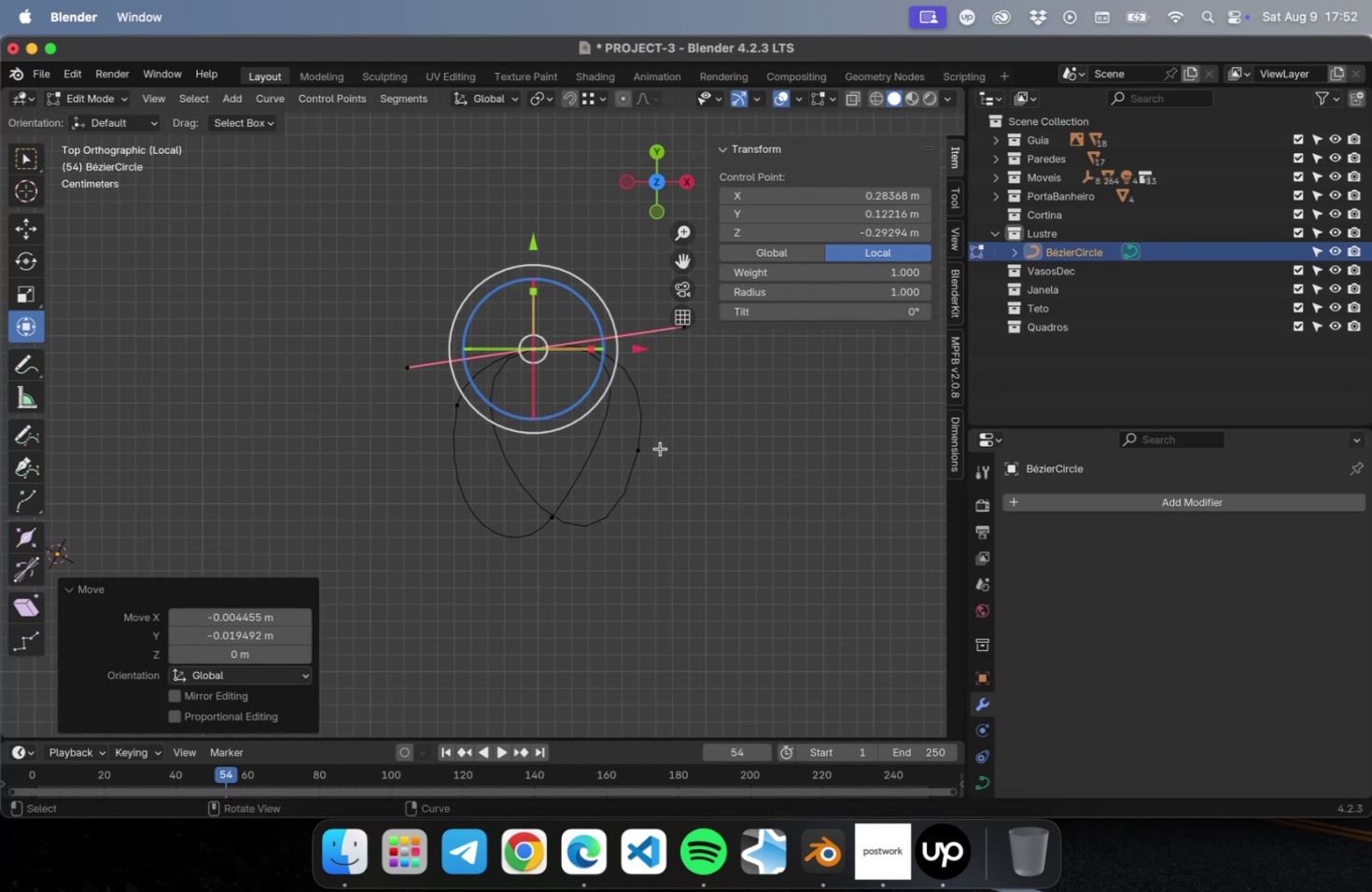 
key(S)
 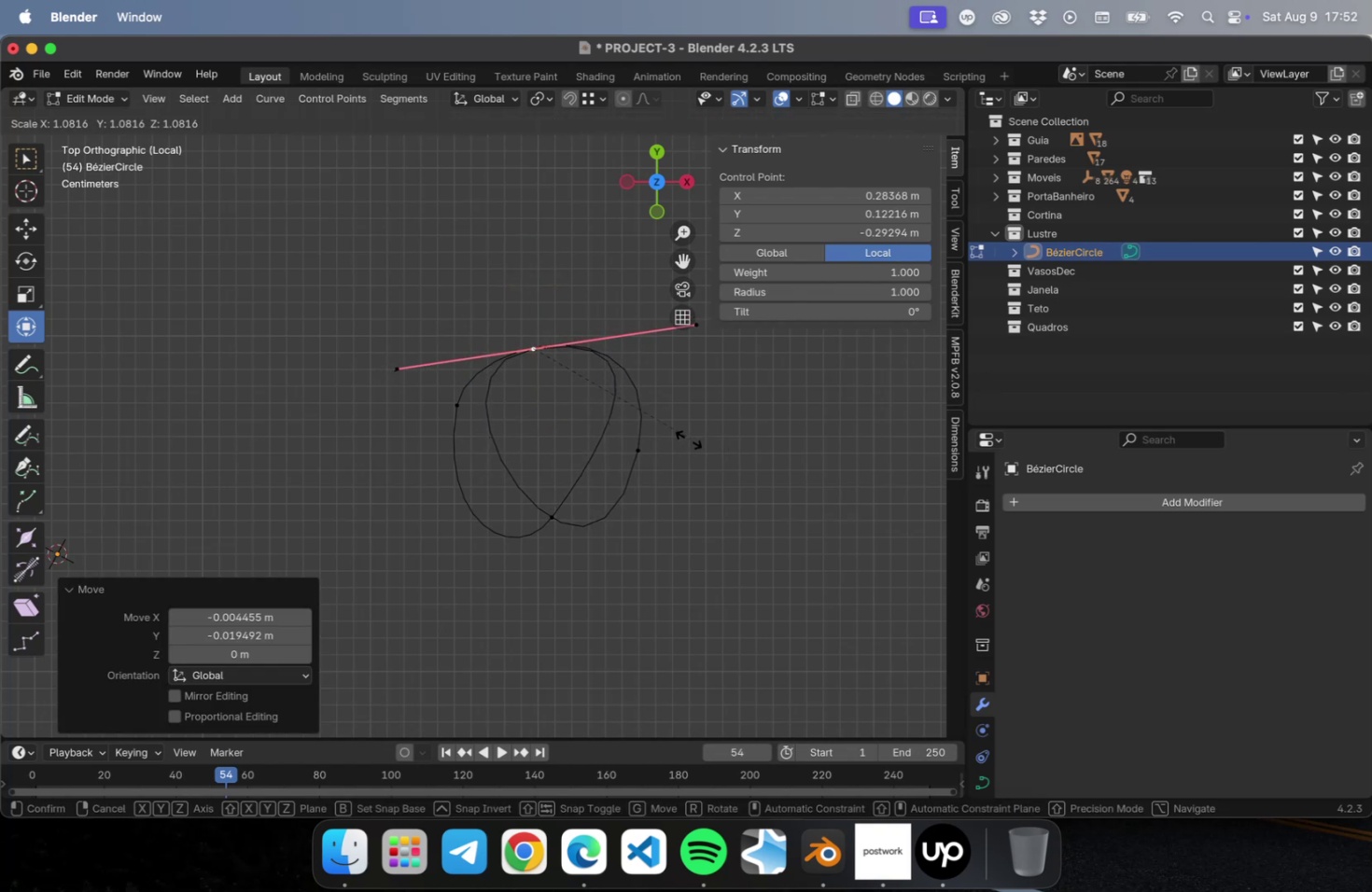 
left_click([683, 439])
 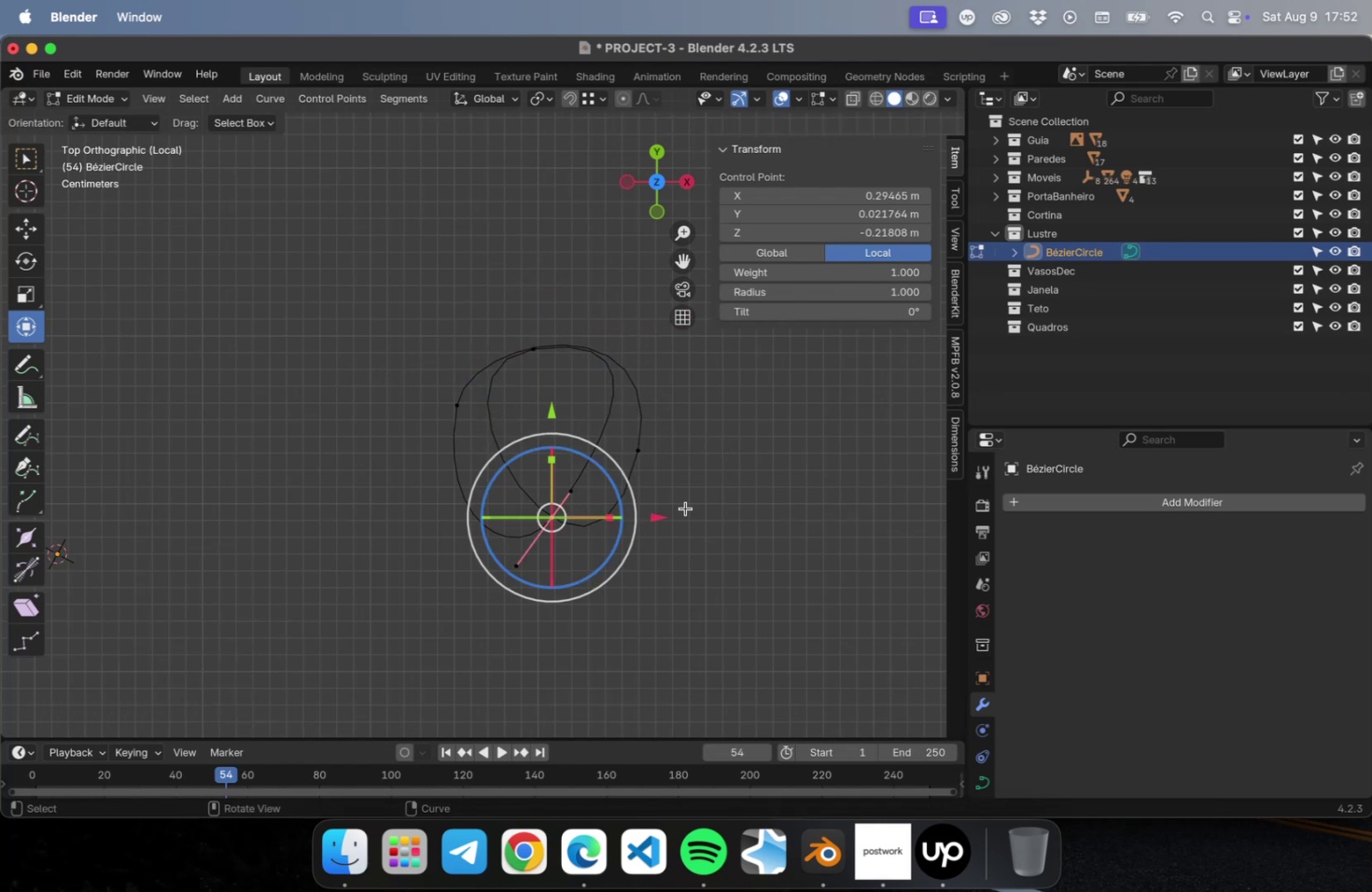 
key(R)
 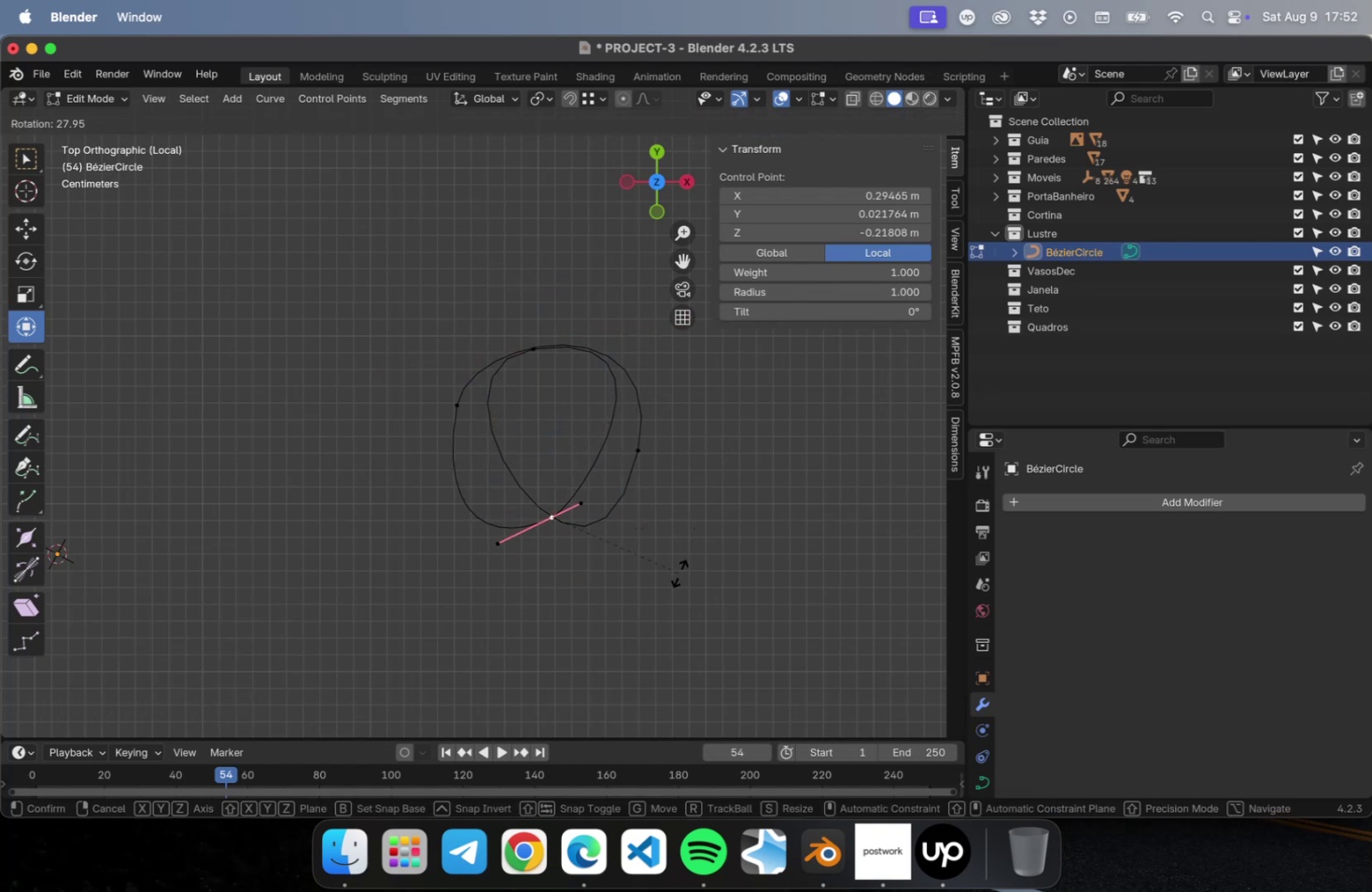 
left_click([678, 574])
 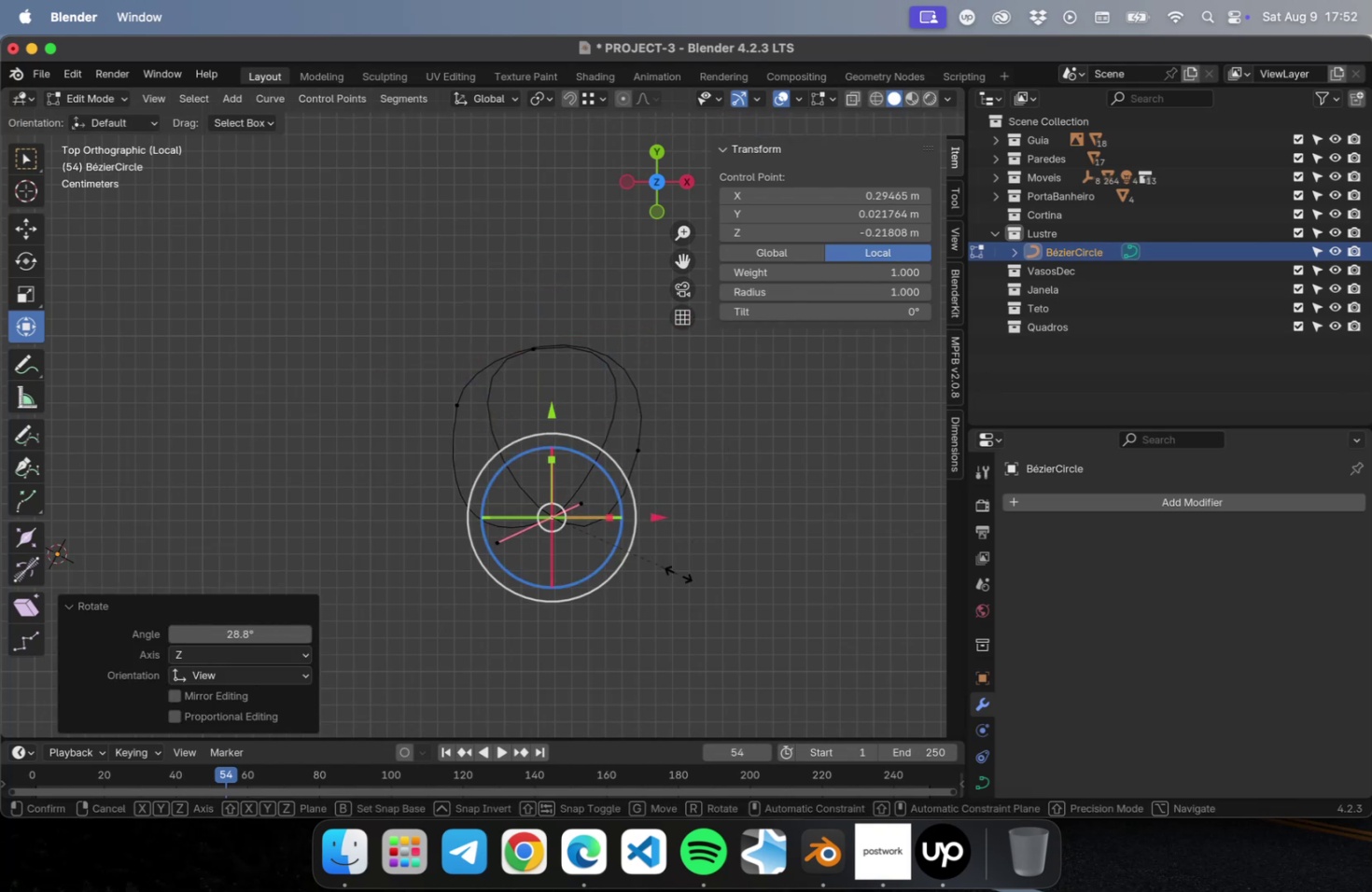 
key(S)
 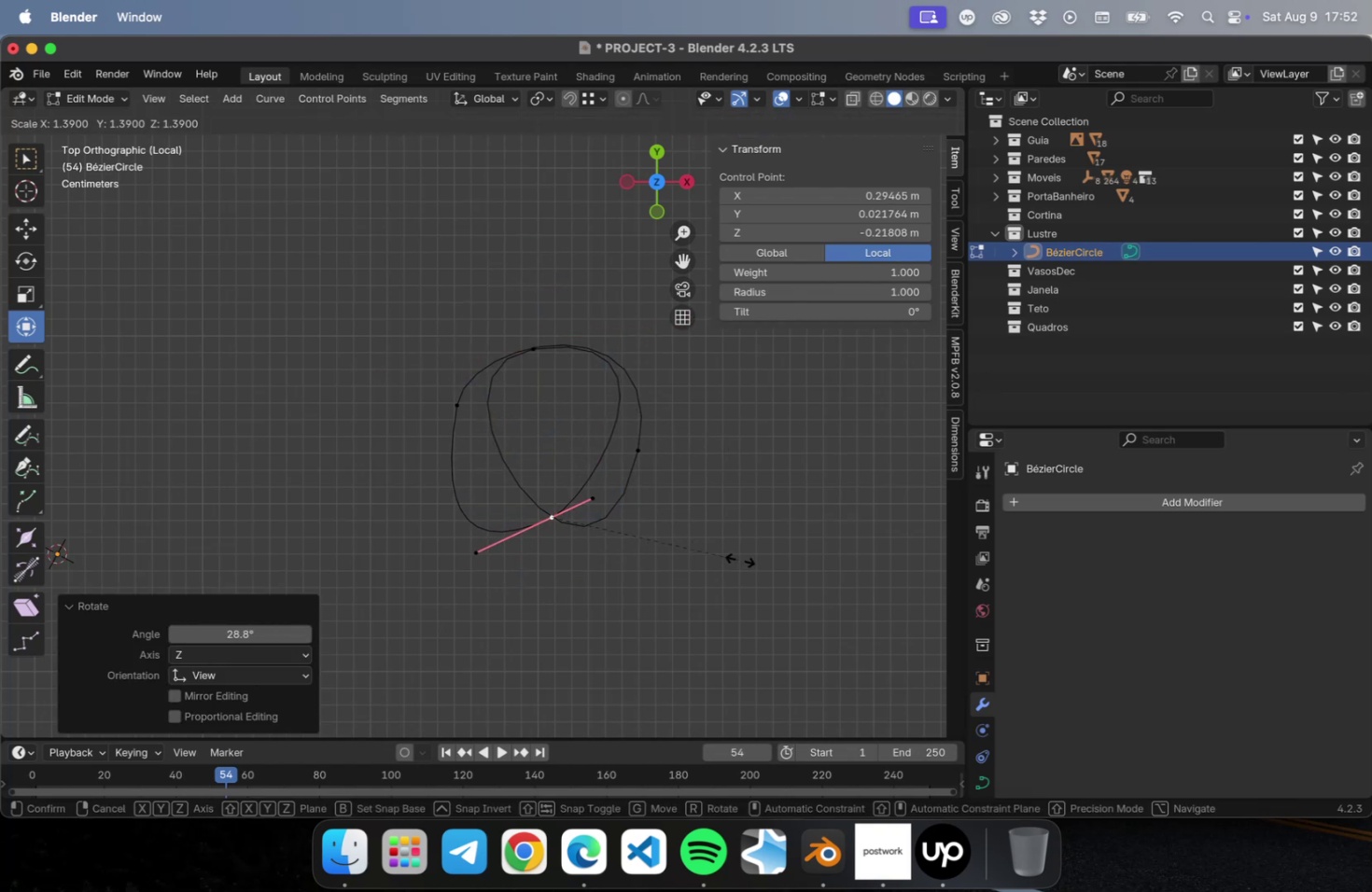 
left_click([739, 559])
 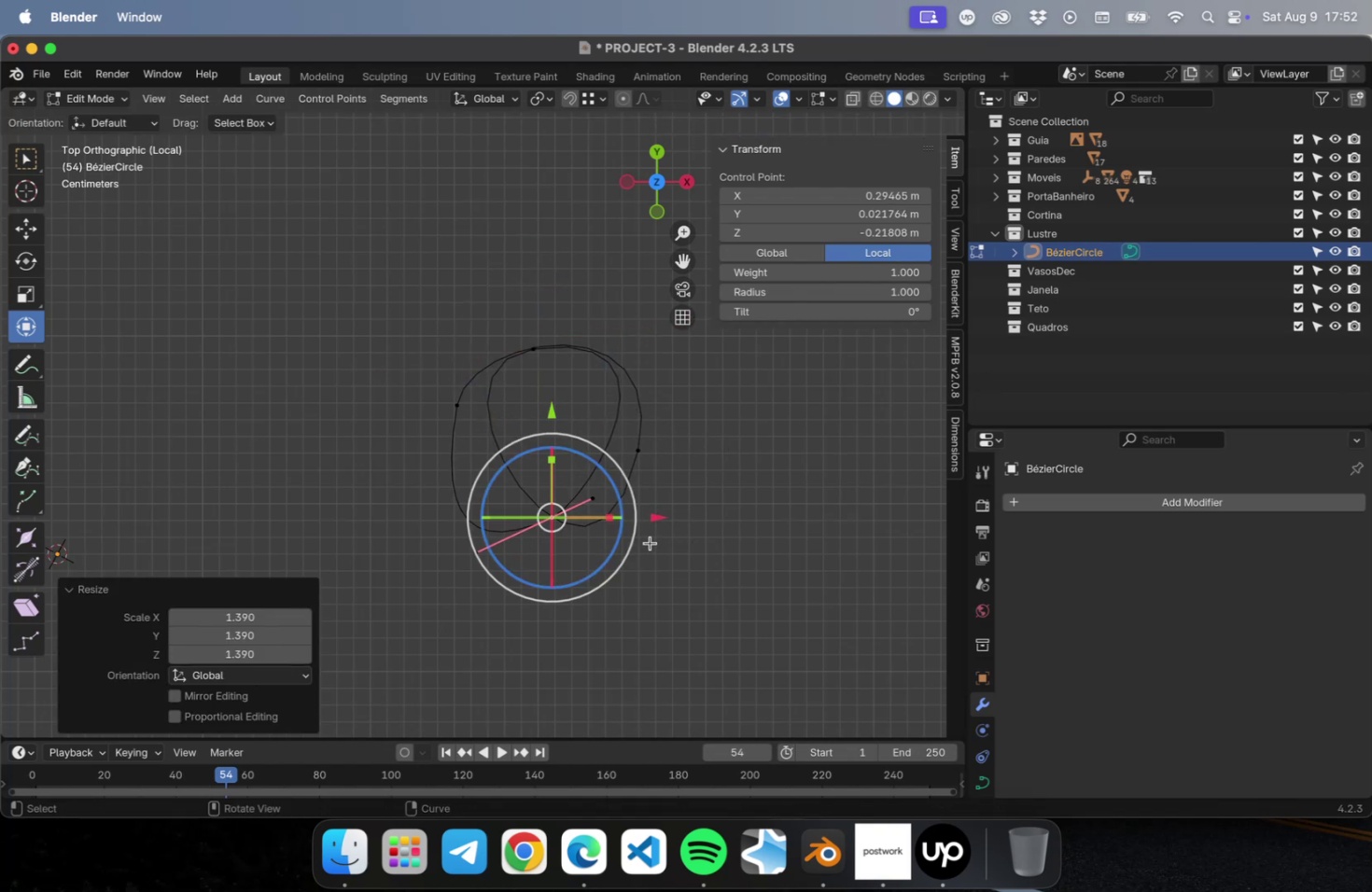 
key(G)
 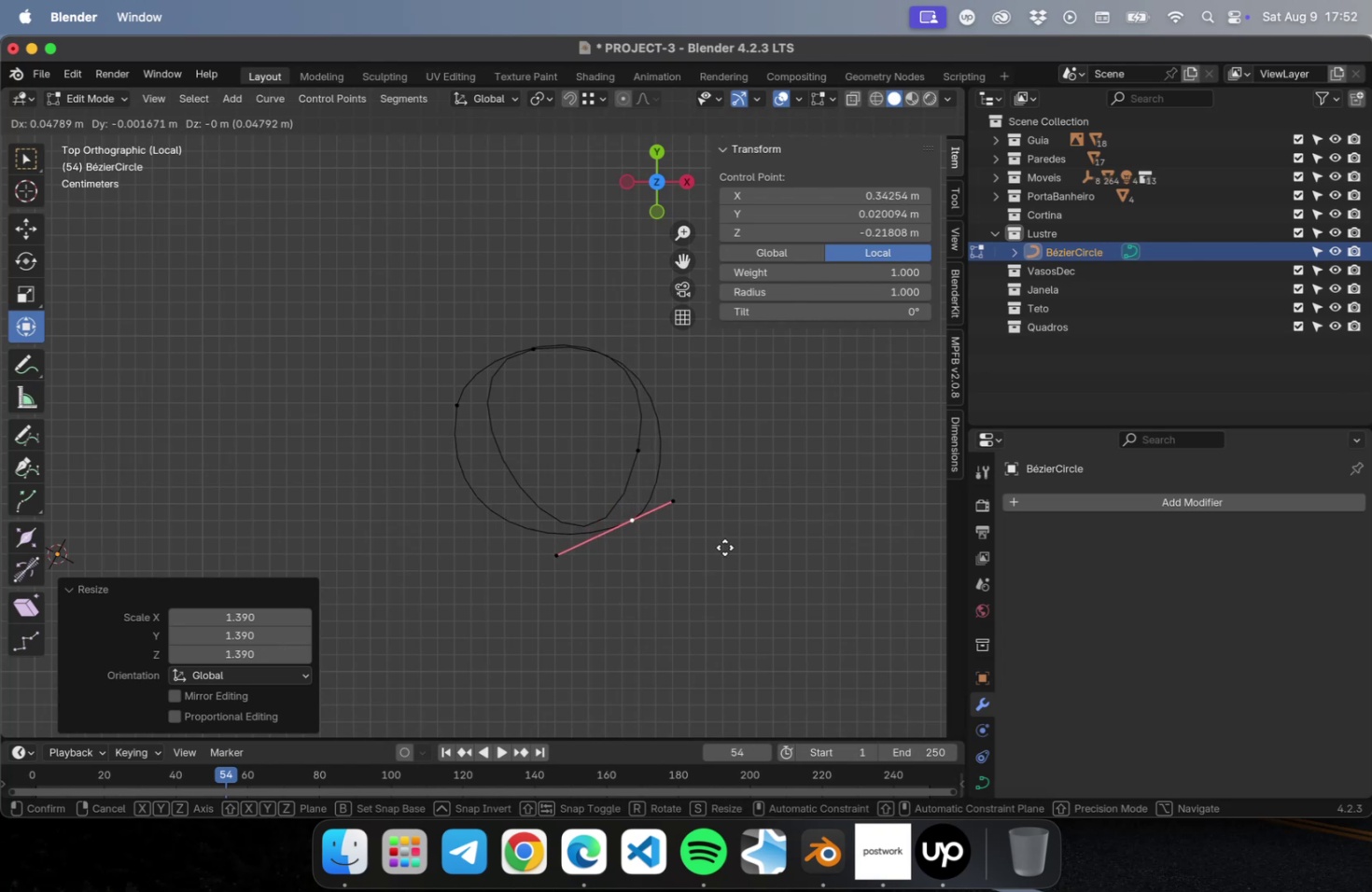 
left_click([713, 548])
 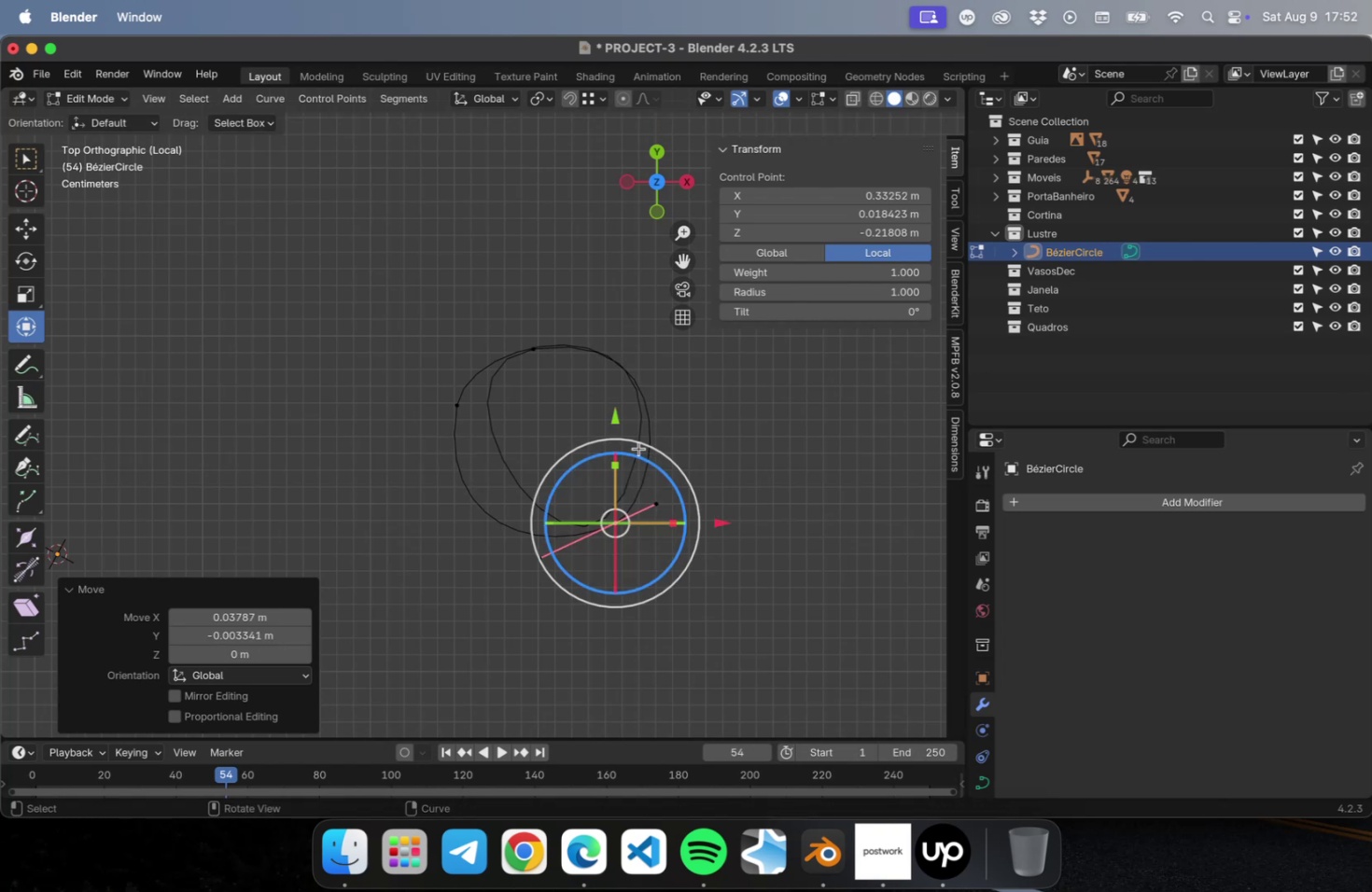 
left_click([638, 448])
 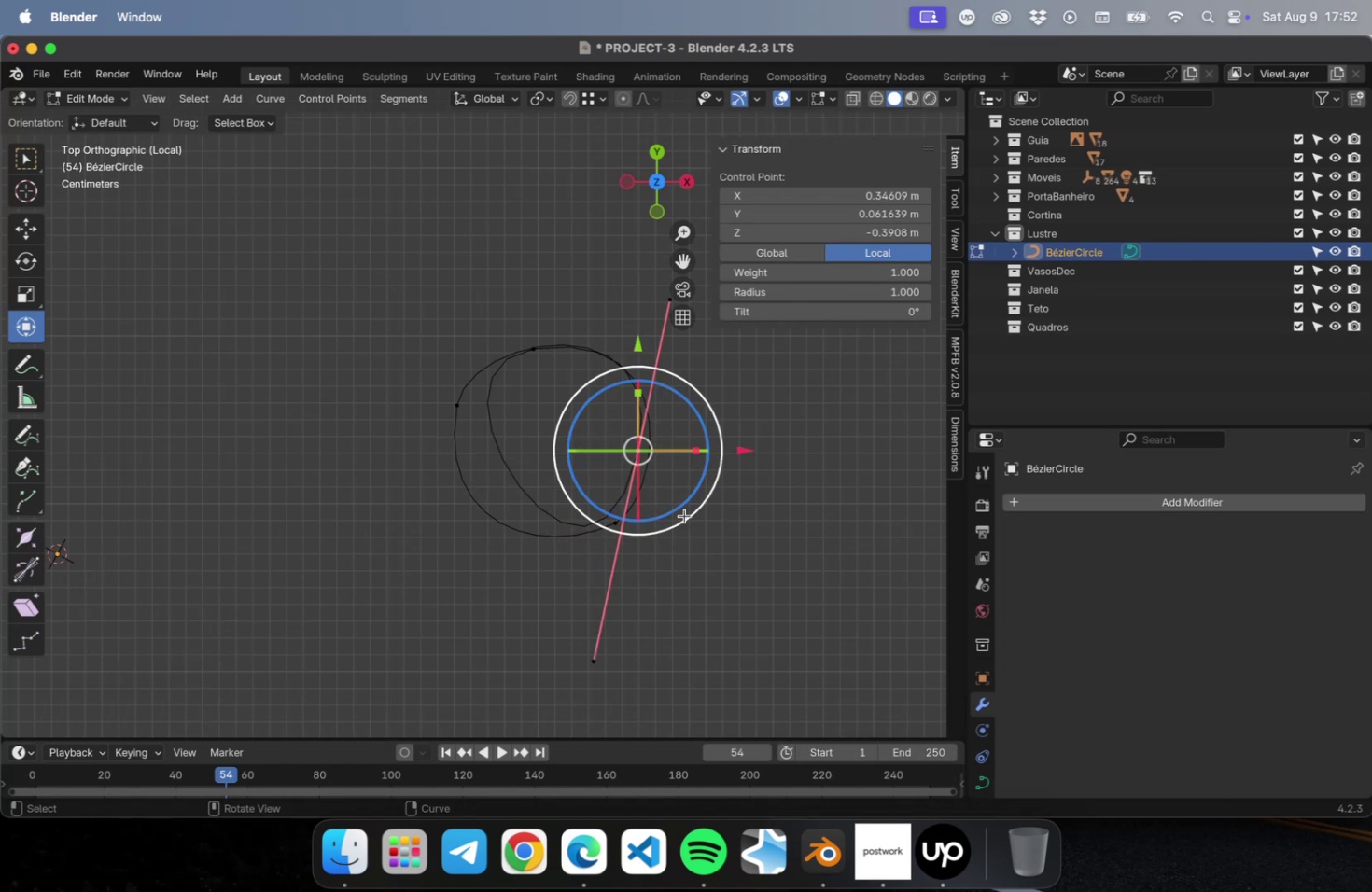 
key(S)
 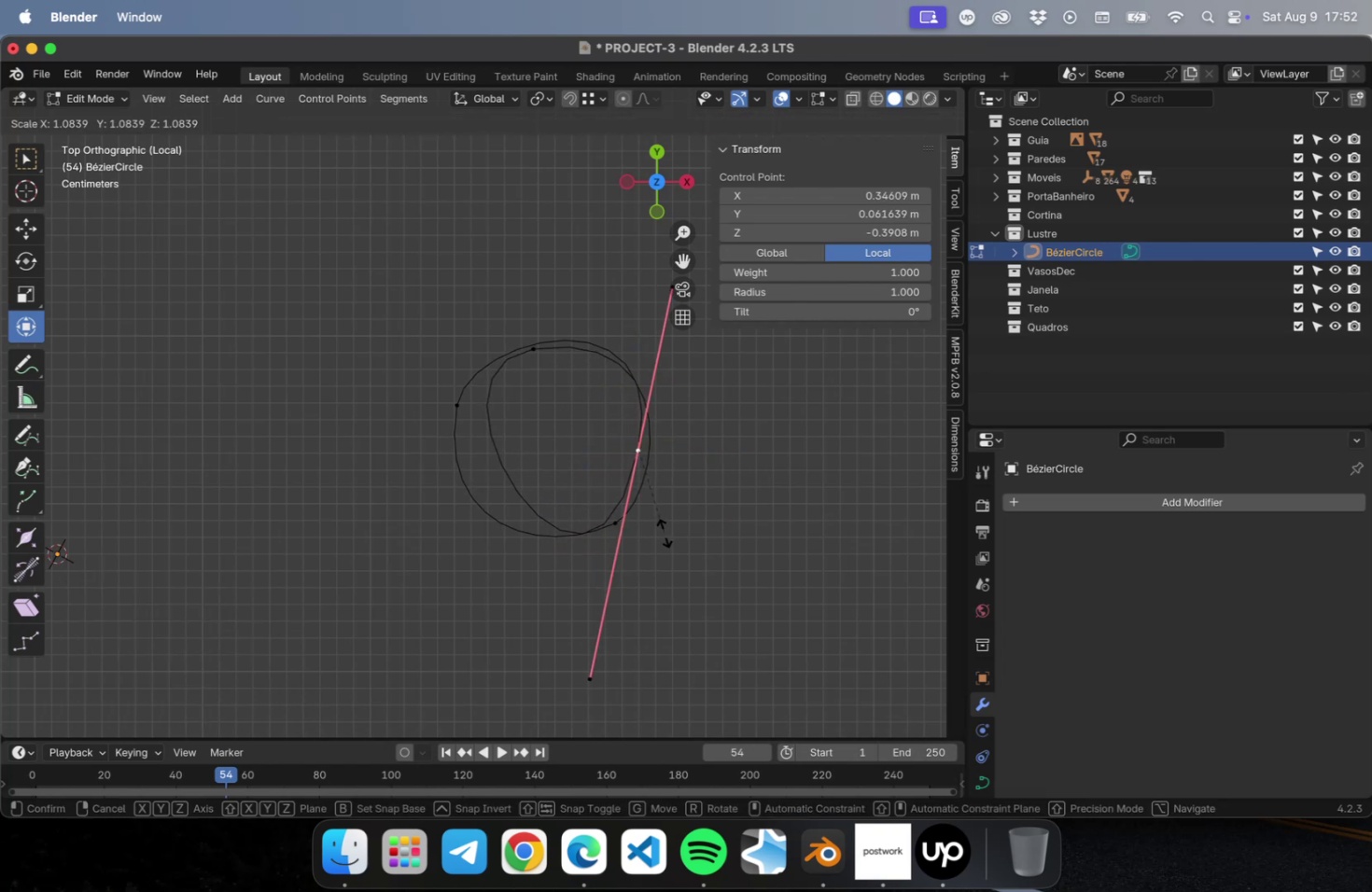 
left_click([667, 507])
 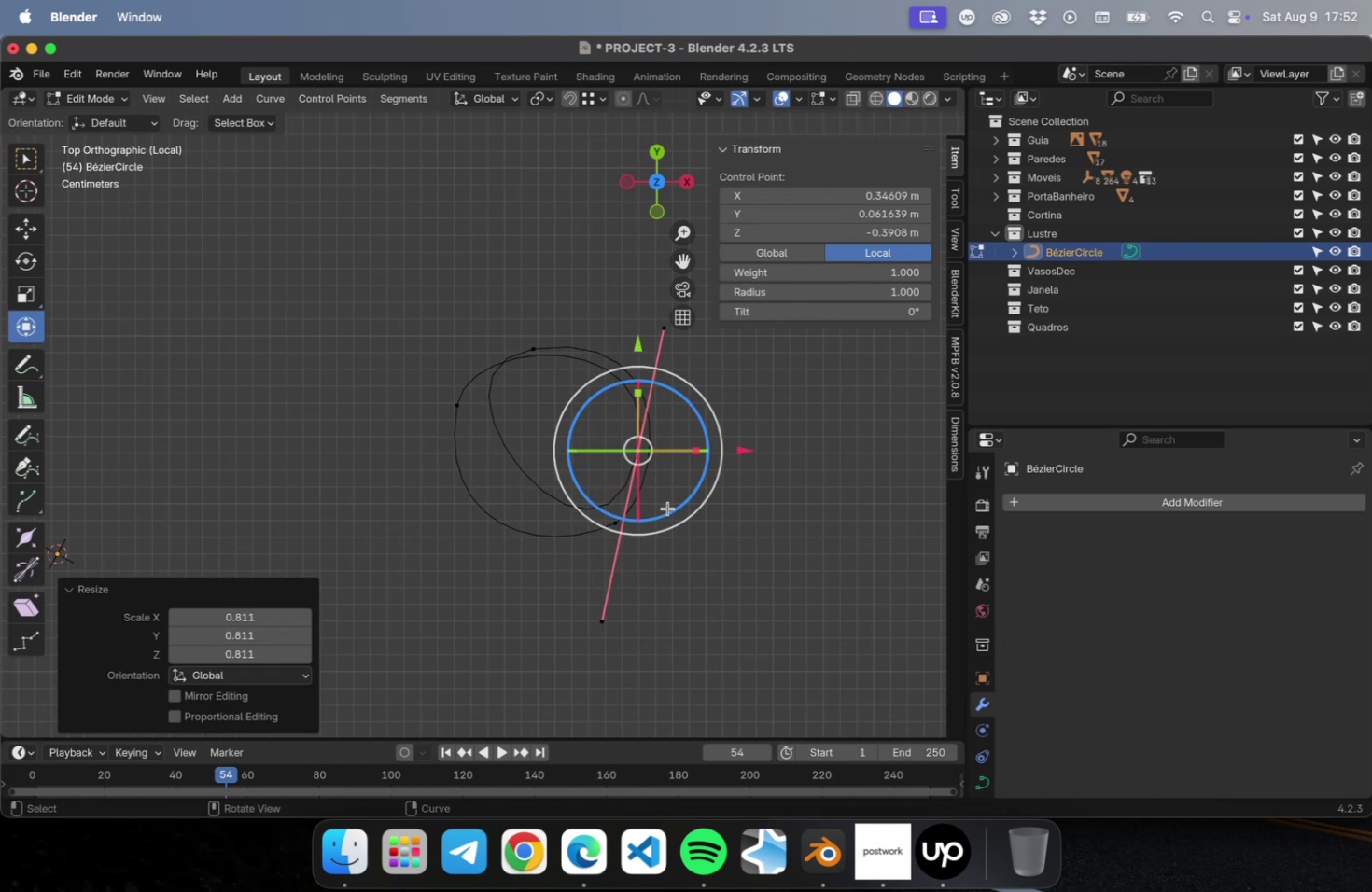 
key(R)
 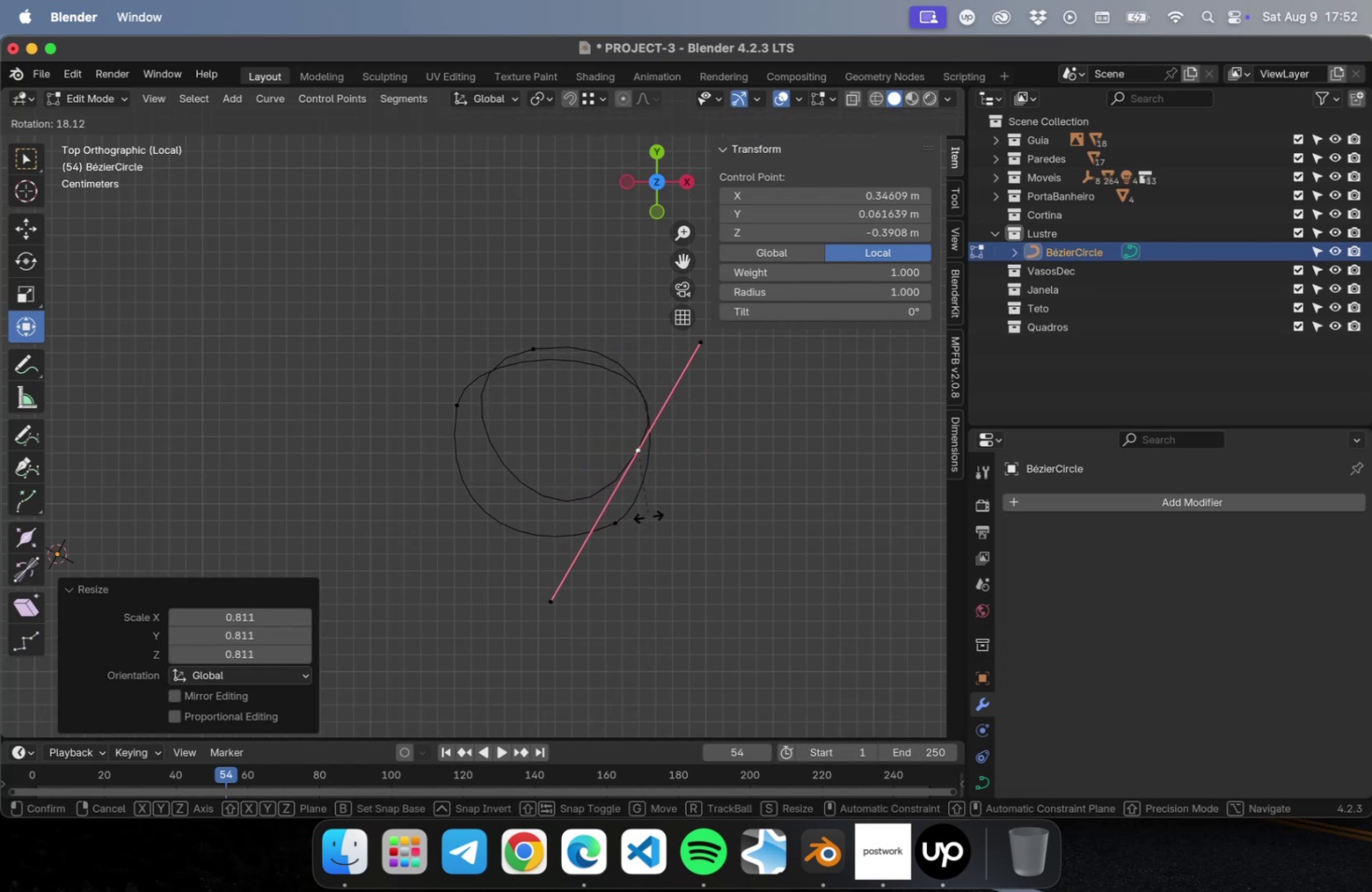 
left_click([648, 515])
 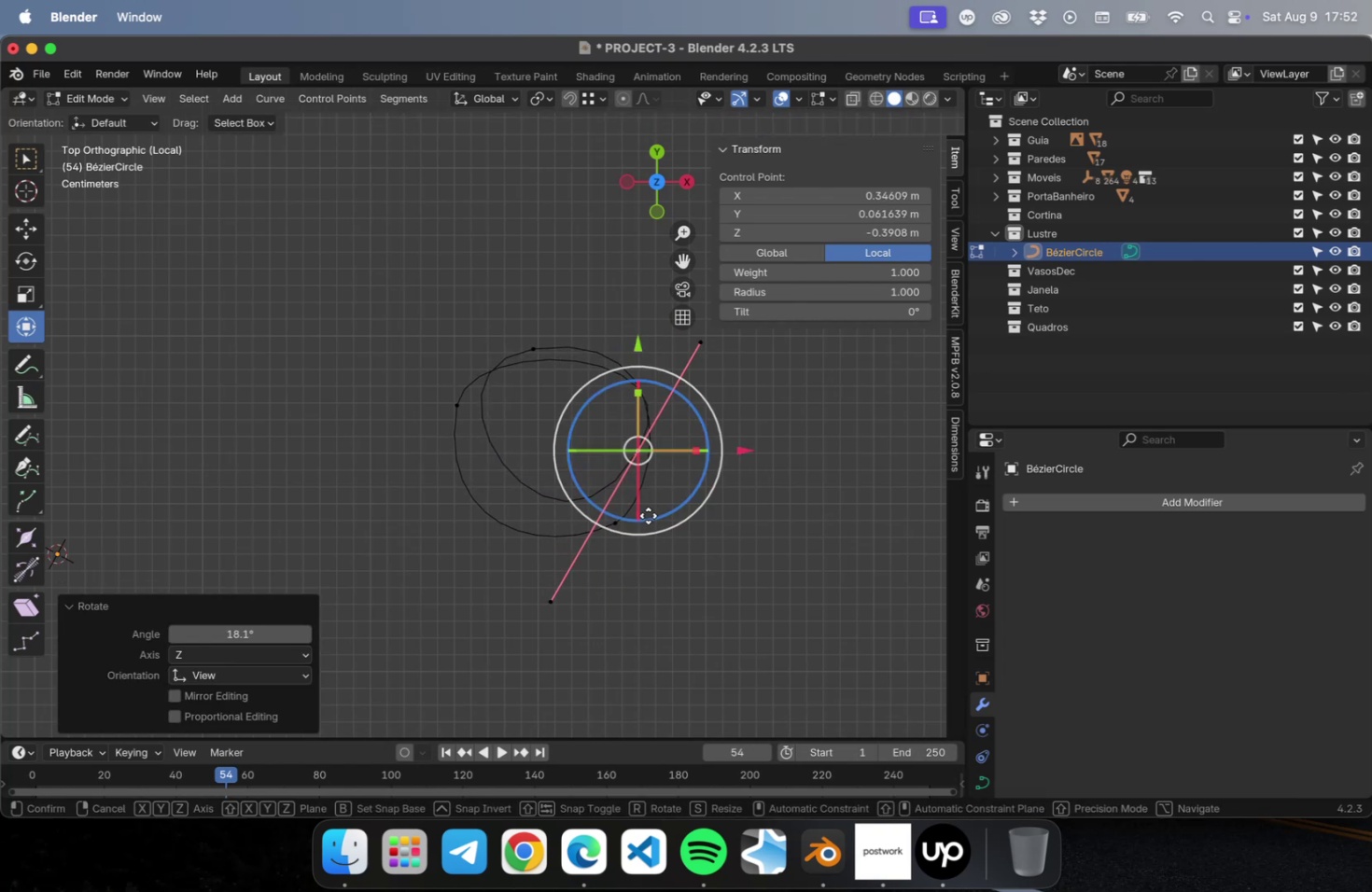 
key(G)
 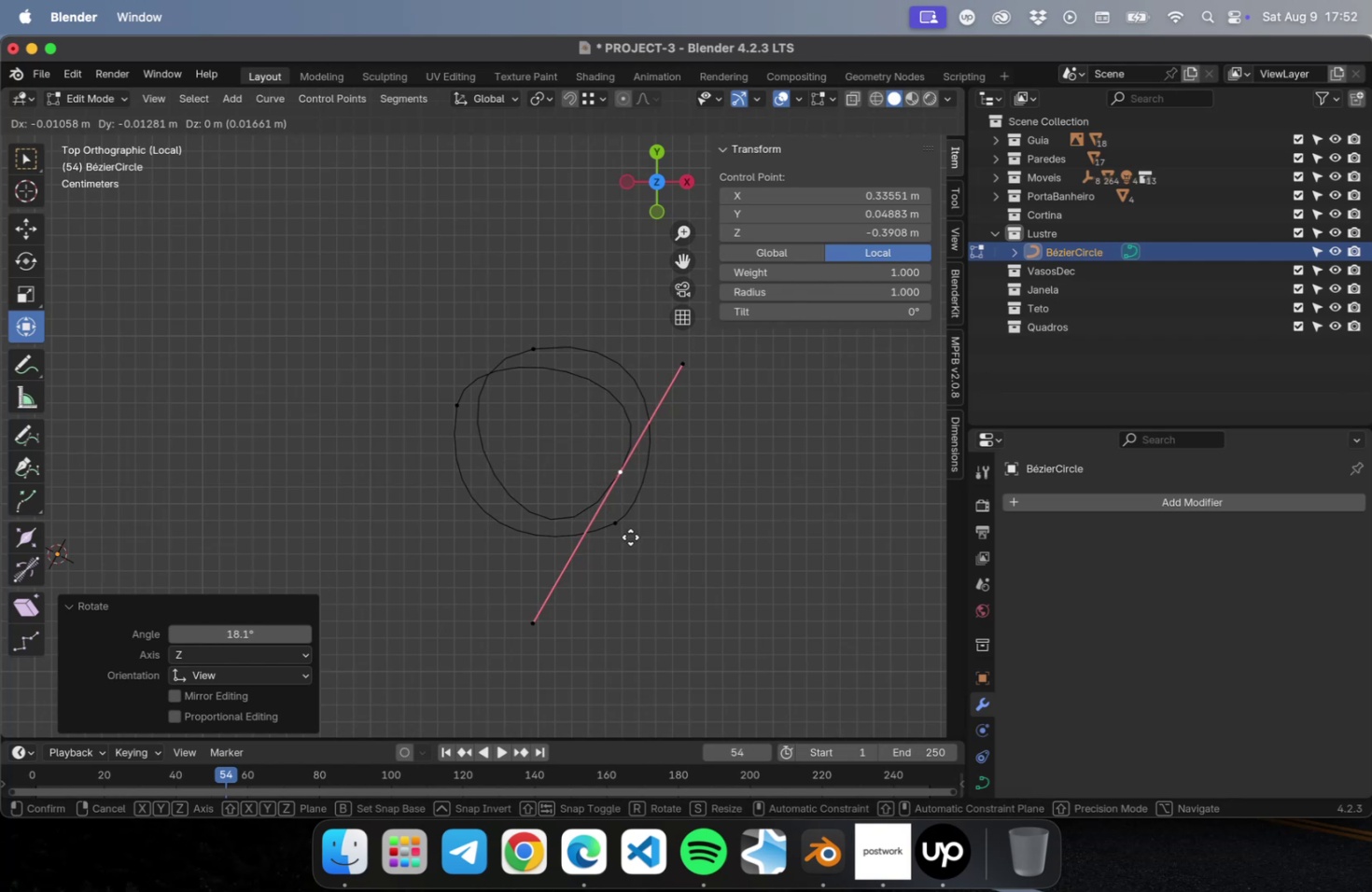 
left_click([630, 537])
 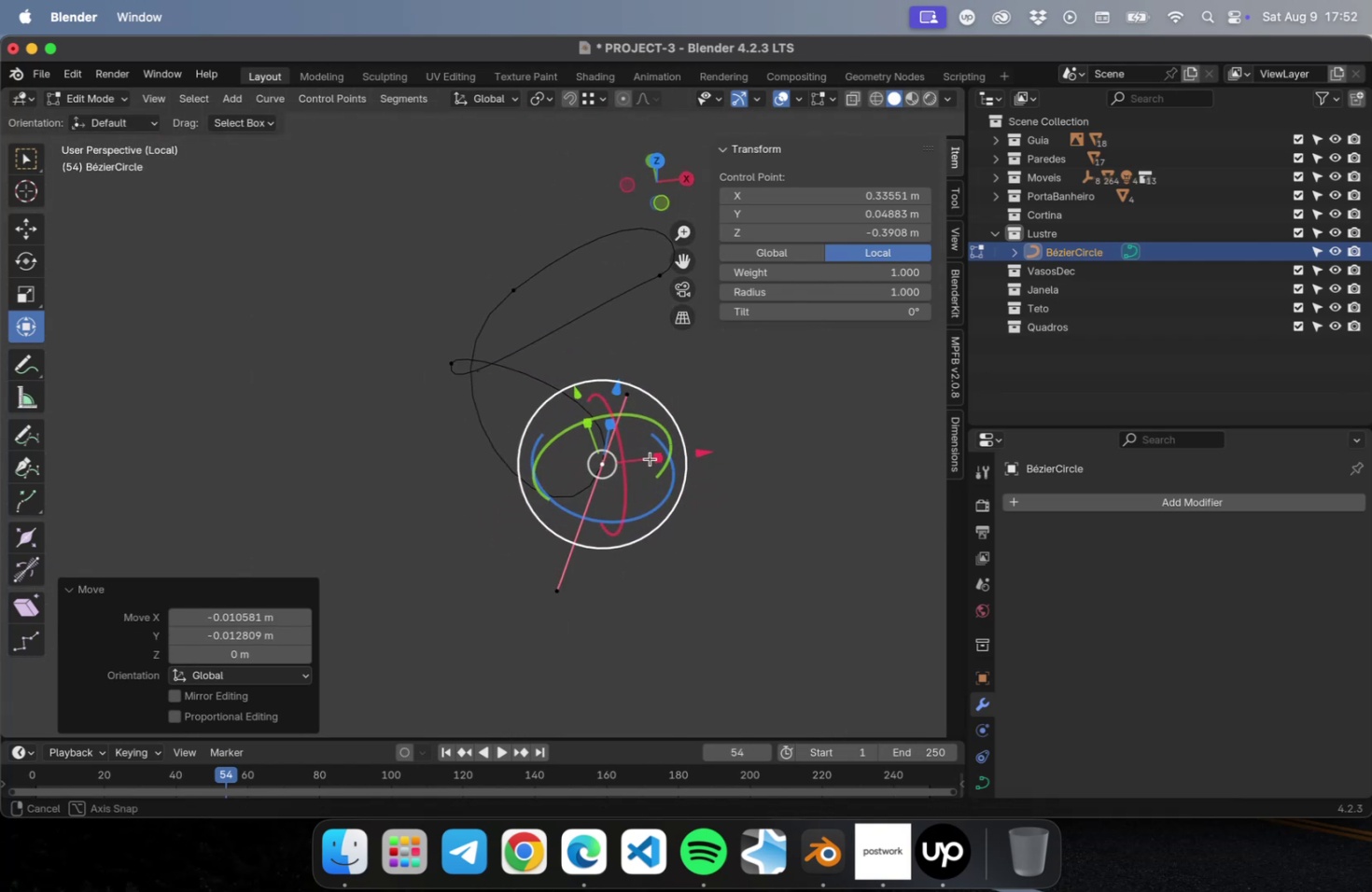 
key(NumLock)
 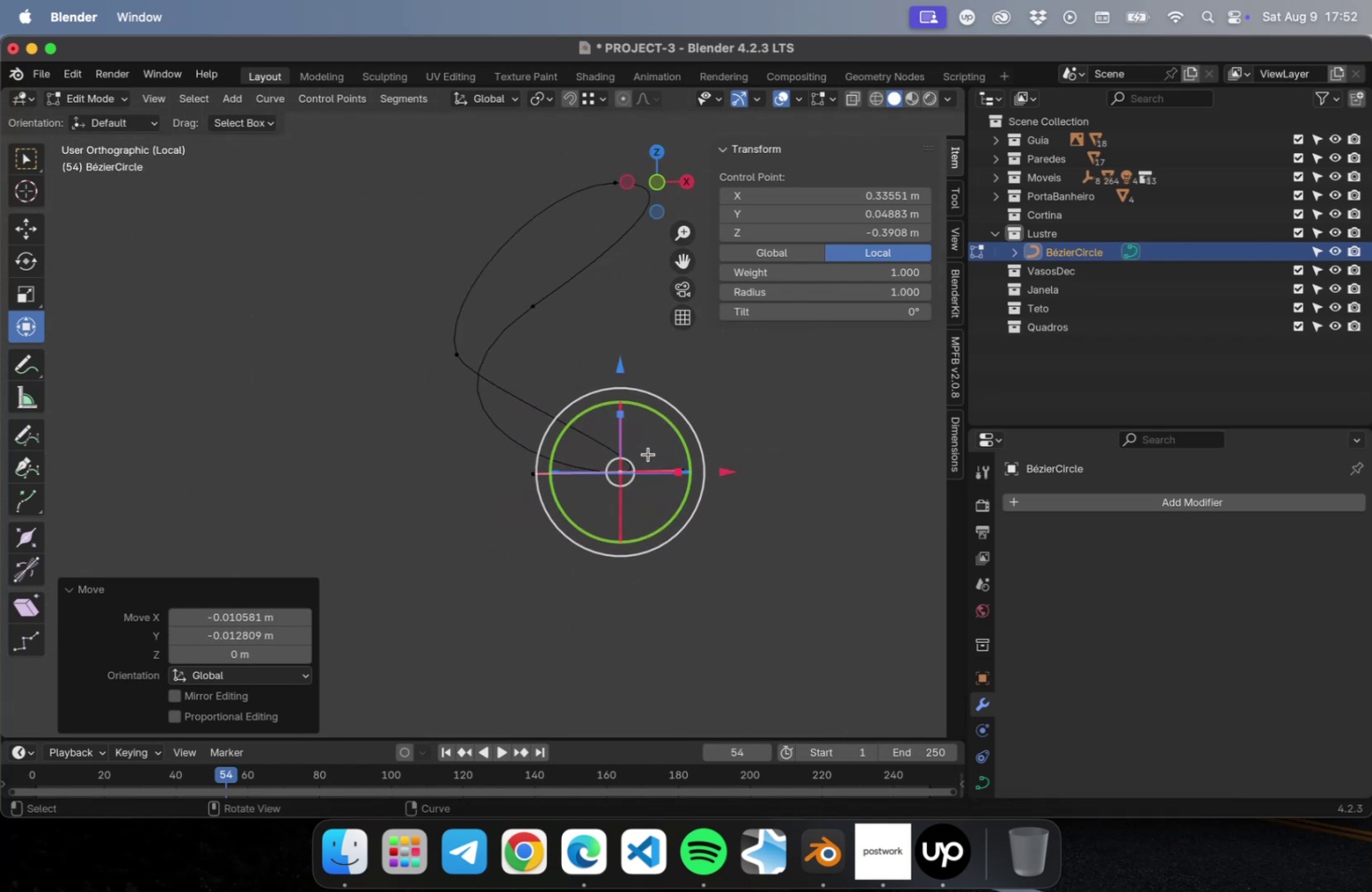 
key(Numpad1)
 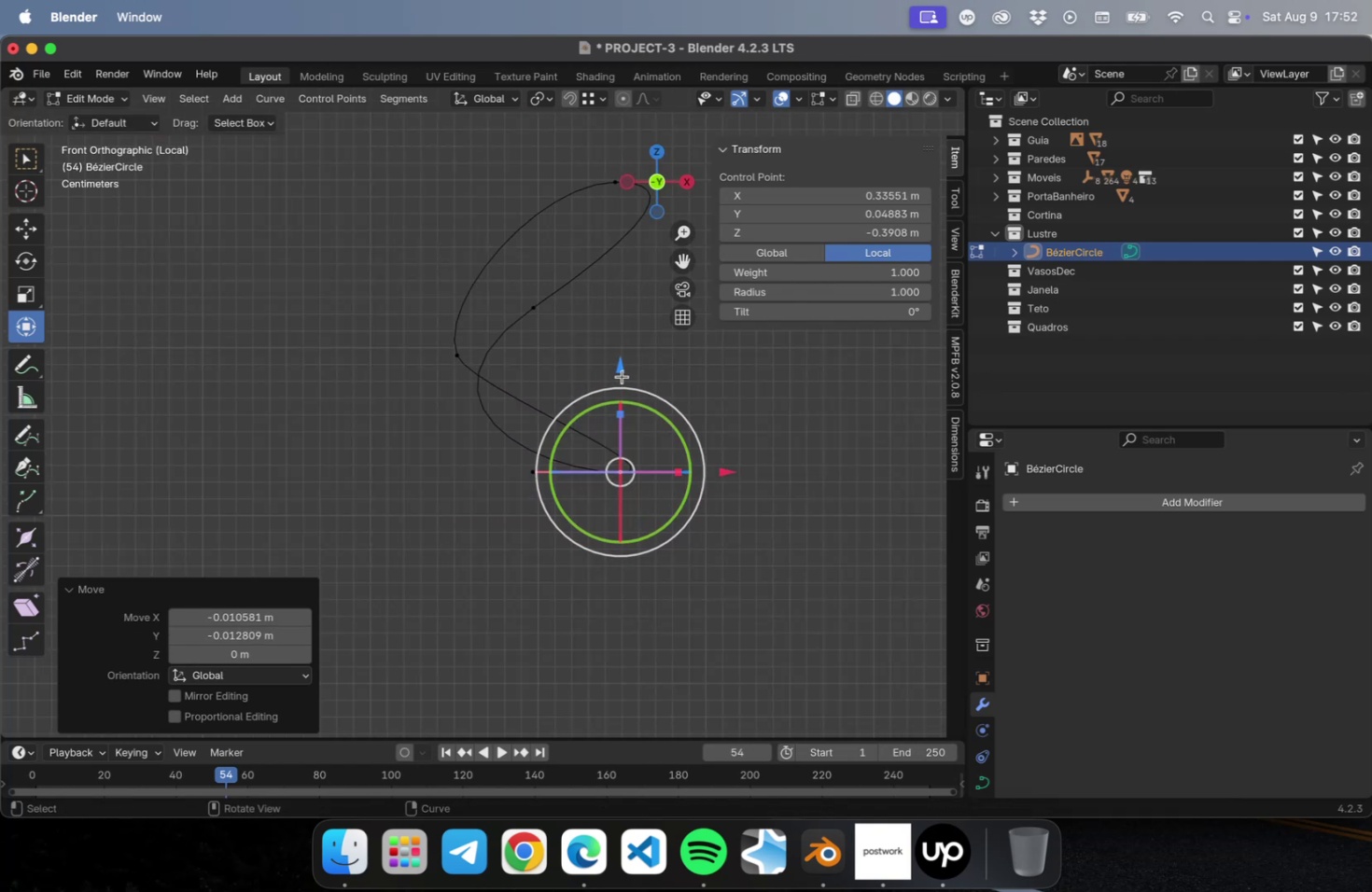 
left_click_drag(start_coordinate=[622, 369], to_coordinate=[623, 316])
 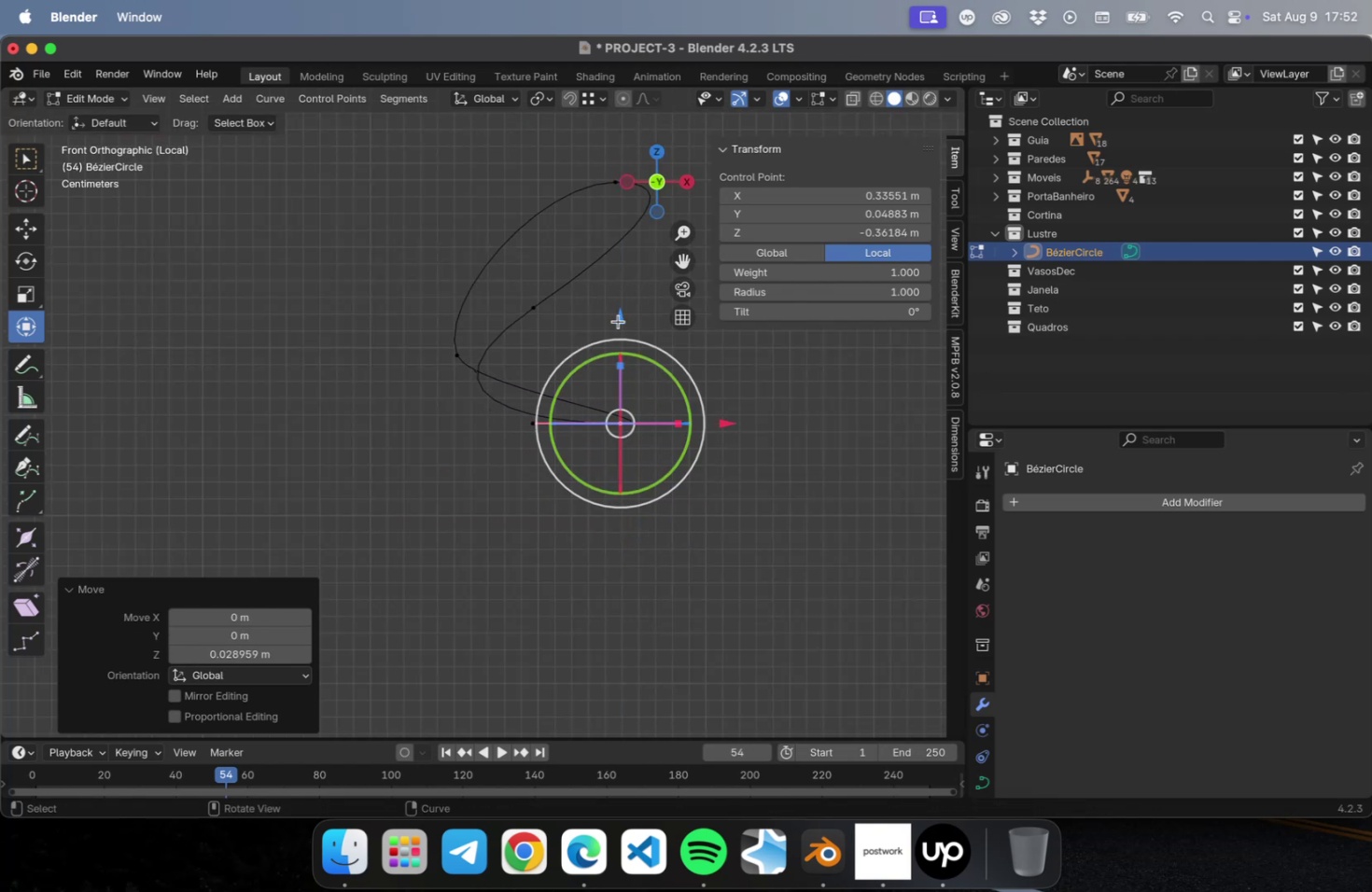 
hold_key(key=ShiftLeft, duration=0.76)
 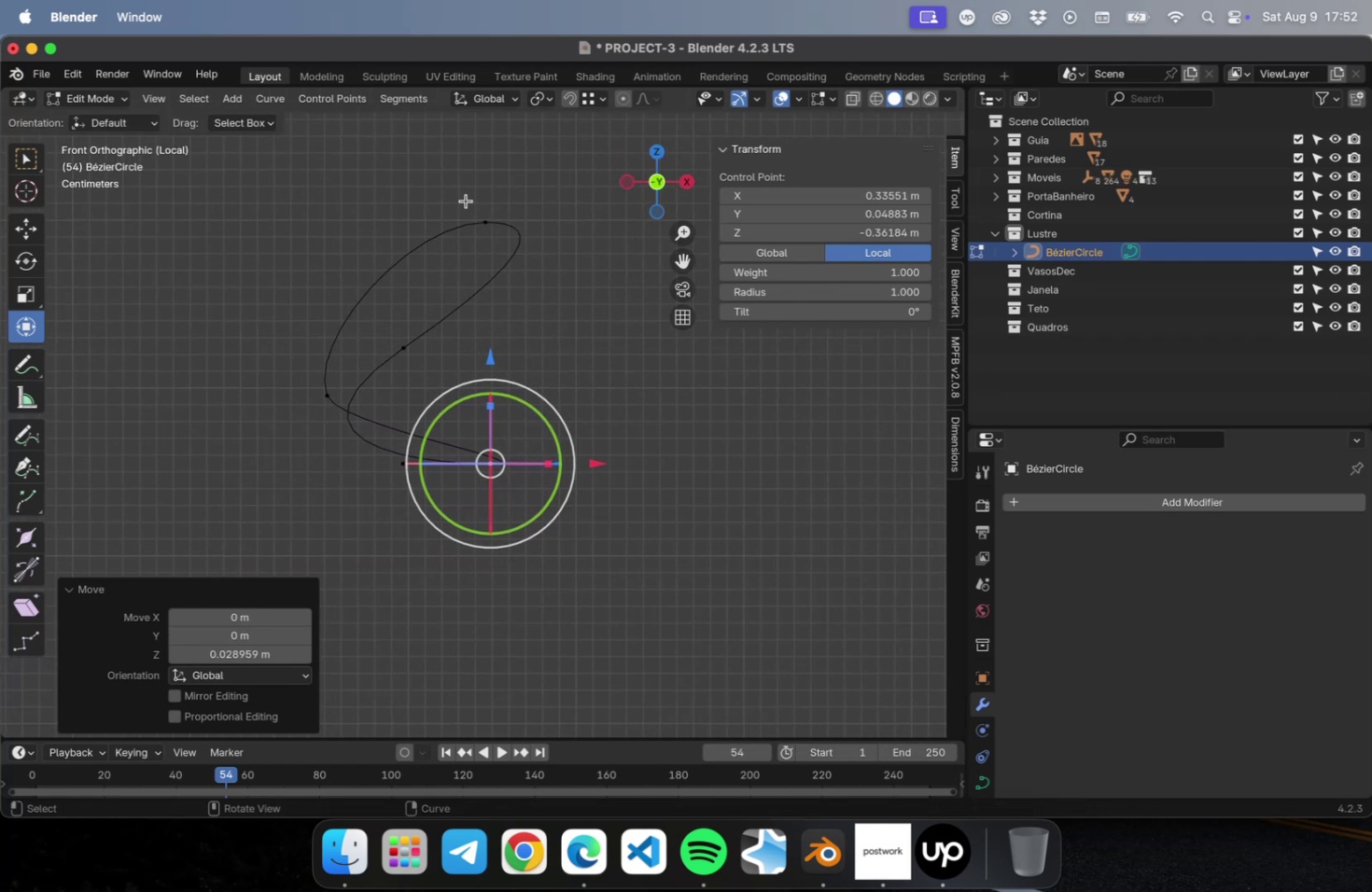 
left_click_drag(start_coordinate=[466, 201], to_coordinate=[514, 236])
 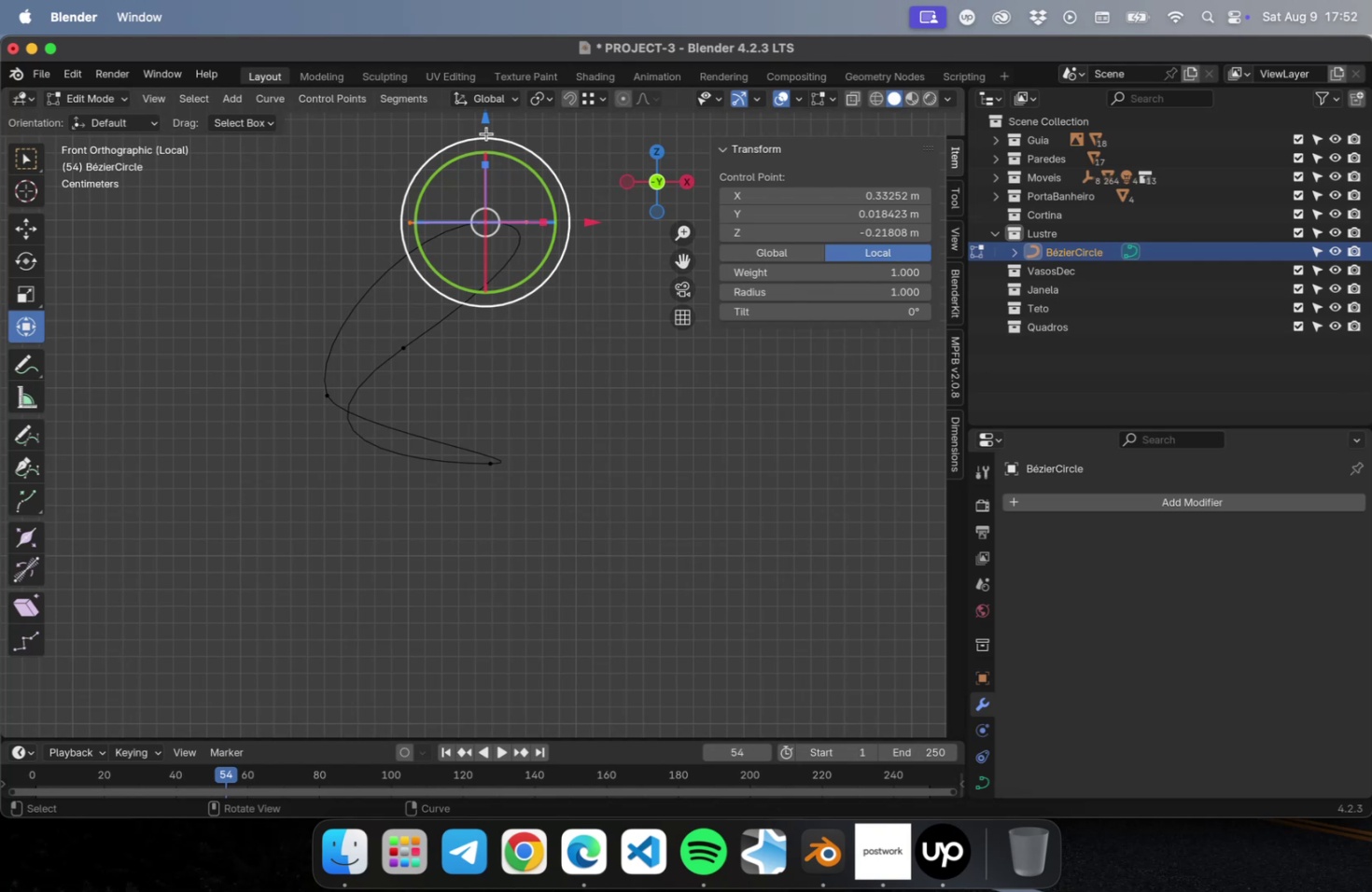 
left_click_drag(start_coordinate=[485, 129], to_coordinate=[487, 174])
 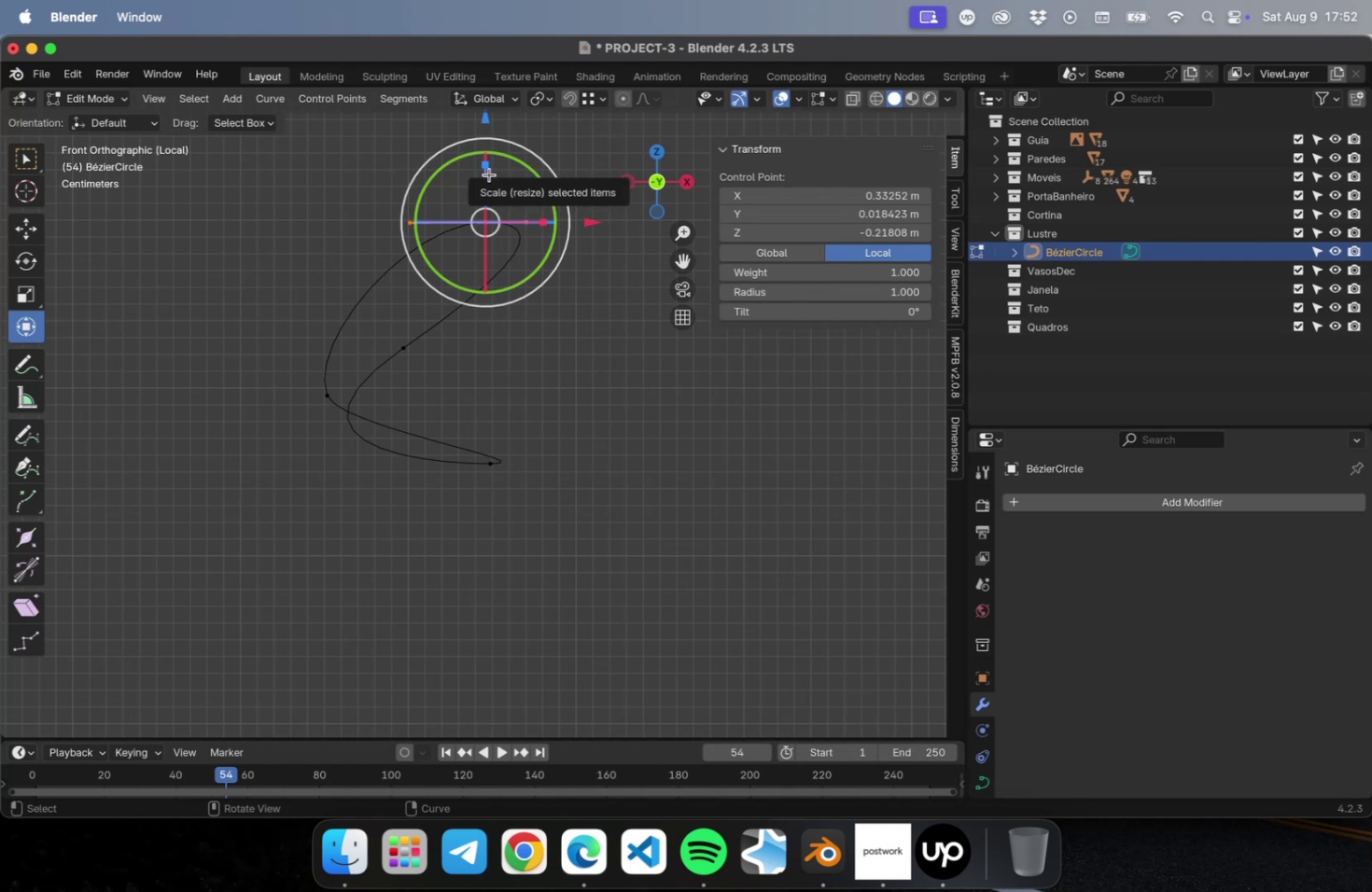 
hold_key(key=ShiftLeft, duration=0.44)
 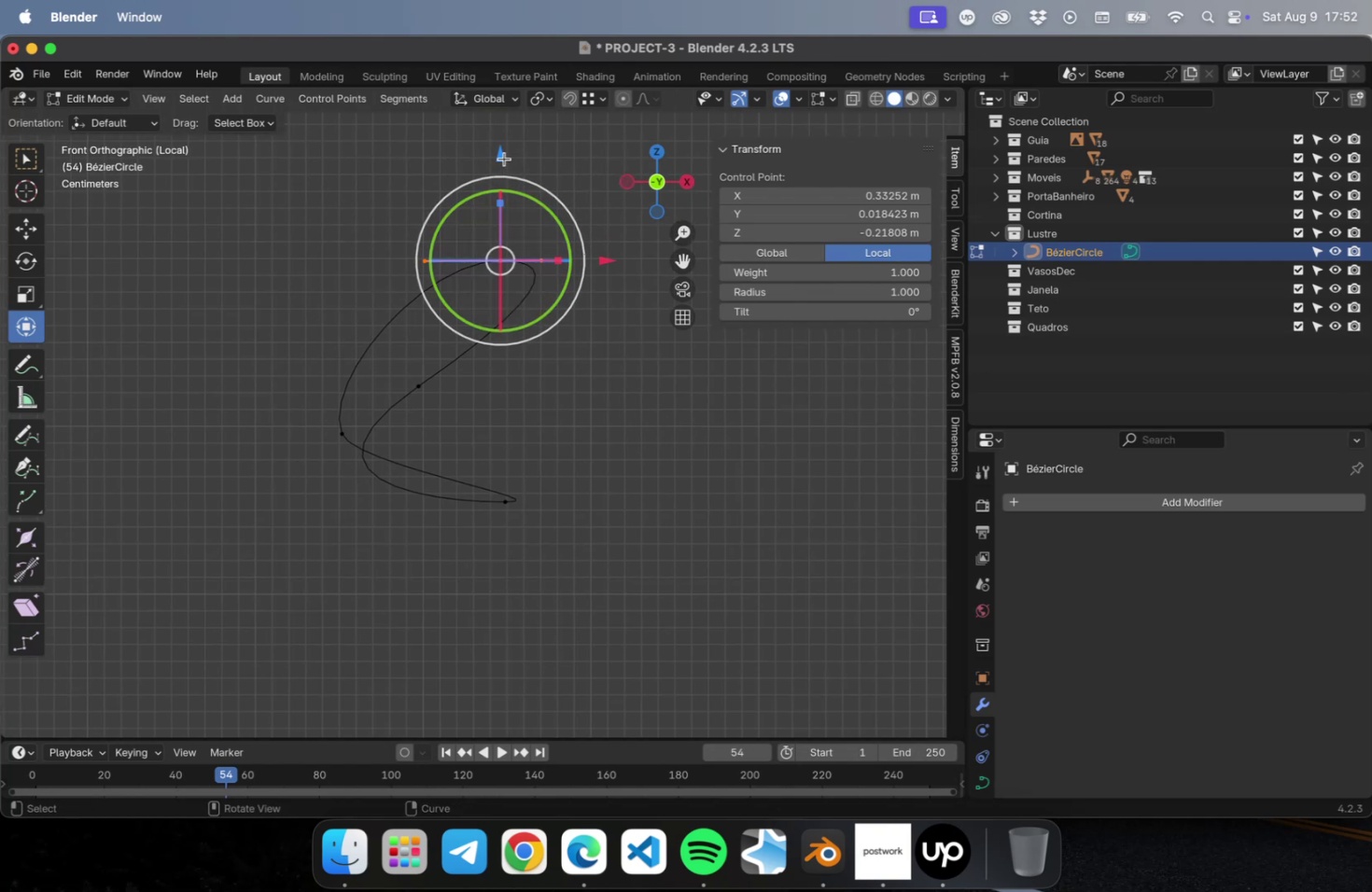 
left_click_drag(start_coordinate=[504, 159], to_coordinate=[505, 327])
 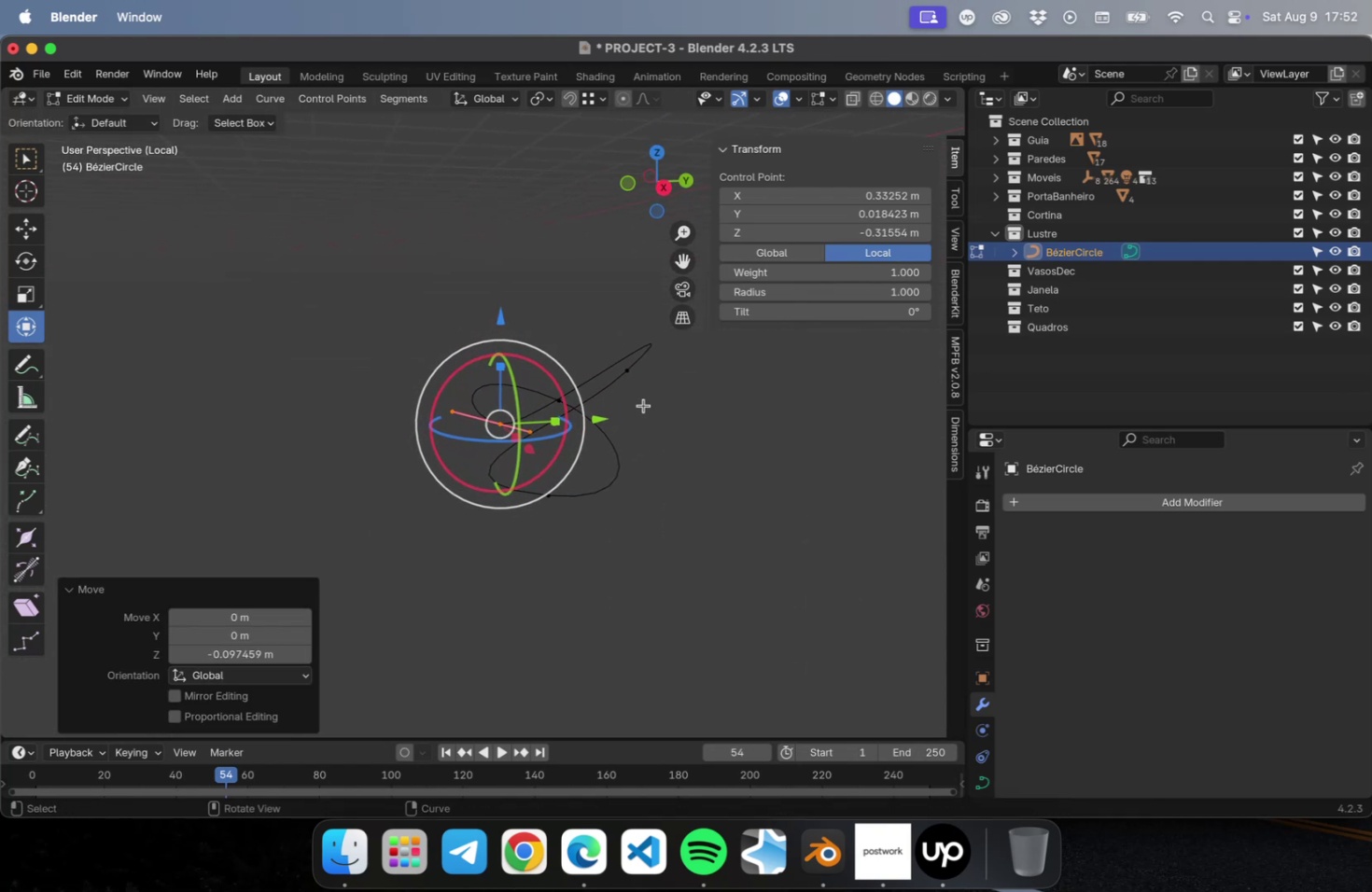 
left_click([630, 375])
 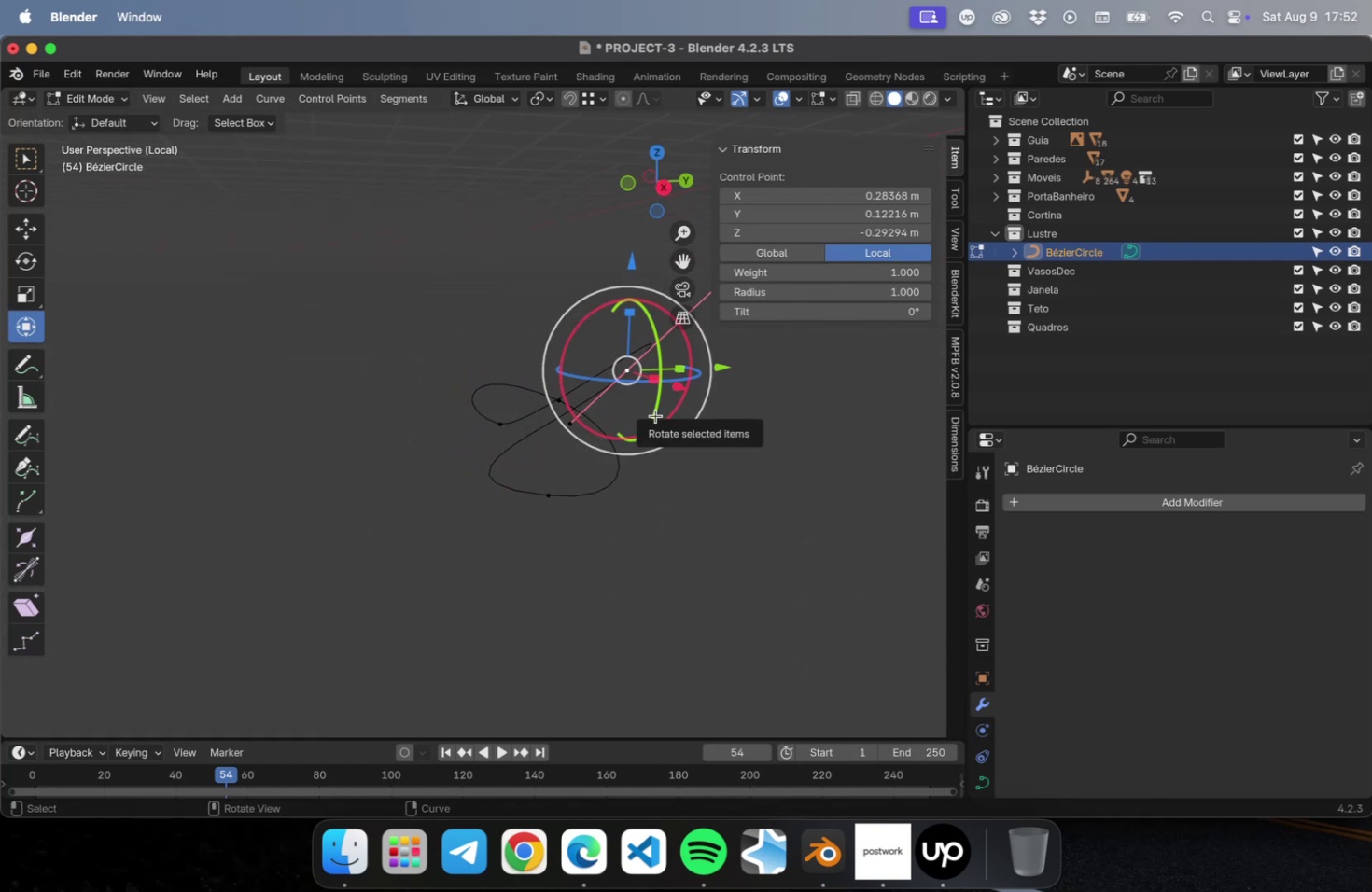 
key(NumLock)
 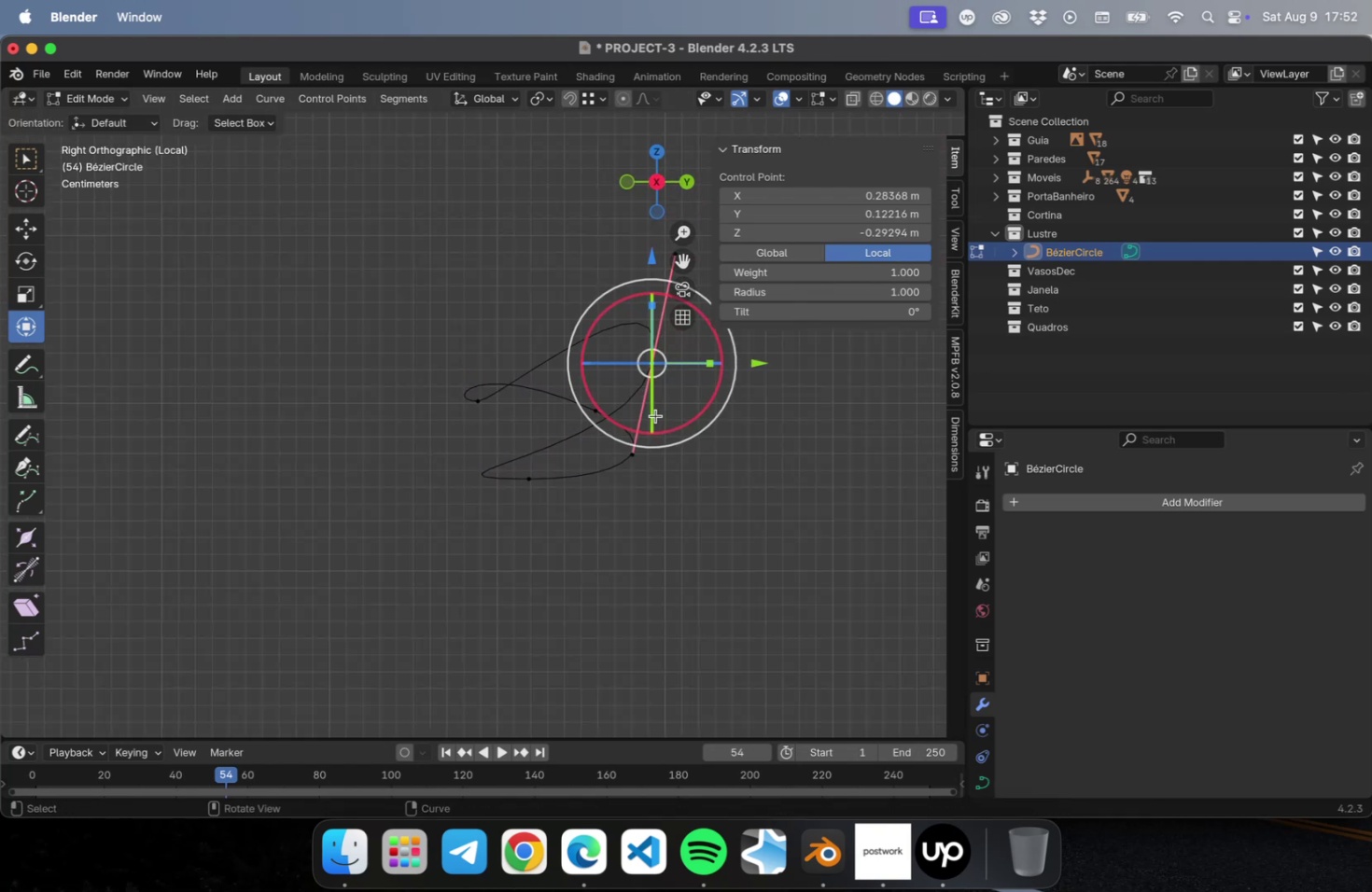 
key(Numpad3)
 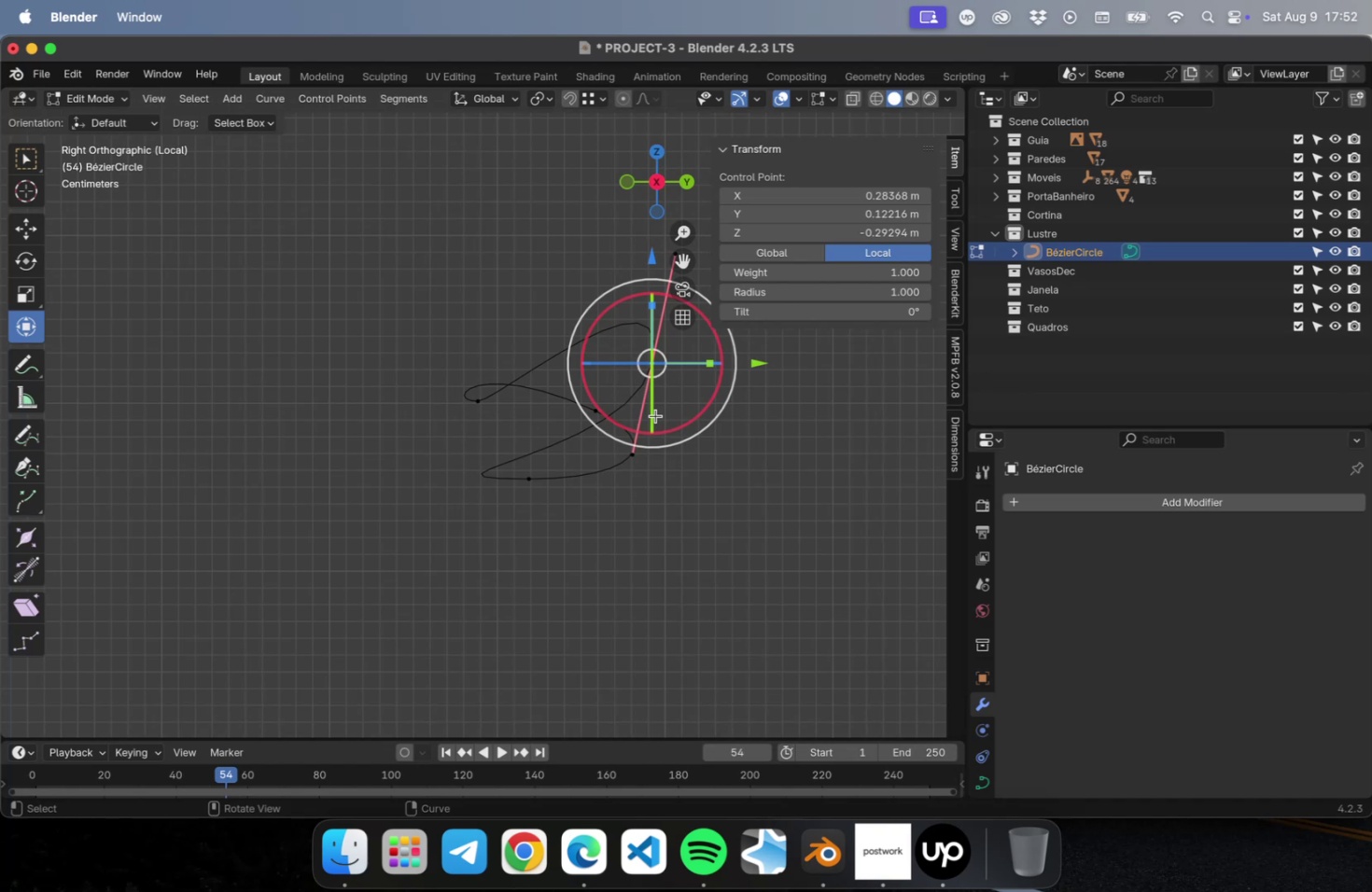 
hold_key(key=ShiftLeft, duration=0.85)
 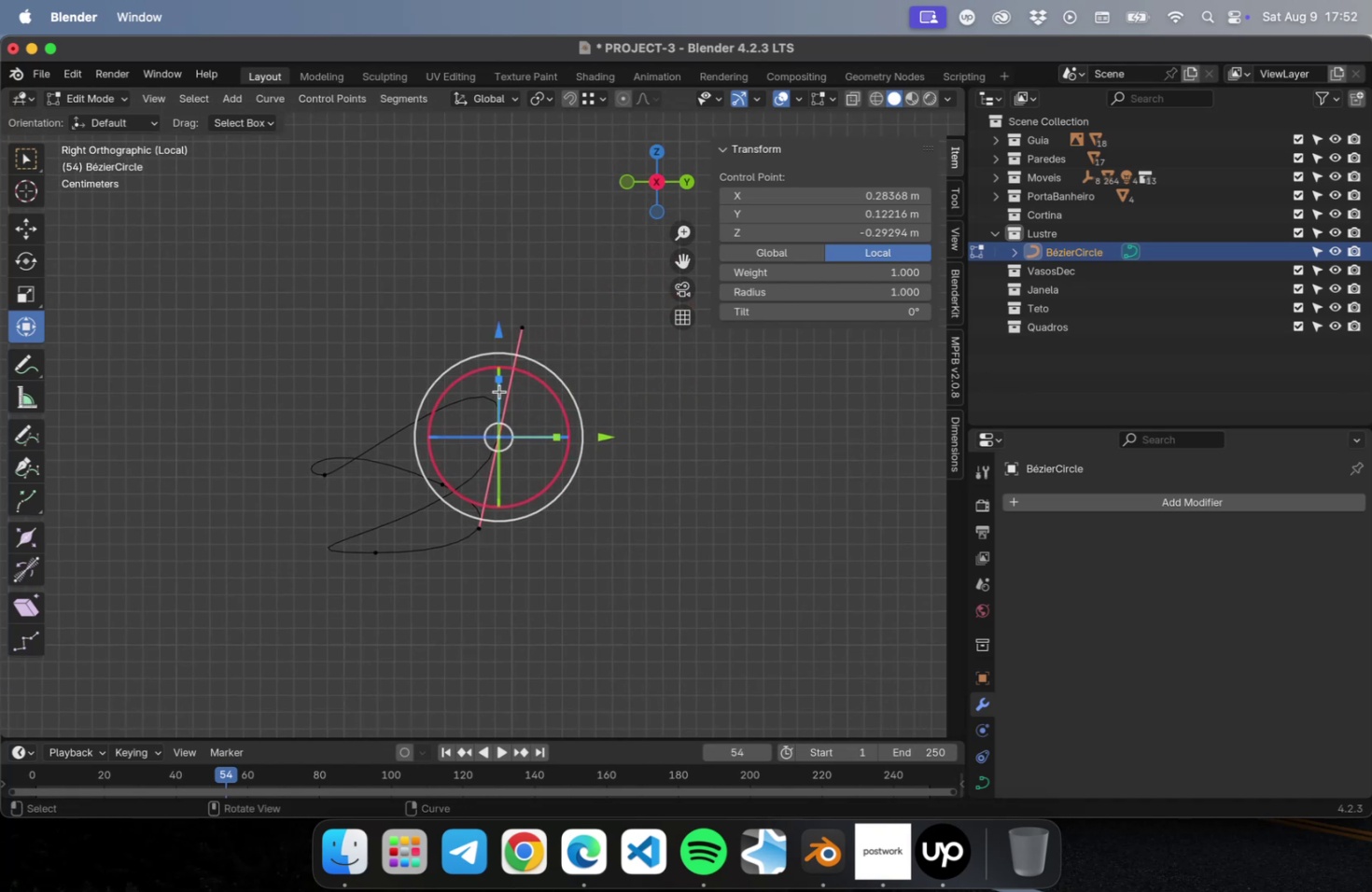 
left_click_drag(start_coordinate=[499, 391], to_coordinate=[487, 426])
 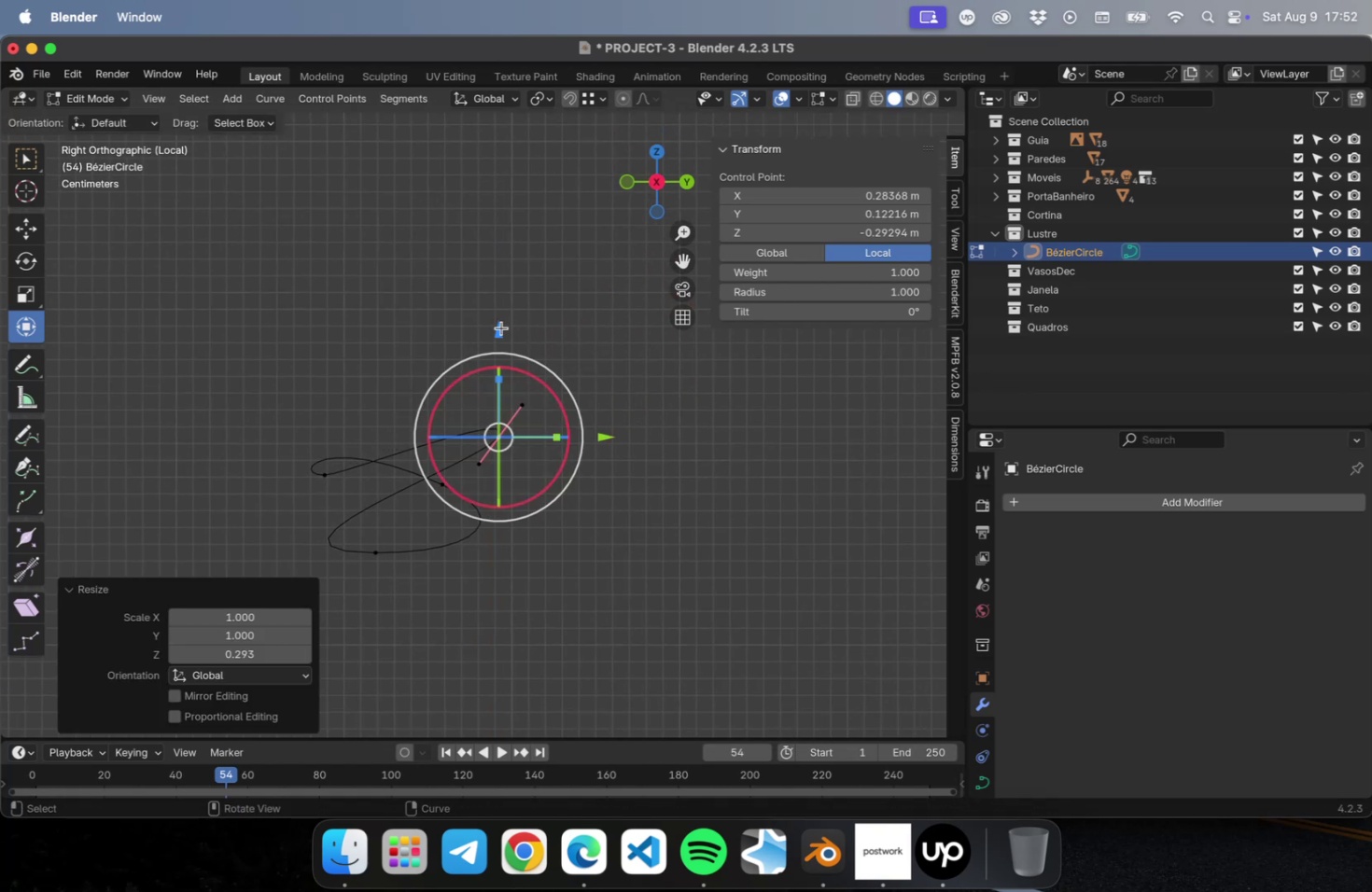 
left_click_drag(start_coordinate=[501, 331], to_coordinate=[490, 398])
 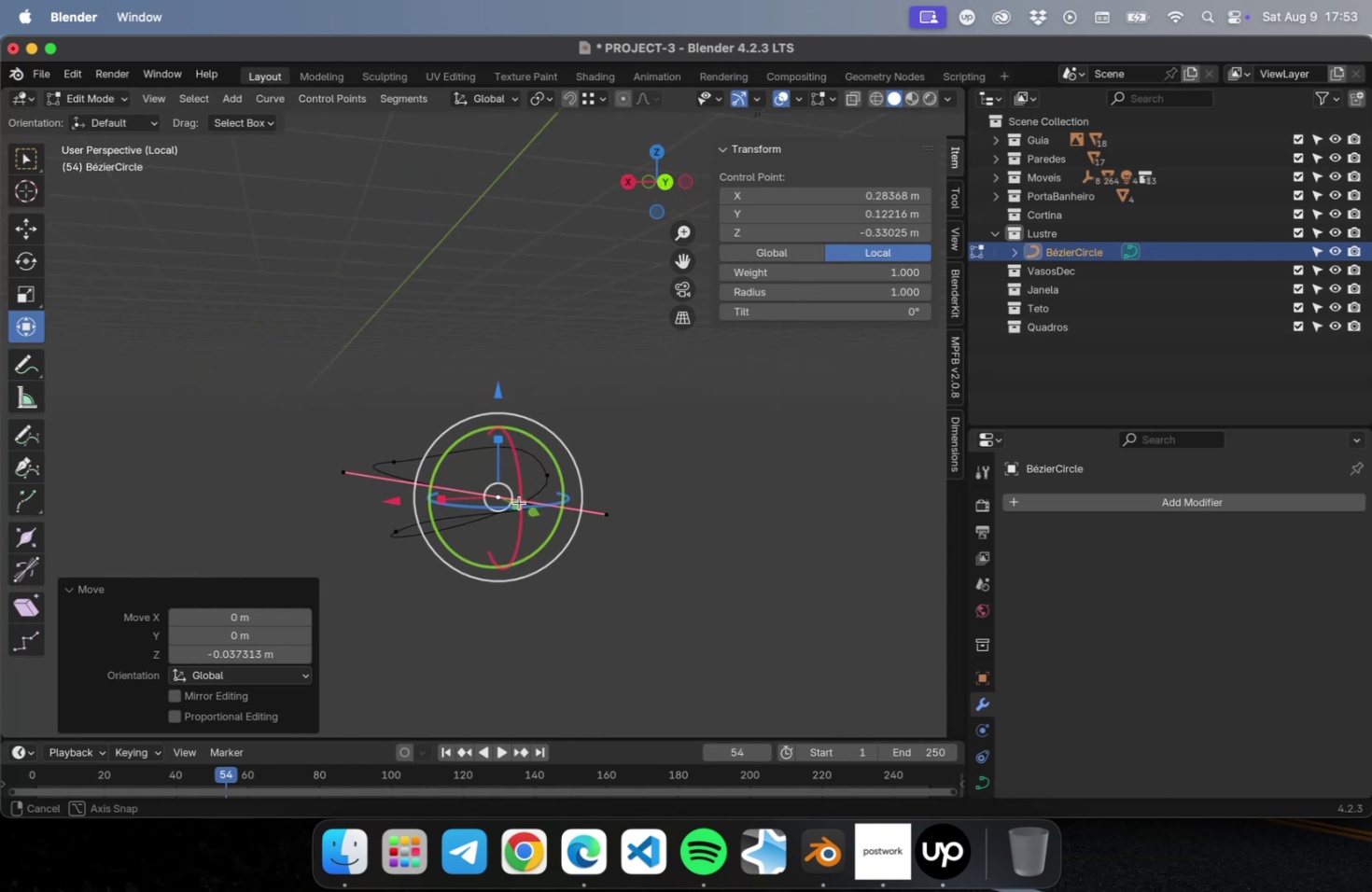 
left_click([677, 504])
 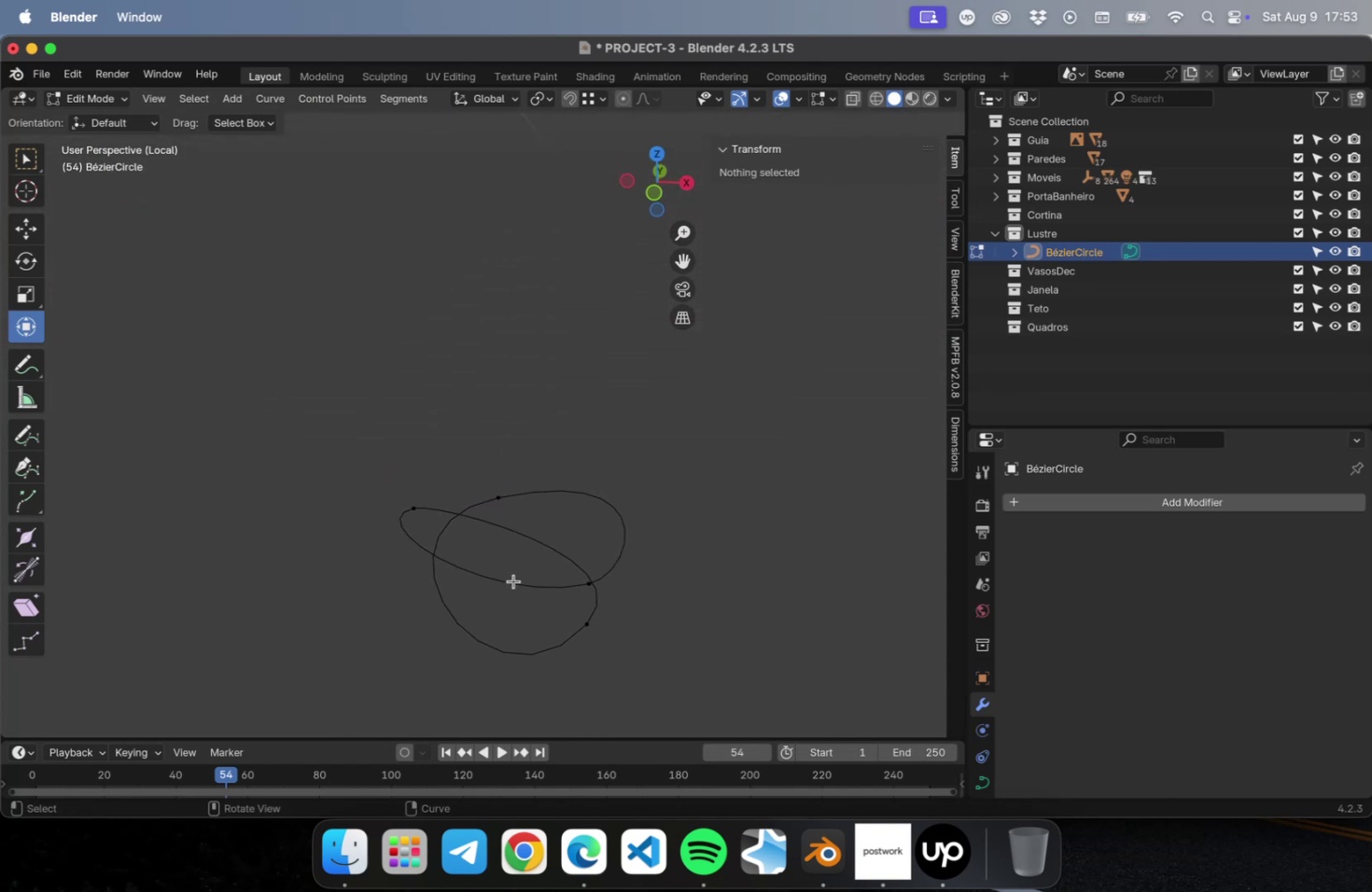 
left_click([410, 508])
 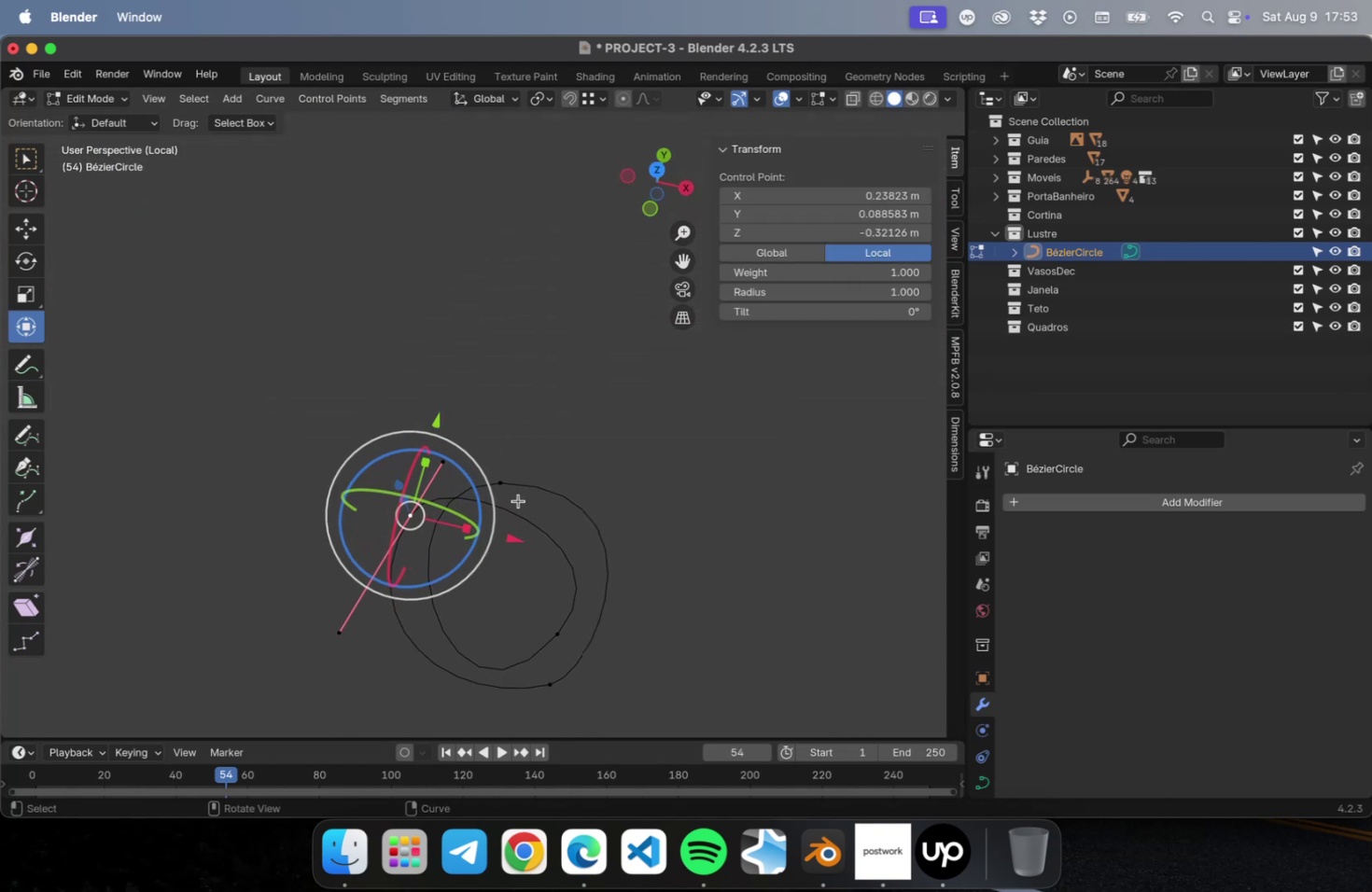 
left_click([505, 485])
 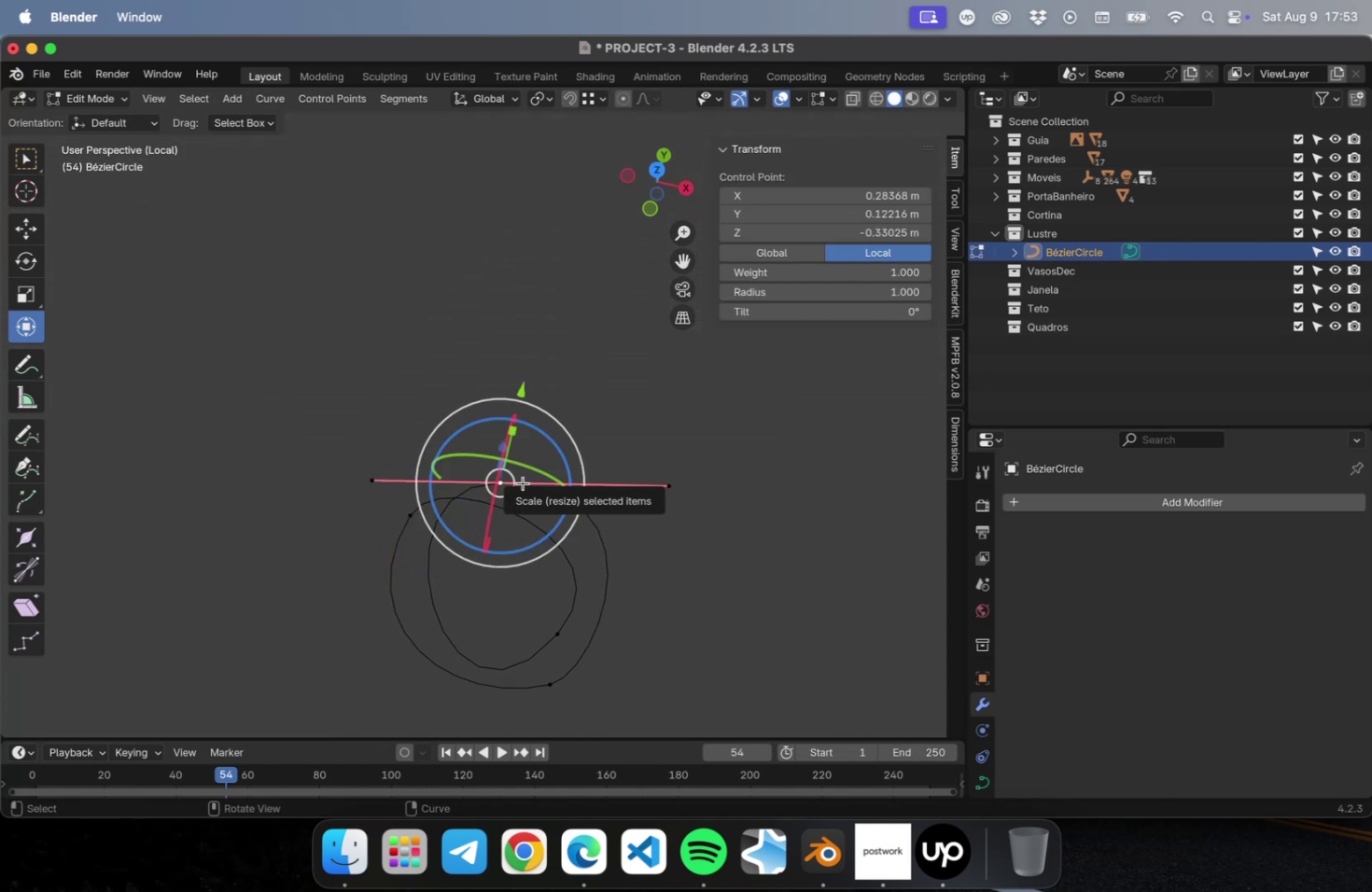 
key(G)
 